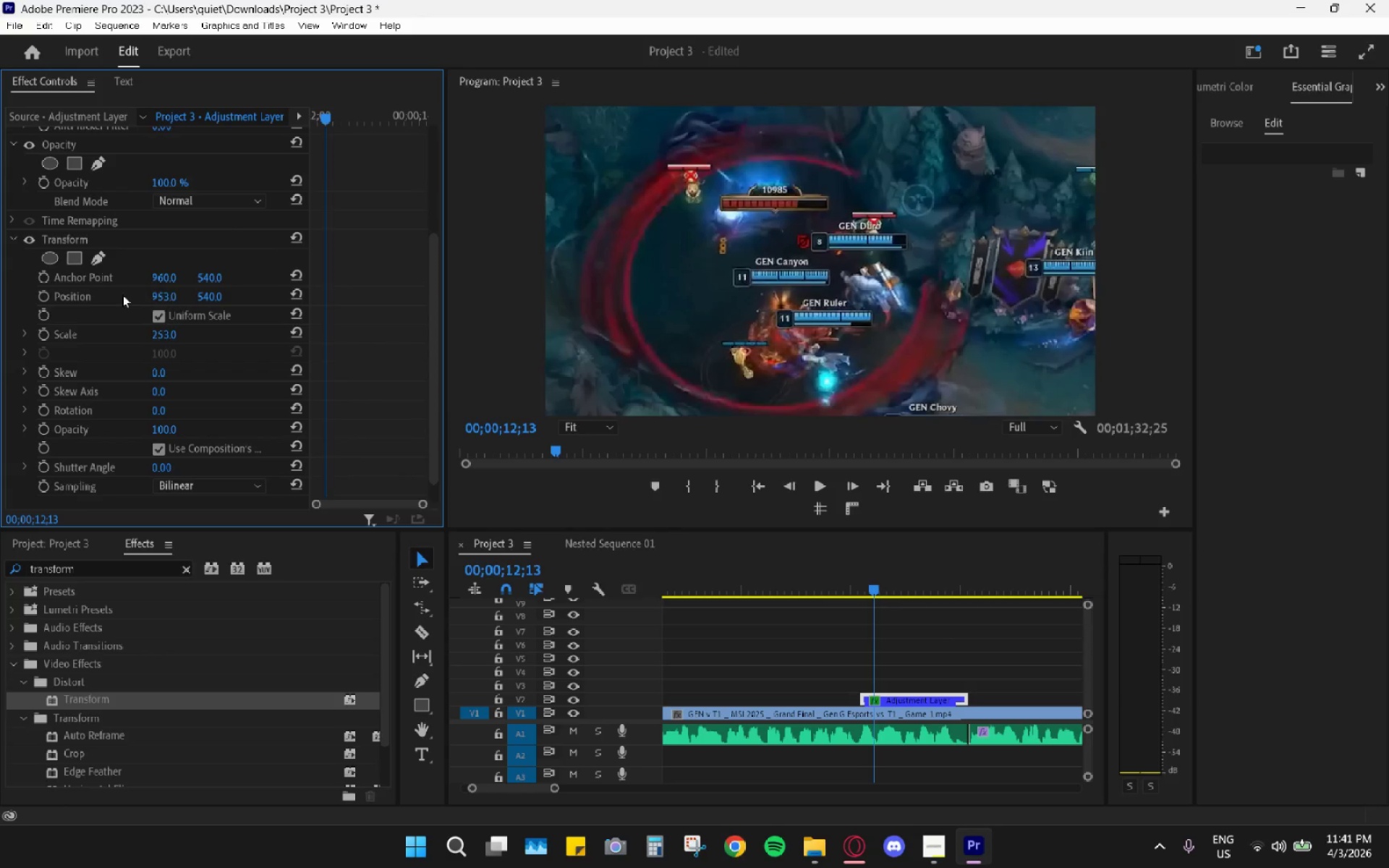 
left_click_drag(start_coordinate=[164, 294], to_coordinate=[251, 312])
 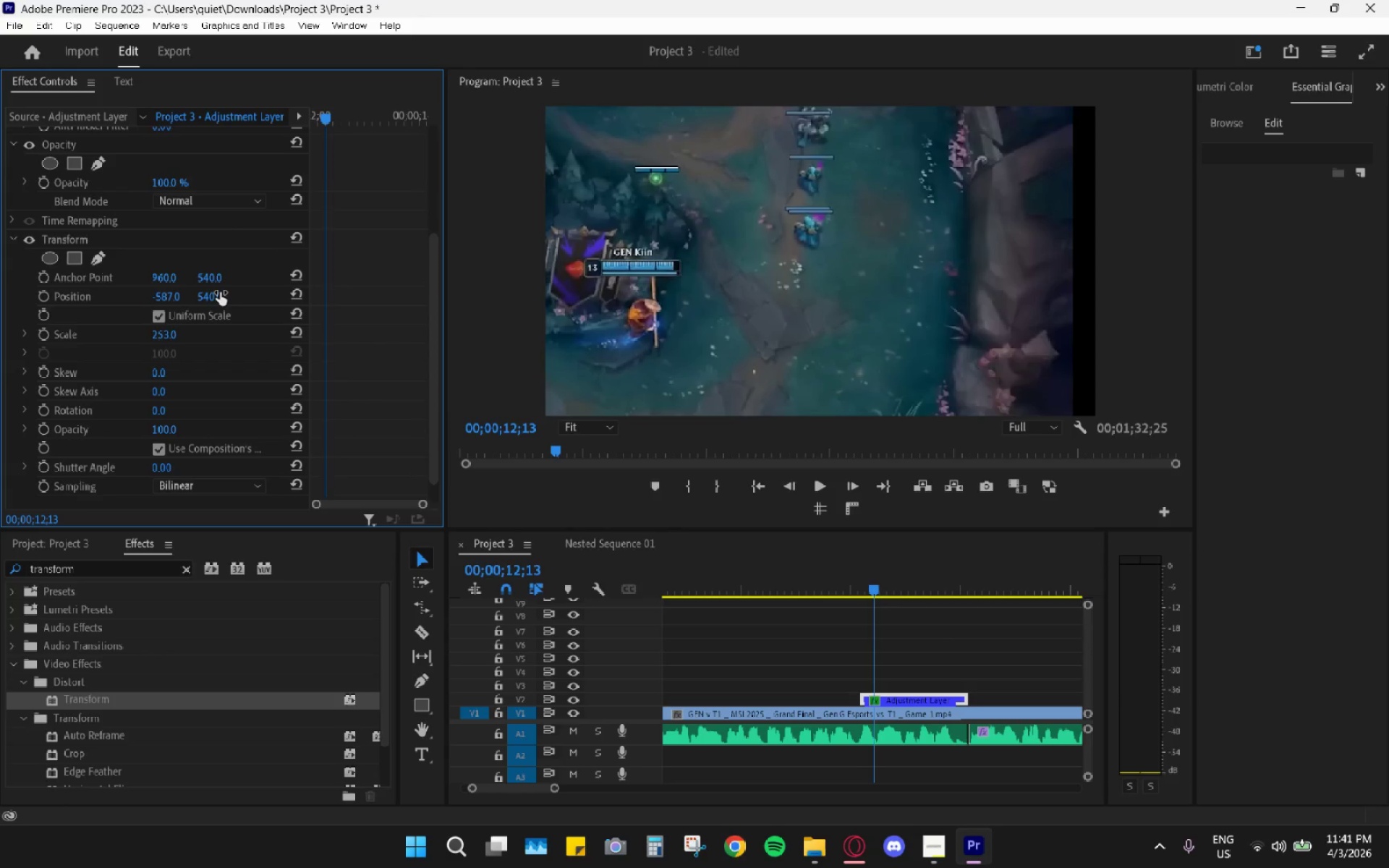 
left_click_drag(start_coordinate=[220, 292], to_coordinate=[391, 263])
 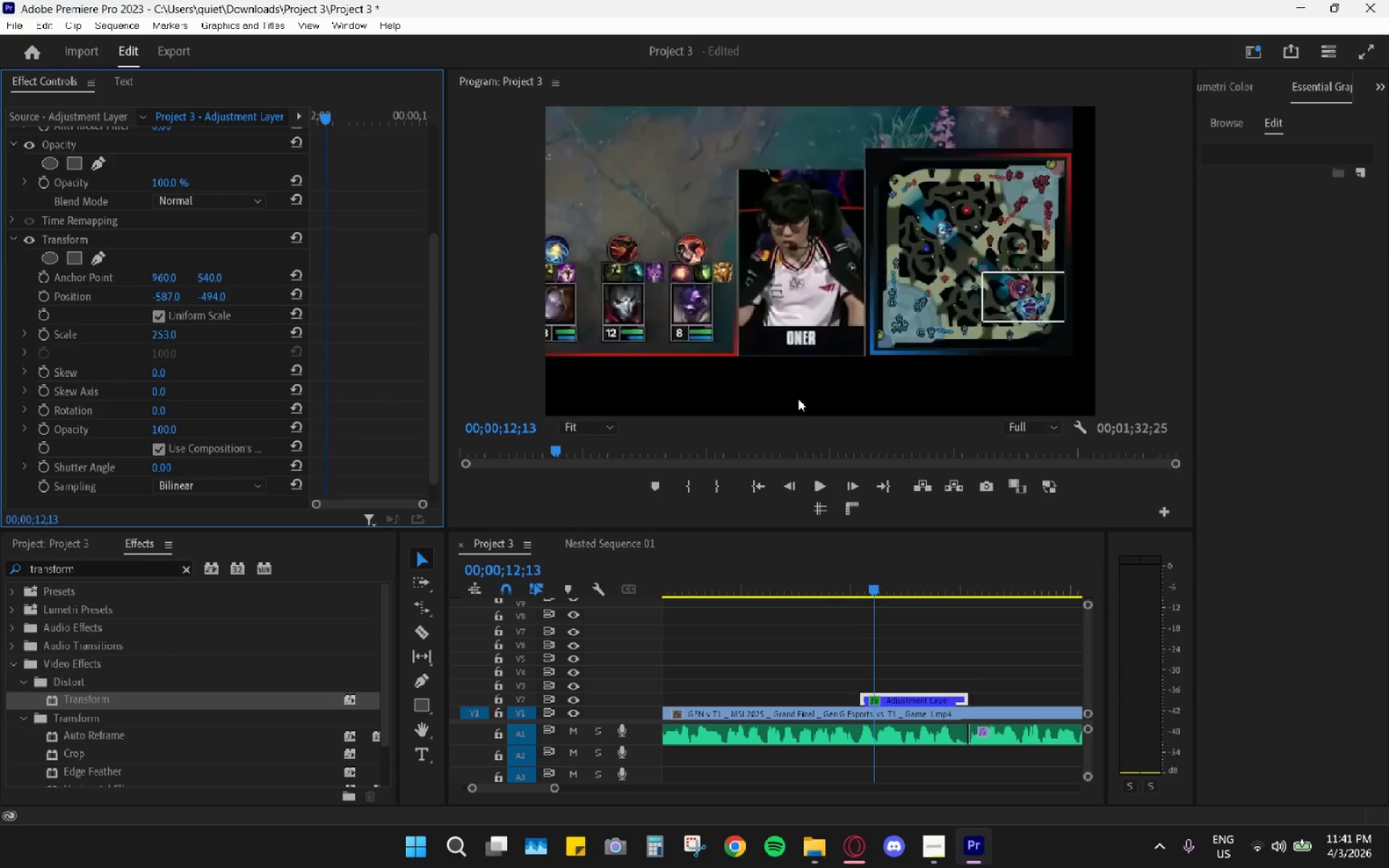 
key(Control+Z)
 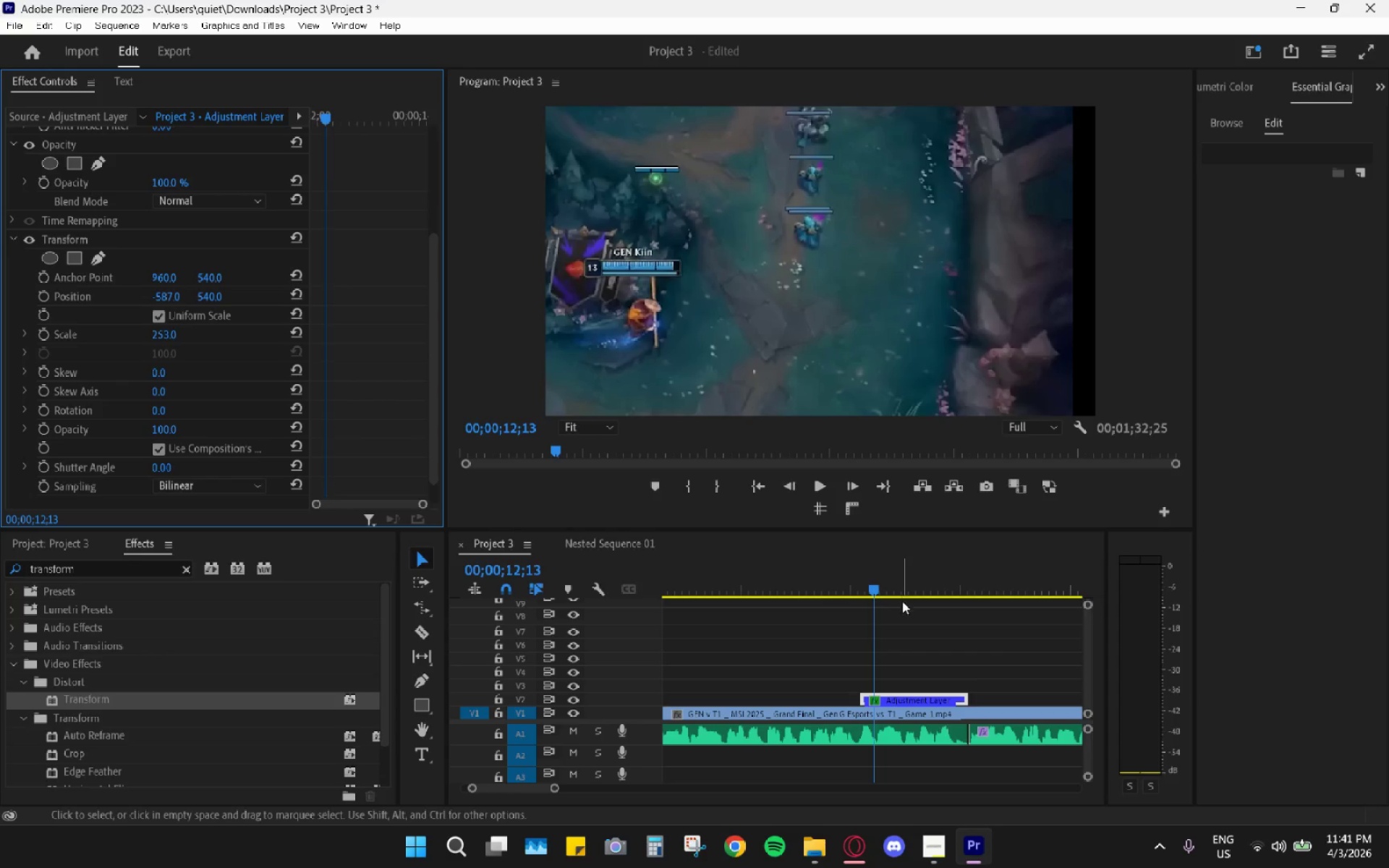 
key(C)
 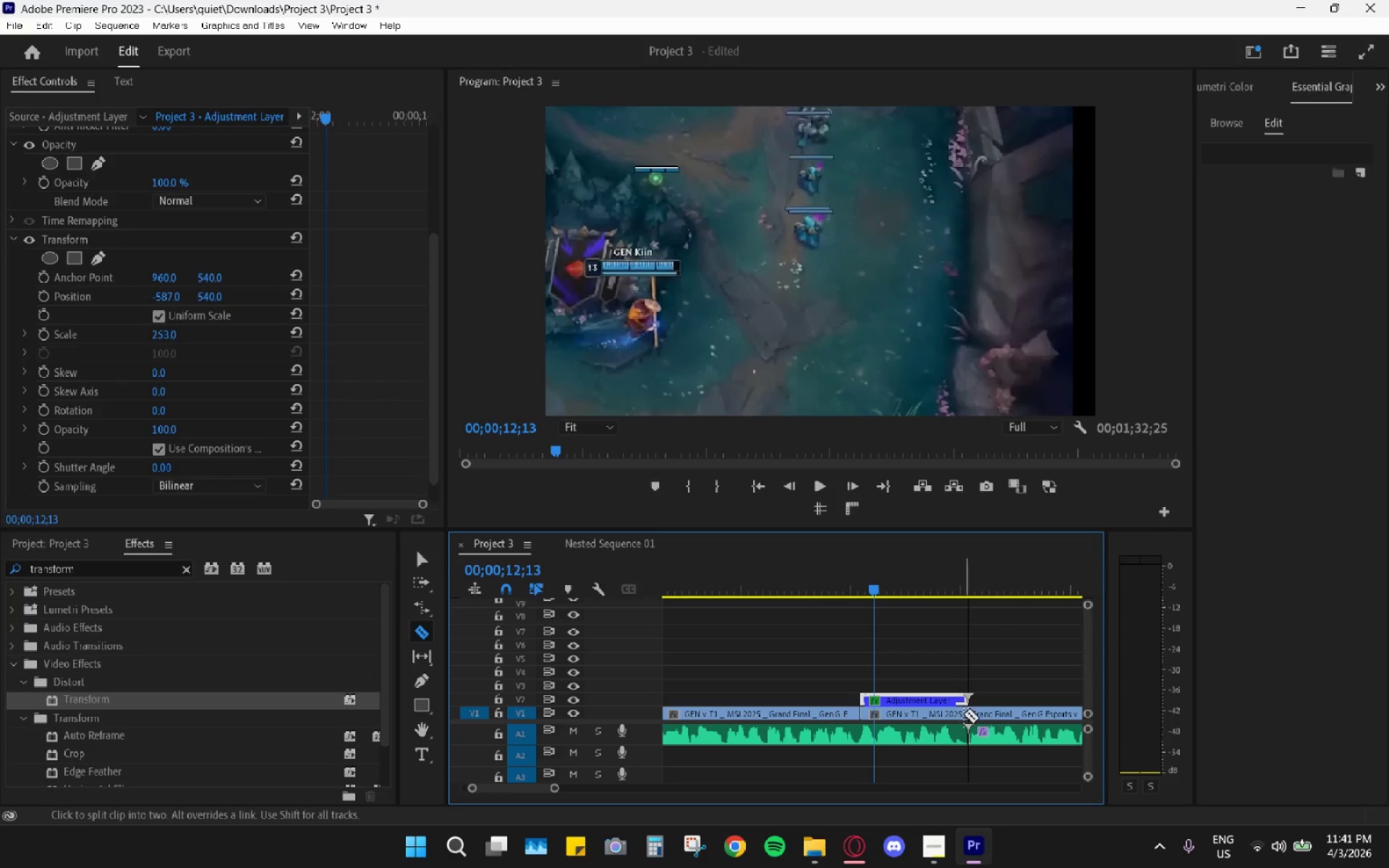 
left_click([967, 715])
 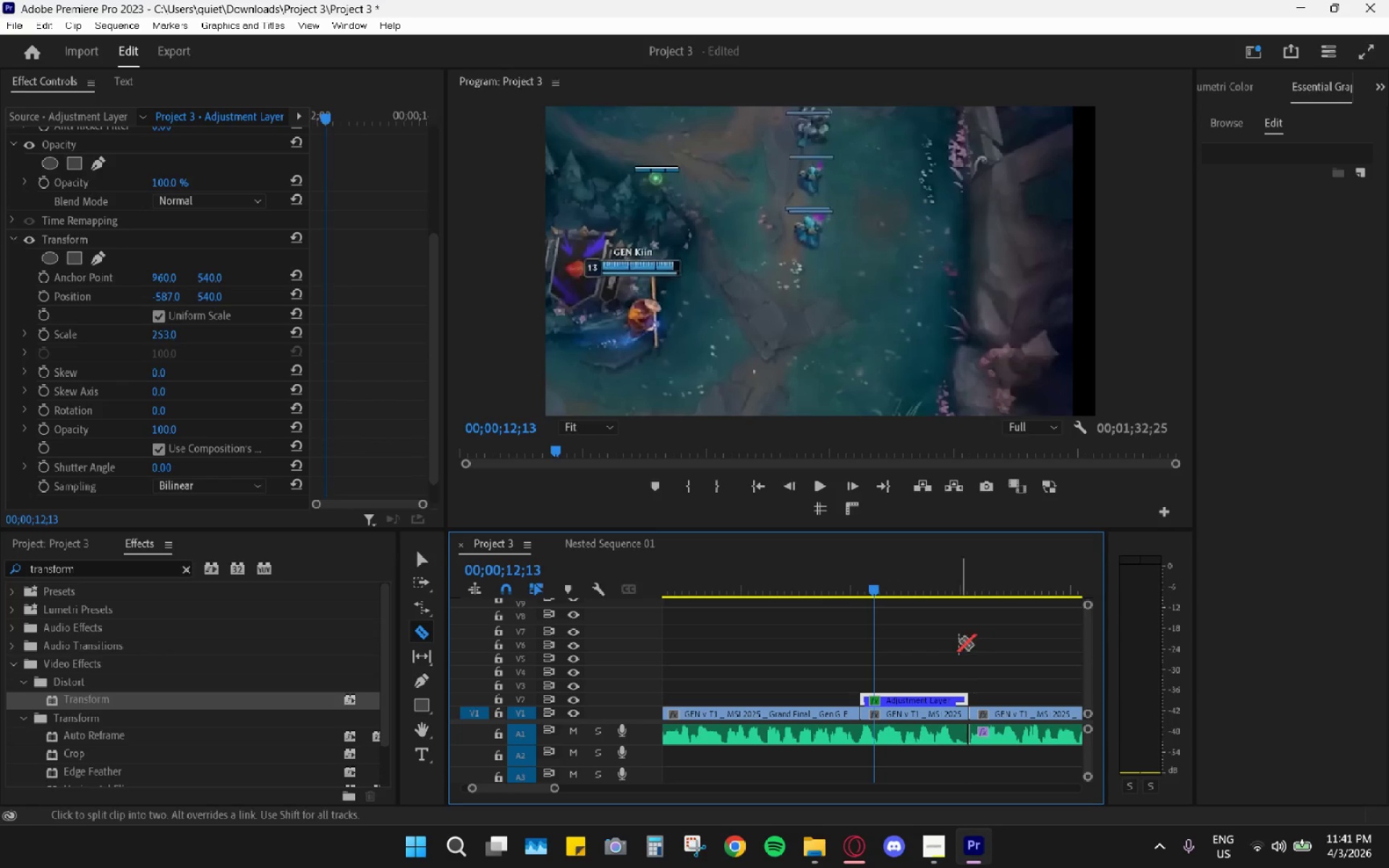 
key(V)
 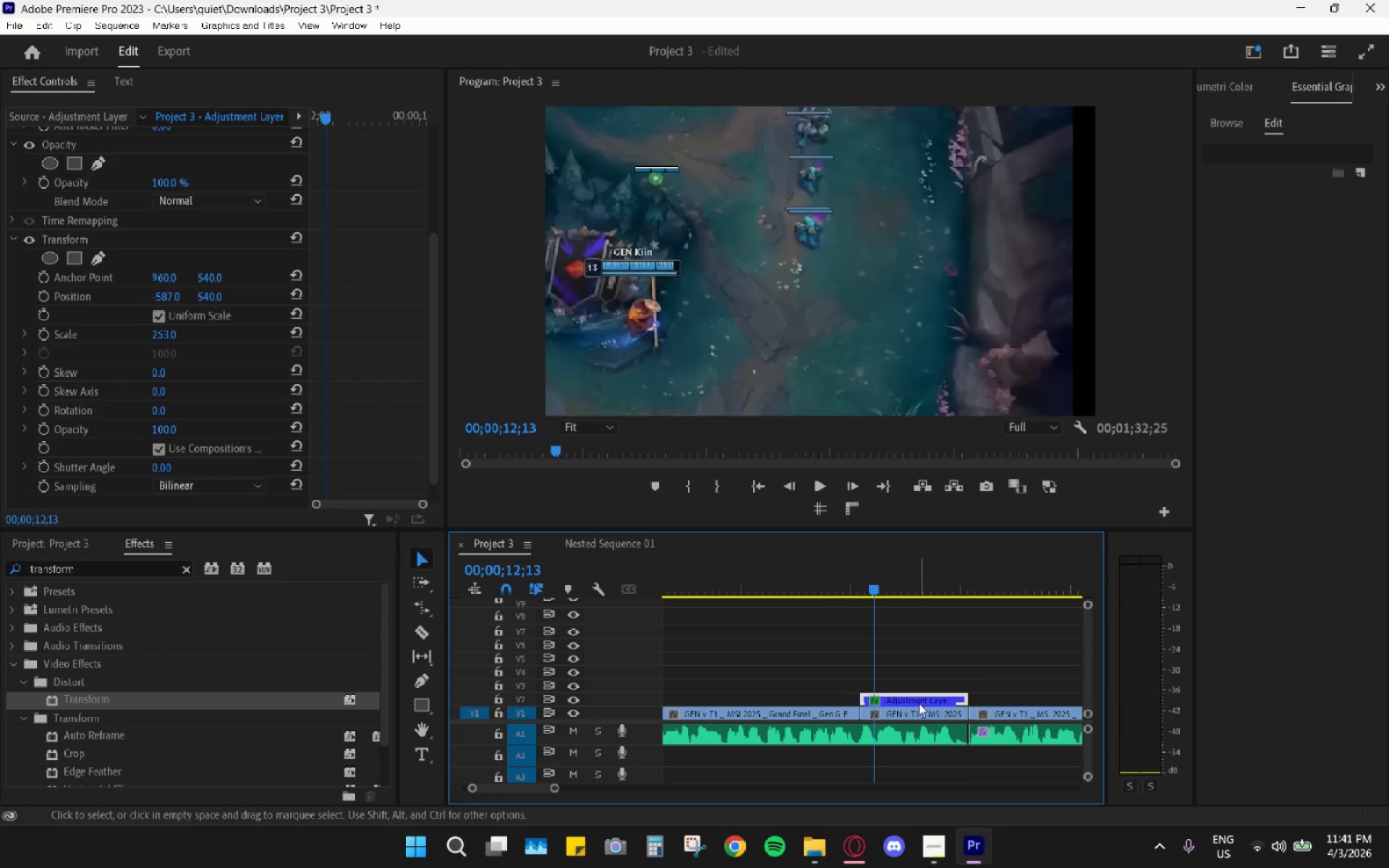 
left_click_drag(start_coordinate=[917, 702], to_coordinate=[918, 677])
 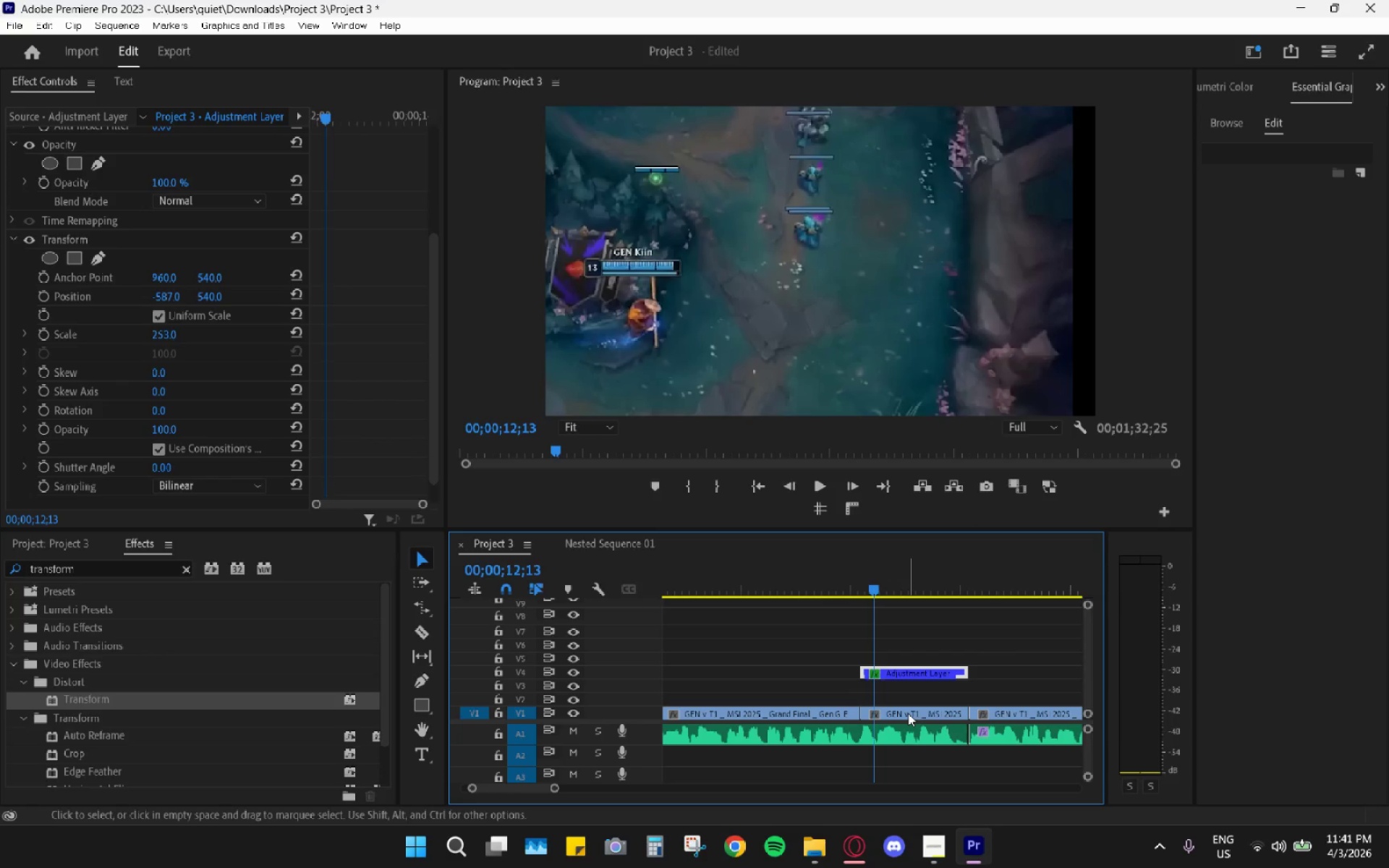 
hold_key(key=AltLeft, duration=1.31)
left_click_drag(start_coordinate=[908, 713], to_coordinate=[903, 702])
 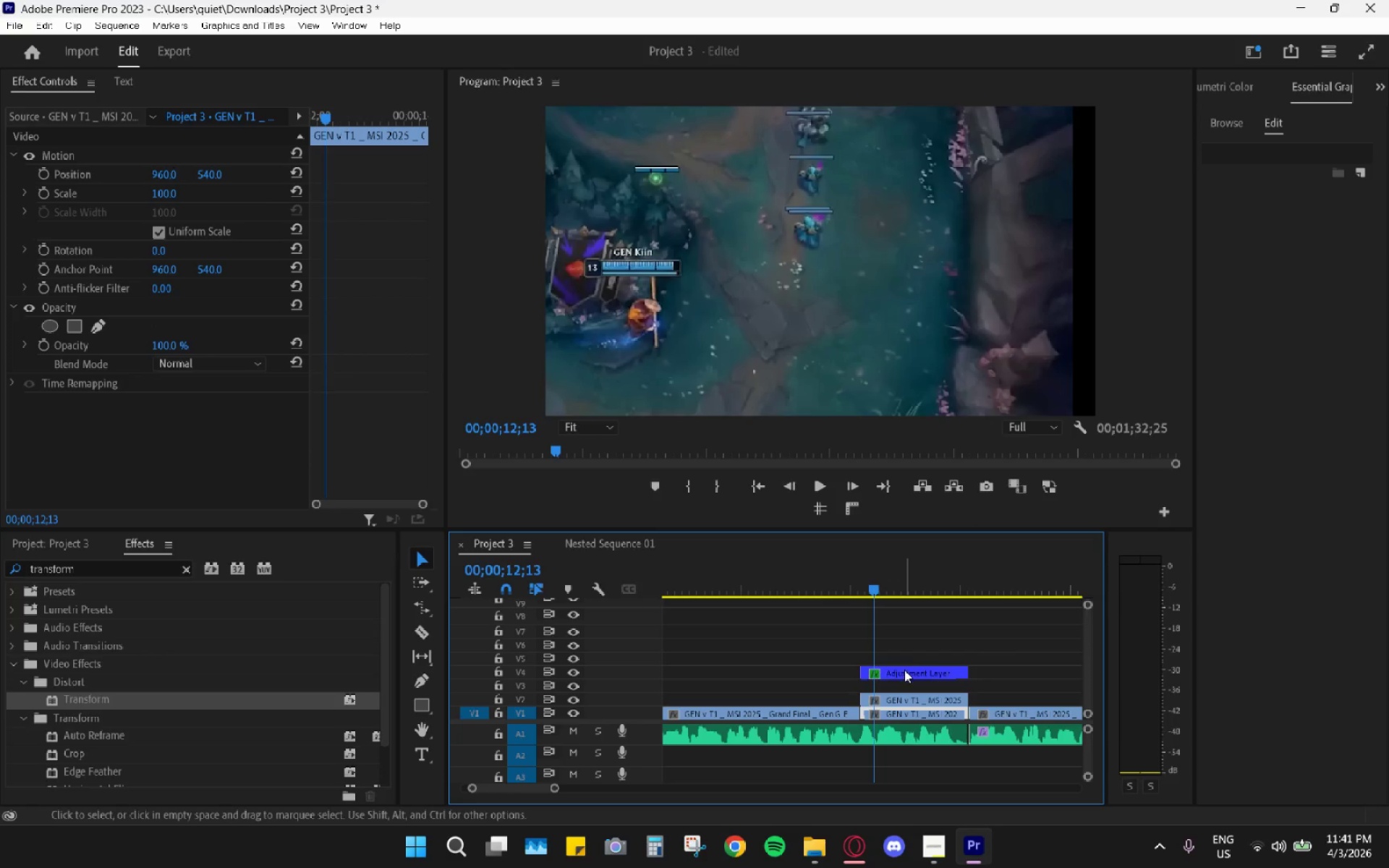 
left_click_drag(start_coordinate=[904, 670], to_coordinate=[907, 686])
 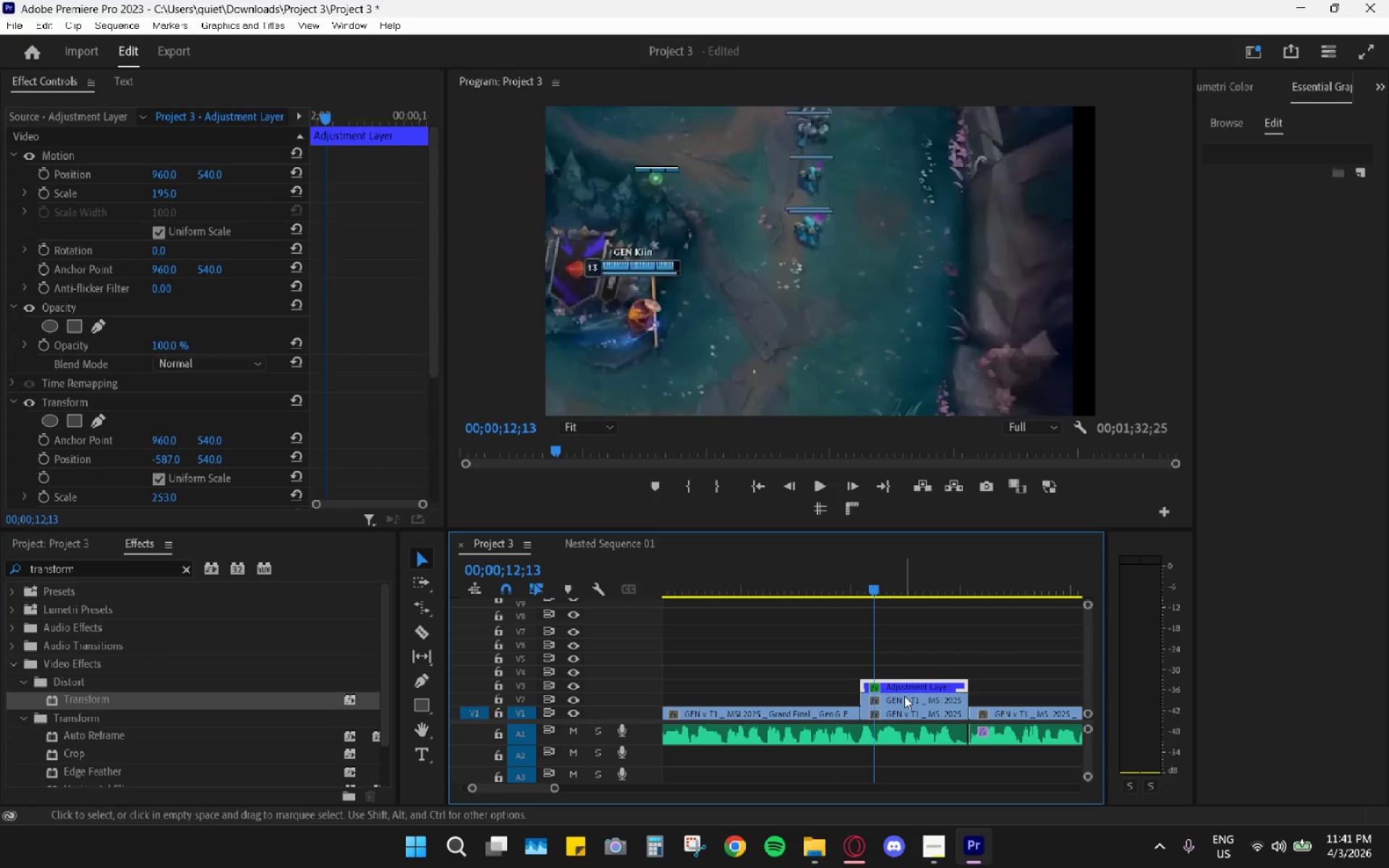 
left_click_drag(start_coordinate=[901, 700], to_coordinate=[901, 676])
 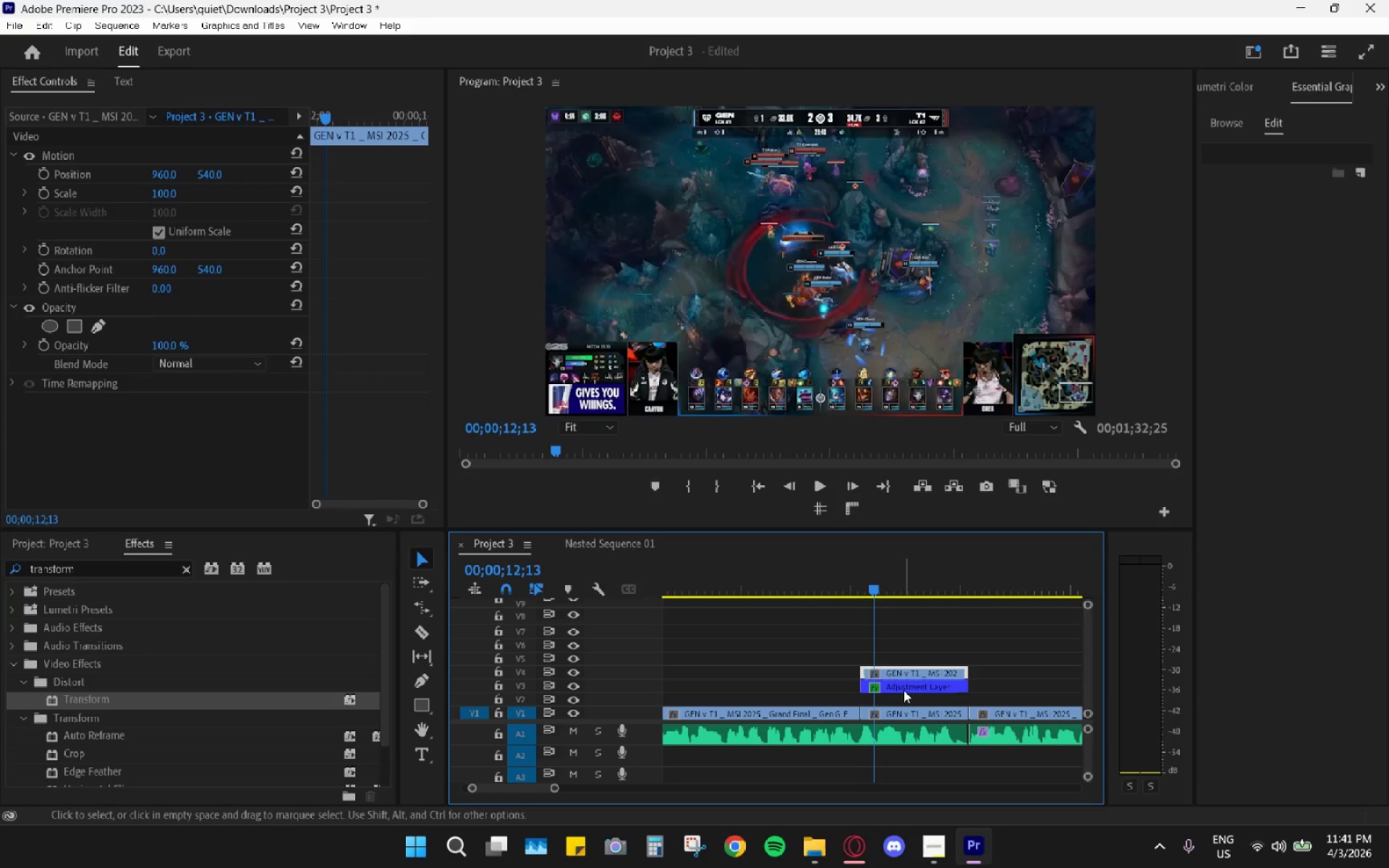 
left_click_drag(start_coordinate=[904, 690], to_coordinate=[904, 697])
 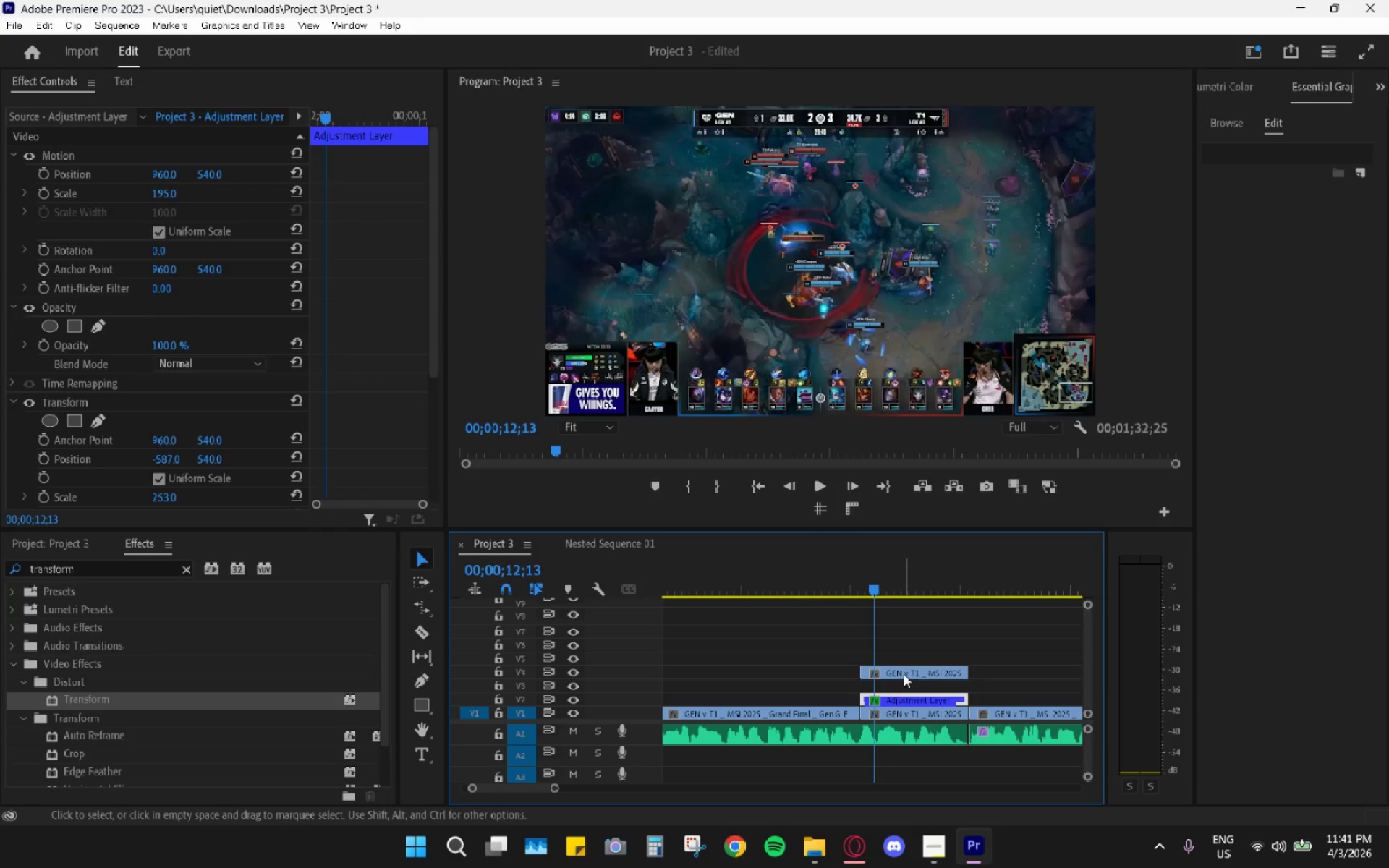 
left_click_drag(start_coordinate=[904, 673], to_coordinate=[906, 686])
 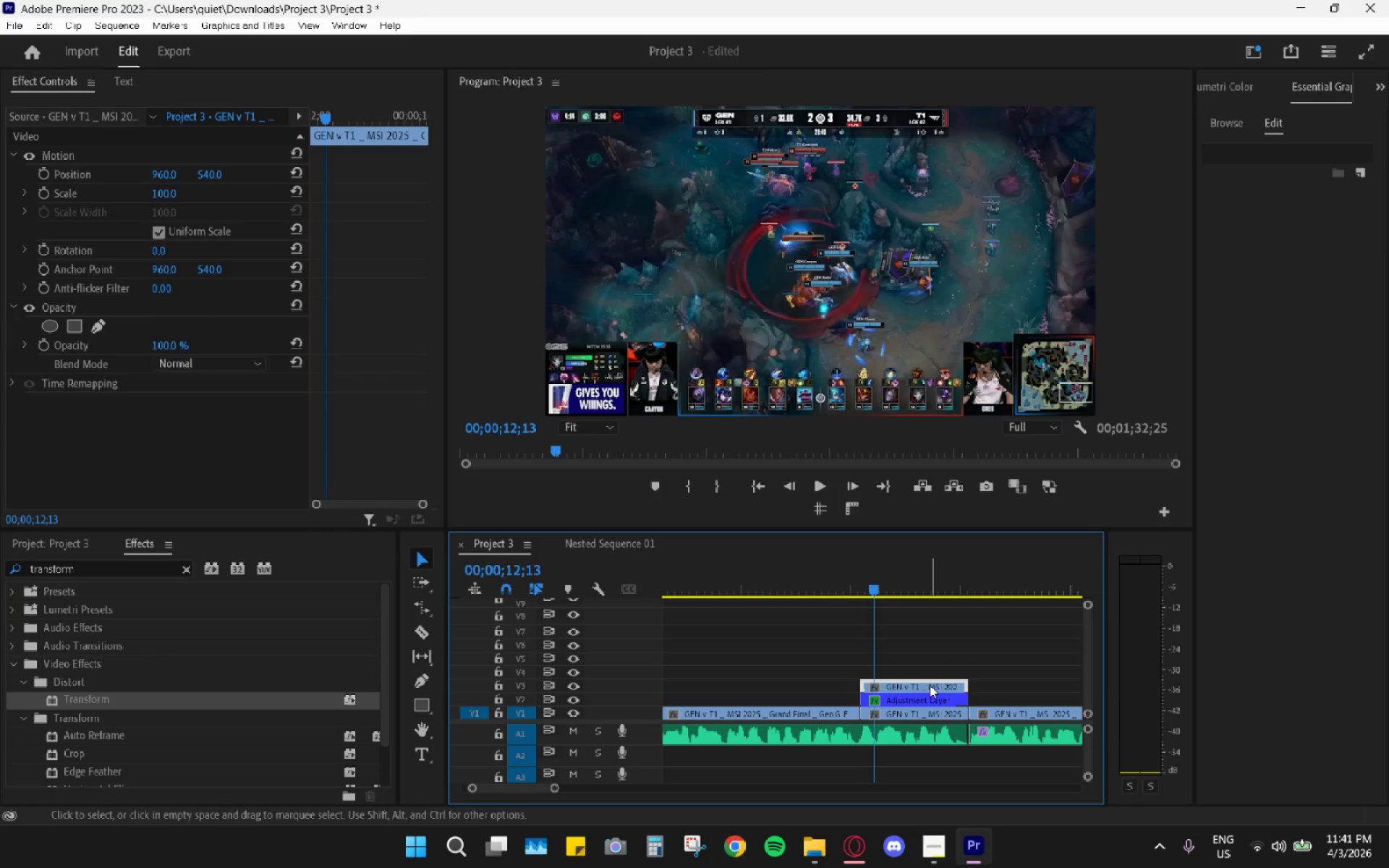 
wait(8.84)
 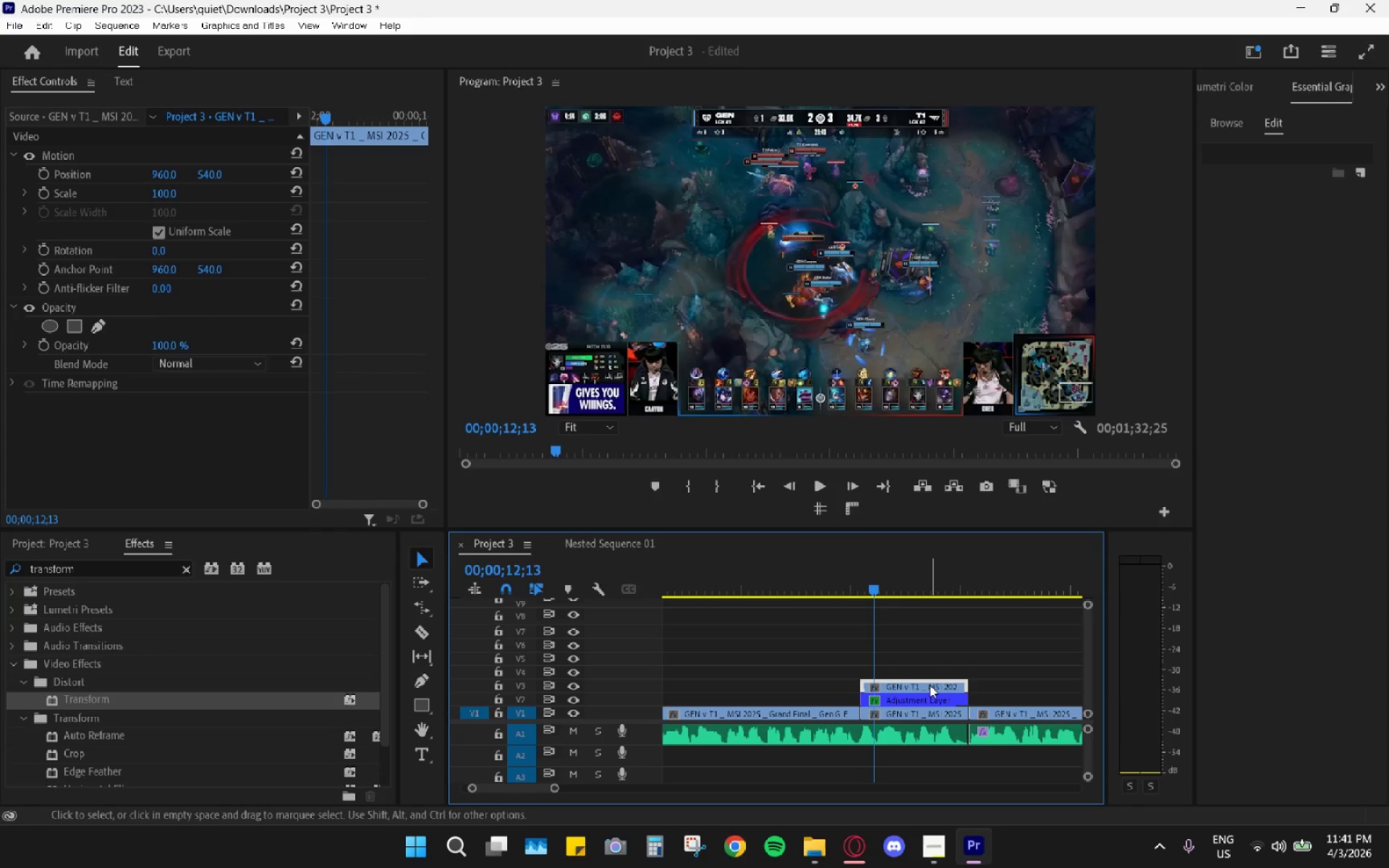 
hold_key(key=AltLeft, duration=0.55)
scroll: coordinate [895, 634], scroll_direction: down, amount: 10.0
 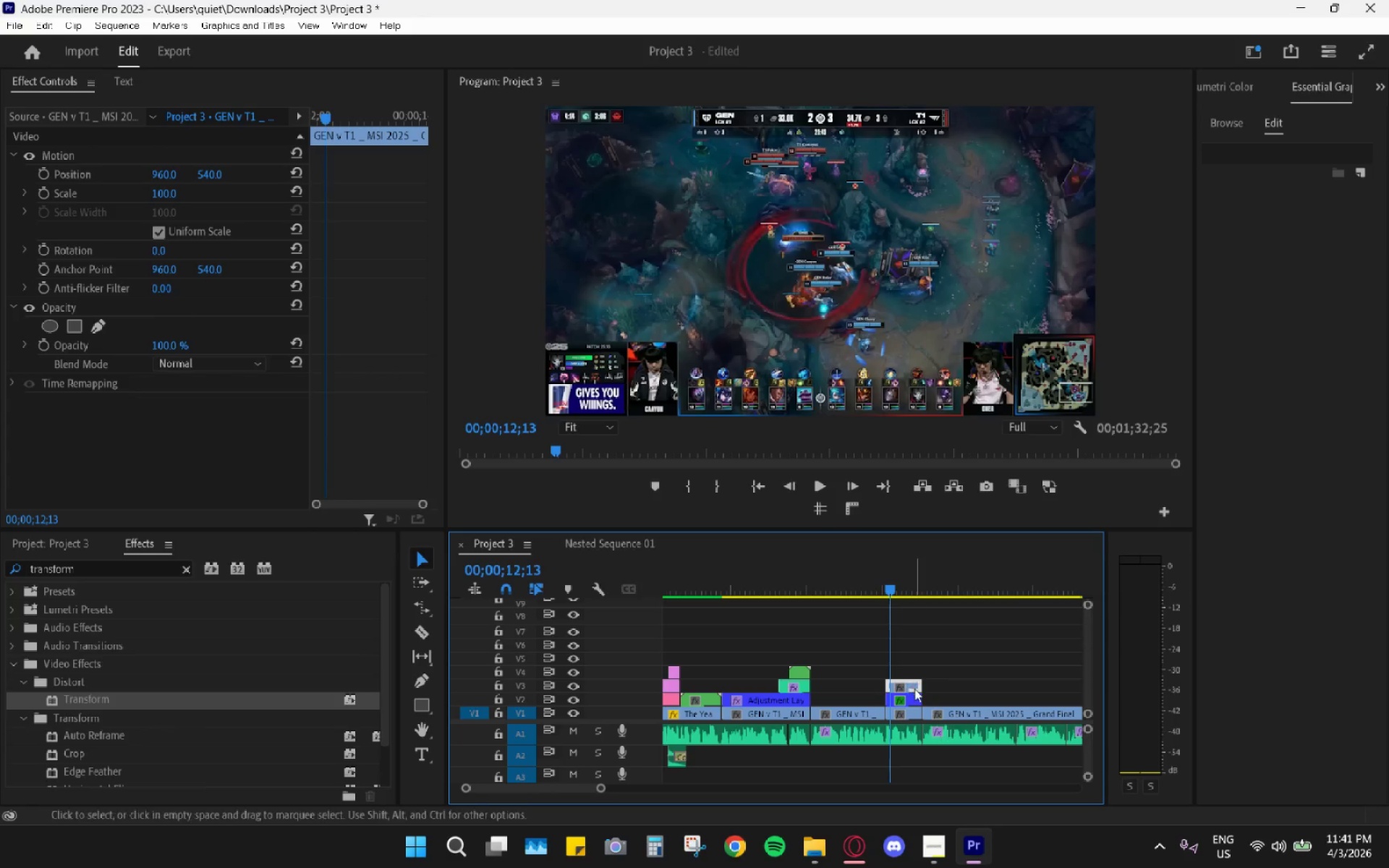 
key(Control+Z)
 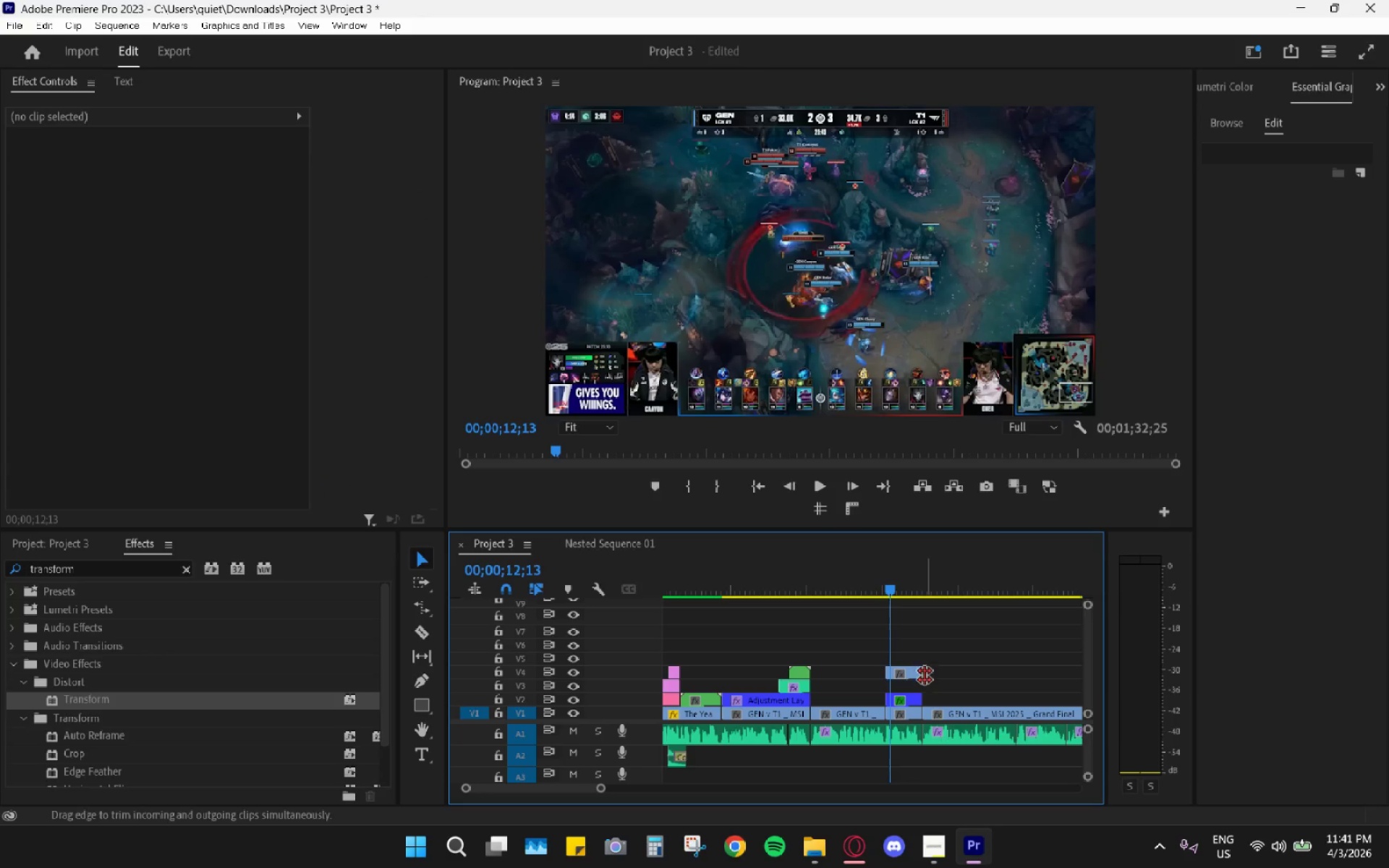 
key(Control+Z)
 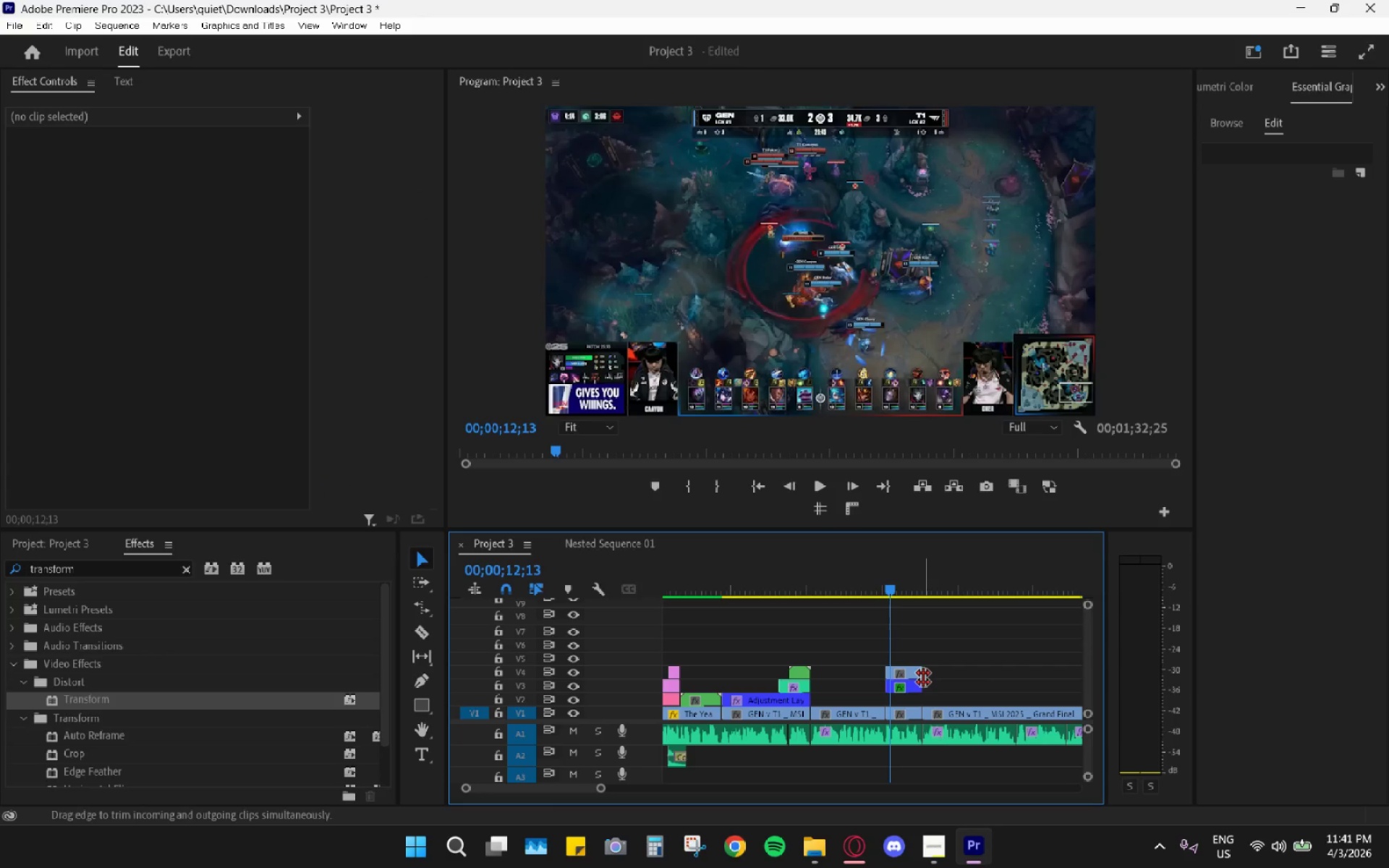 
key(Control+Z)
 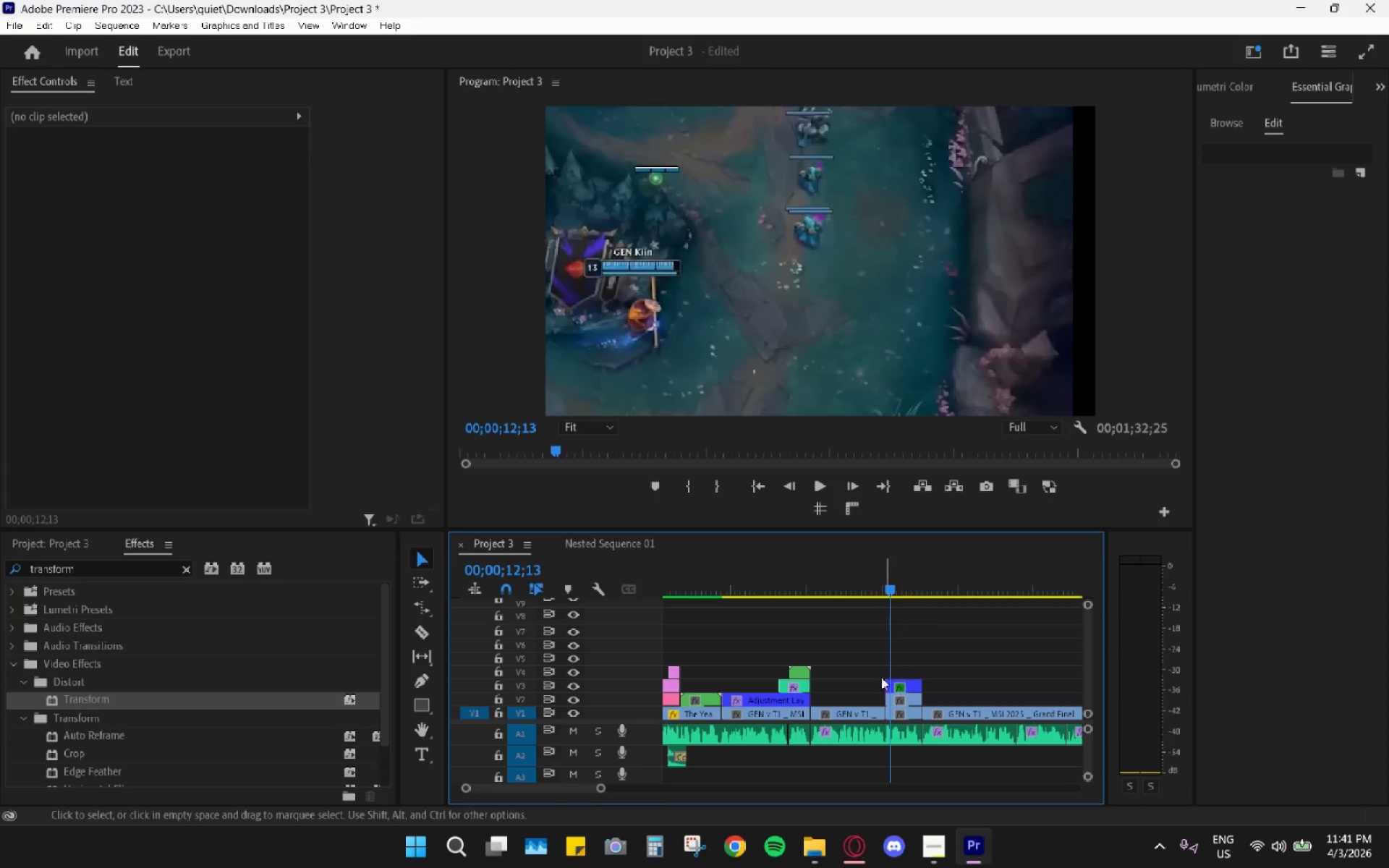 
left_click_drag(start_coordinate=[860, 668], to_coordinate=[901, 695])
 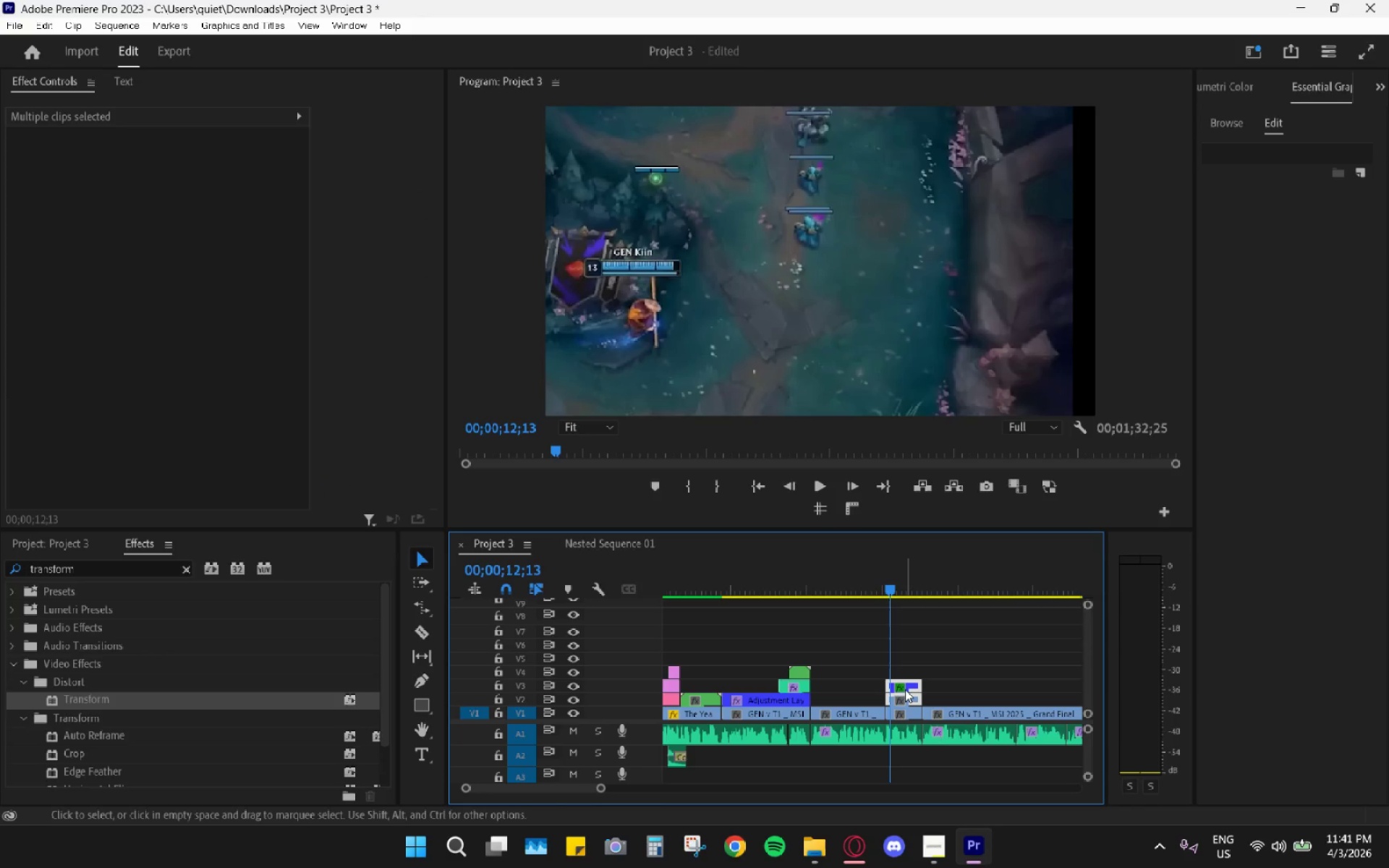 
right_click([905, 689])
 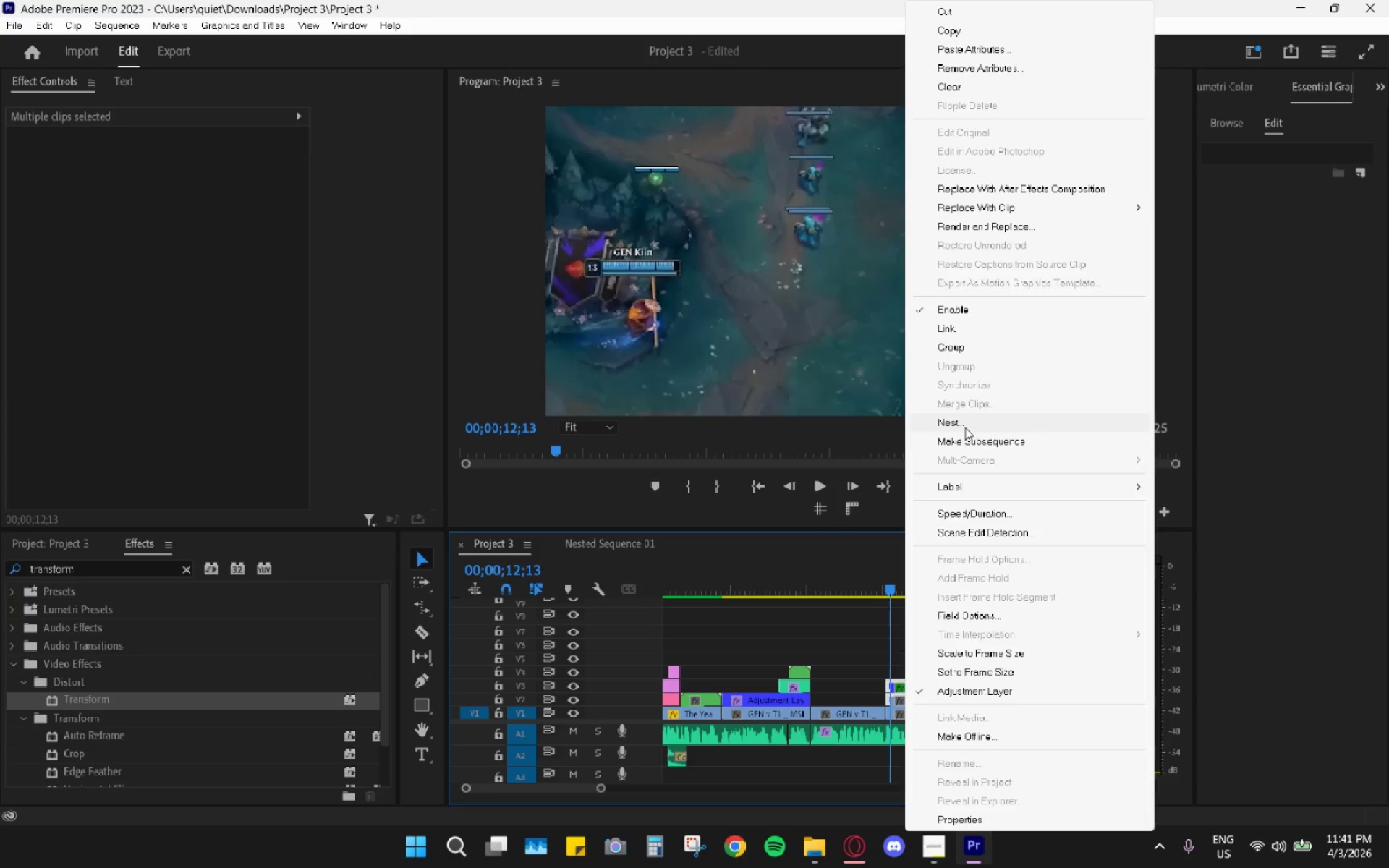 
left_click([965, 427])
 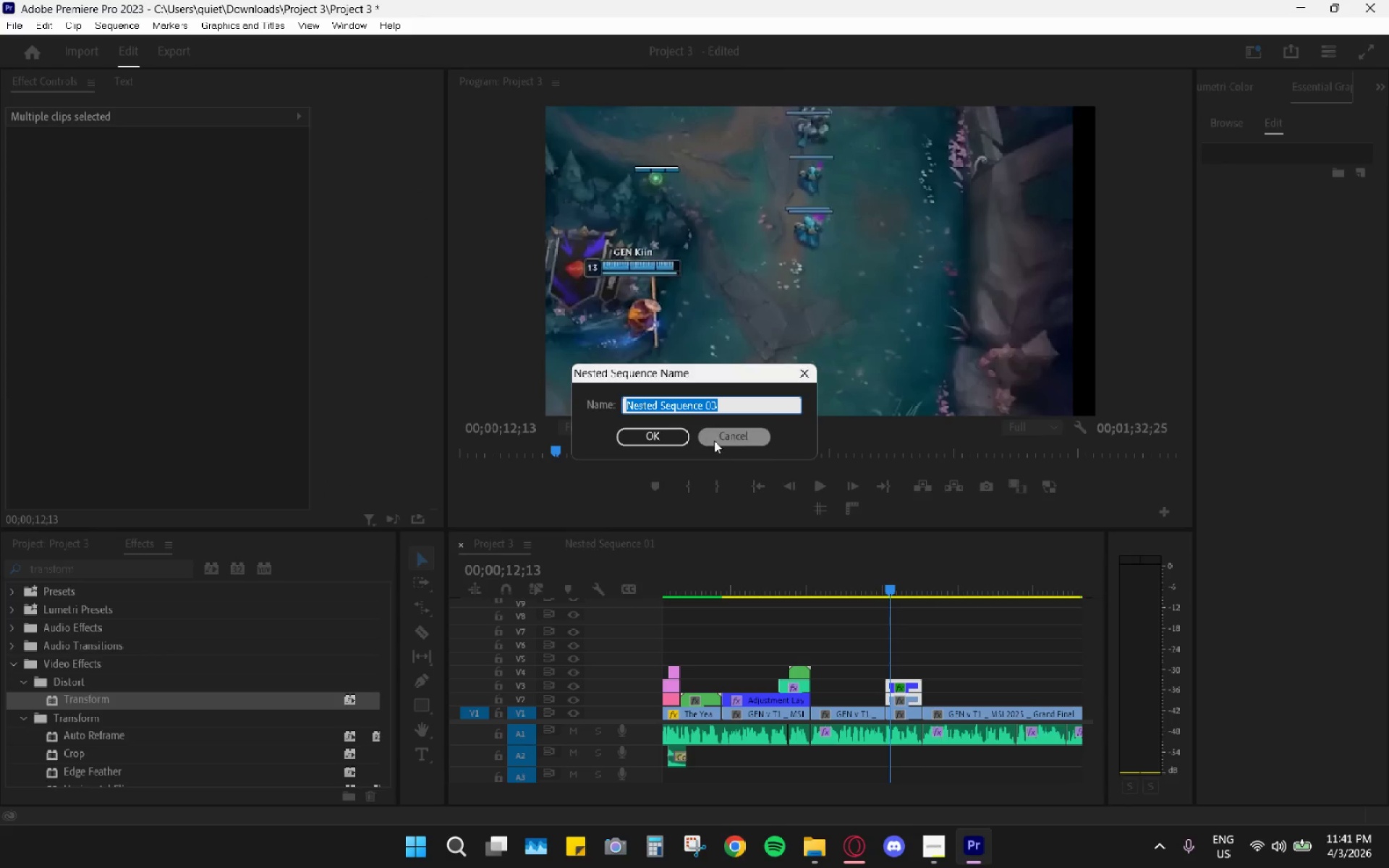 
left_click([681, 436])
 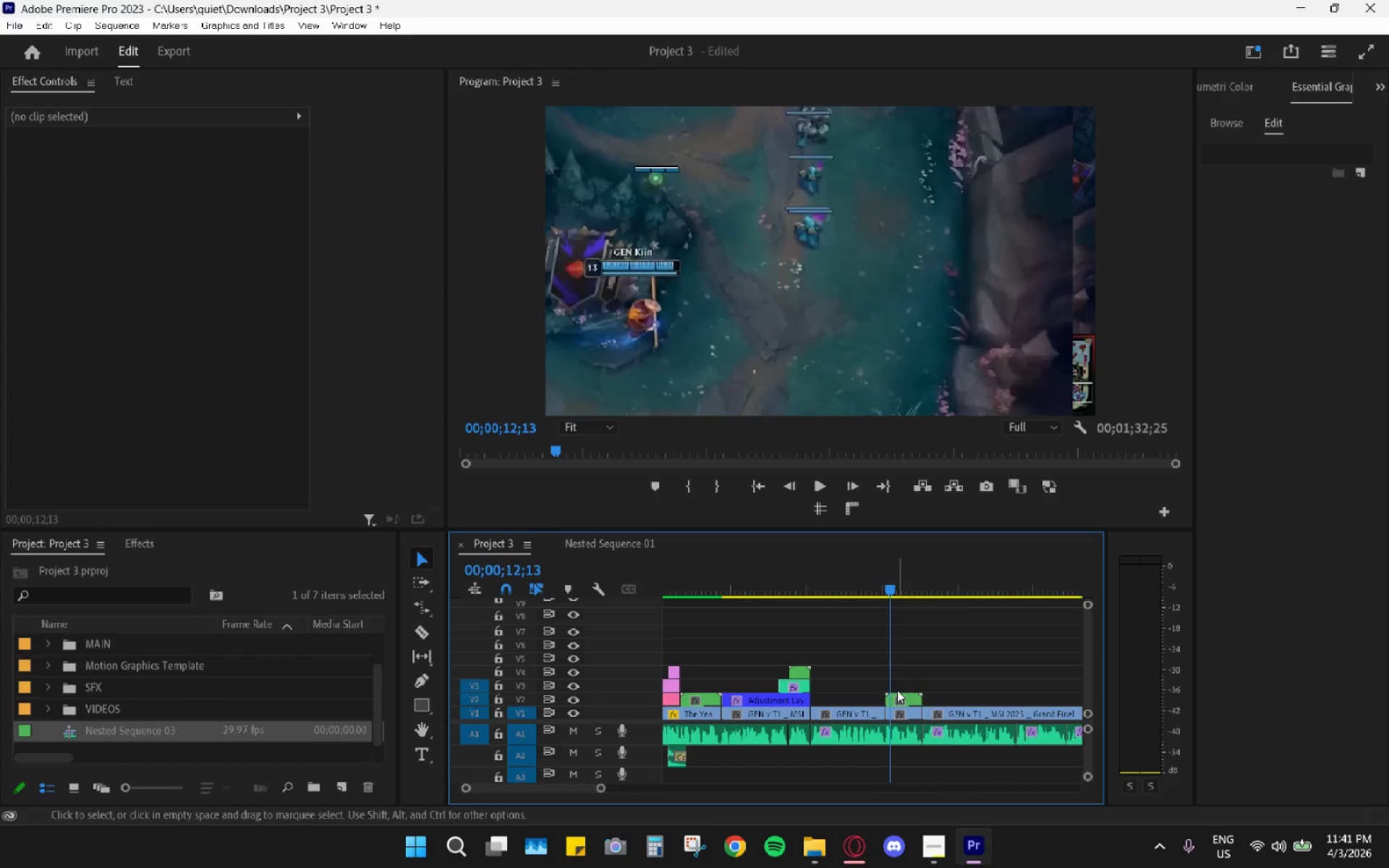 
left_click_drag(start_coordinate=[916, 702], to_coordinate=[913, 695])
 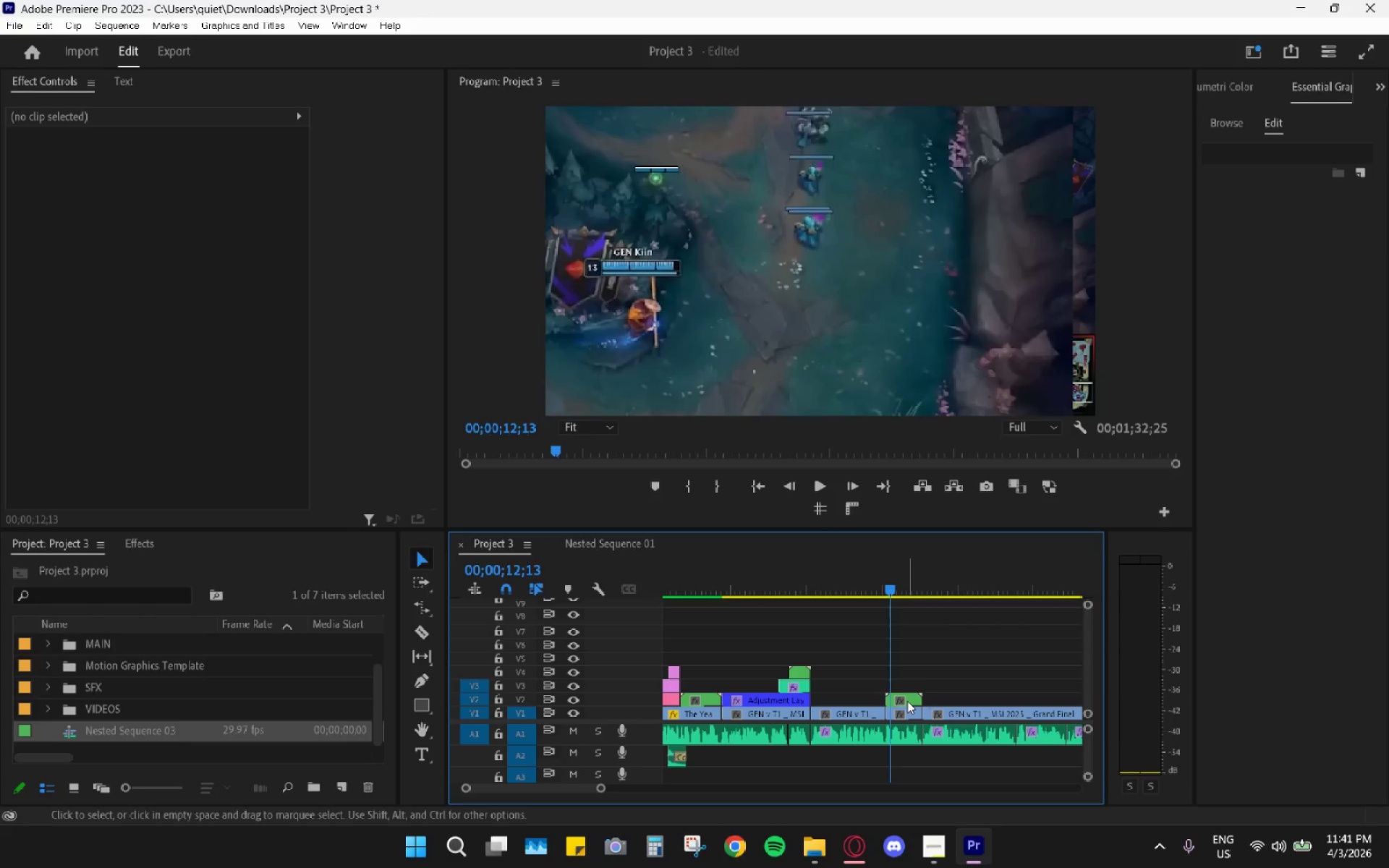 
left_click_drag(start_coordinate=[907, 701], to_coordinate=[908, 689])
 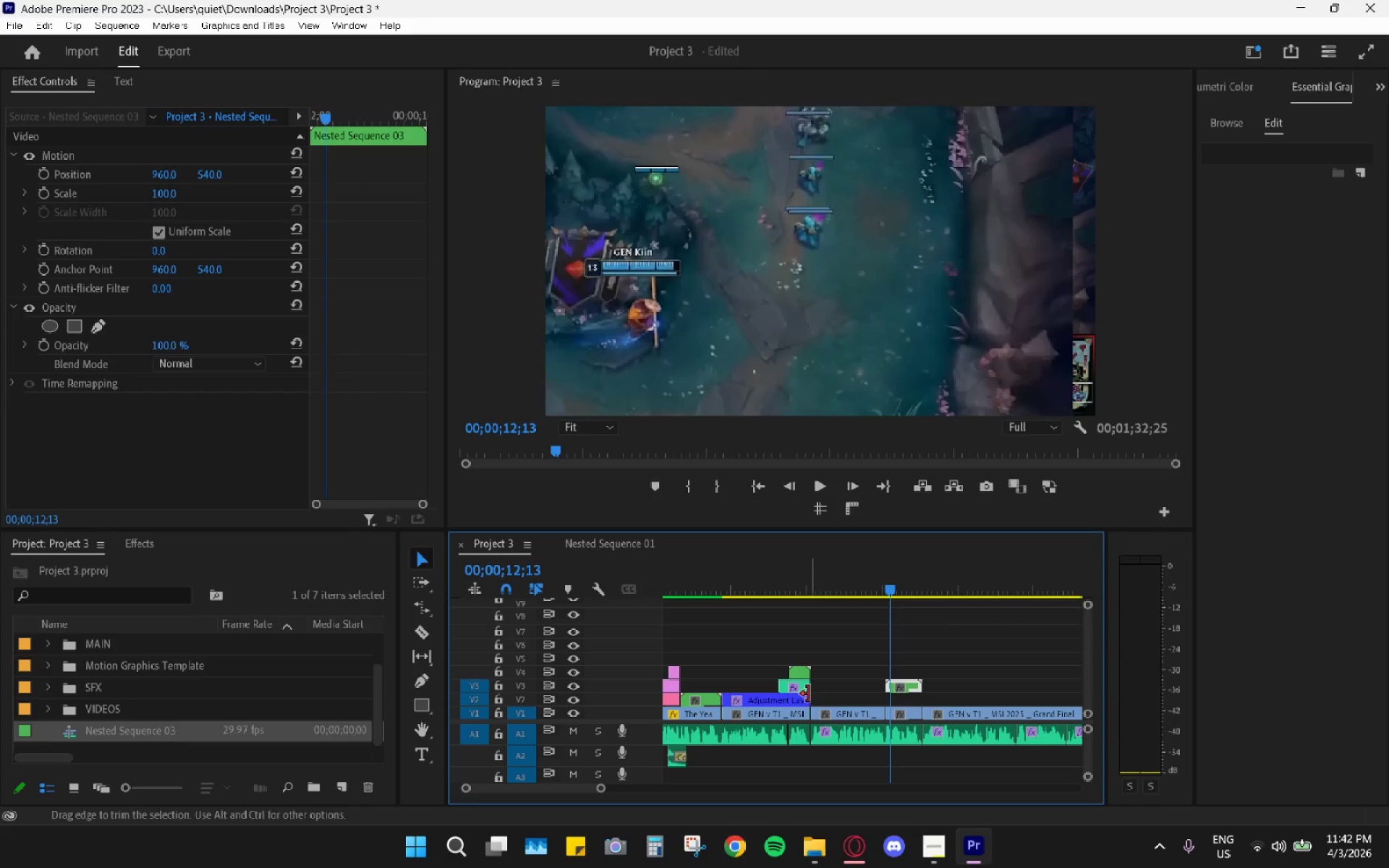 
hold_key(key=AltLeft, duration=1.5)
left_click_drag(start_coordinate=[795, 689], to_coordinate=[904, 697])
 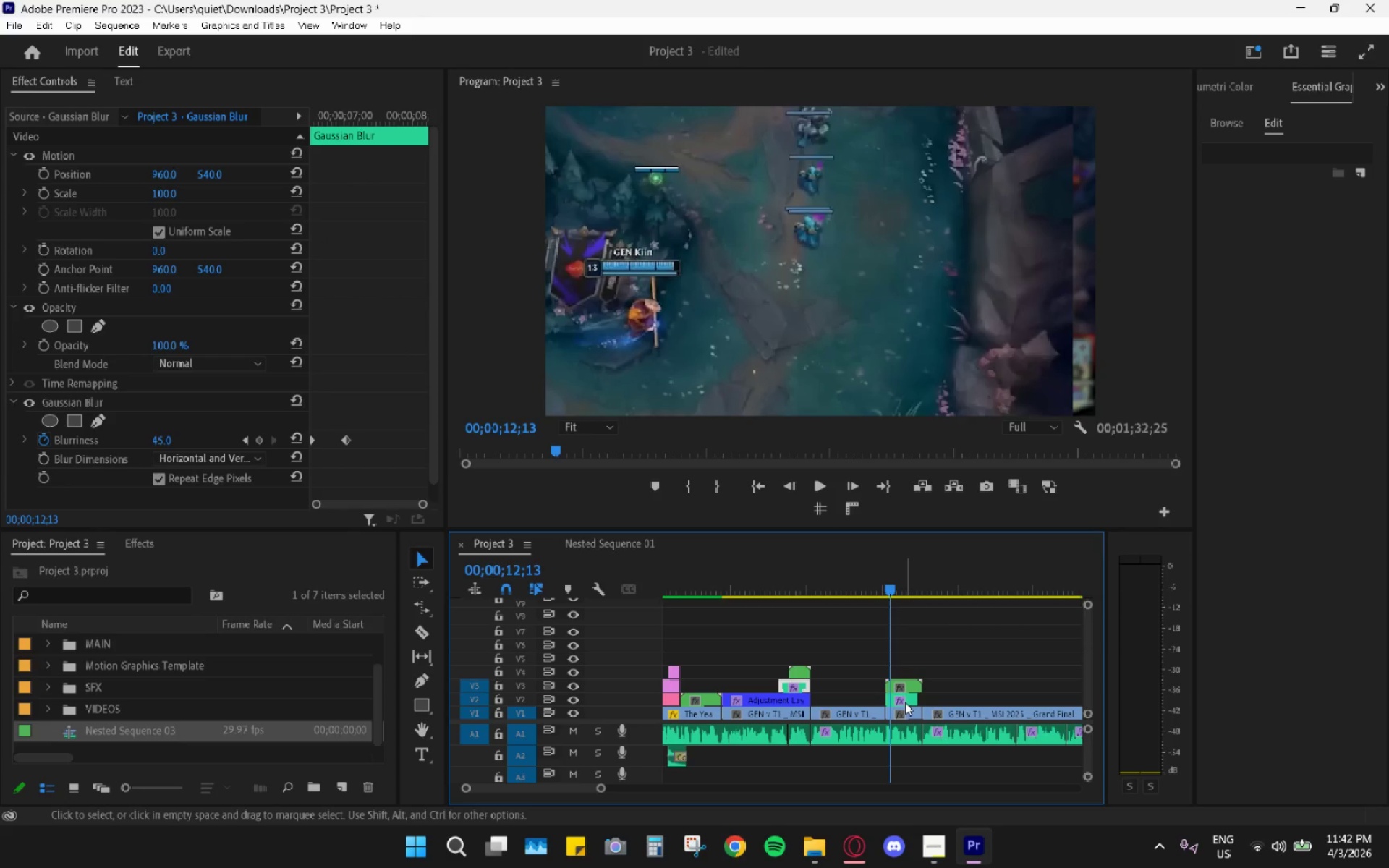 
hold_key(key=AltLeft, duration=1.39)
 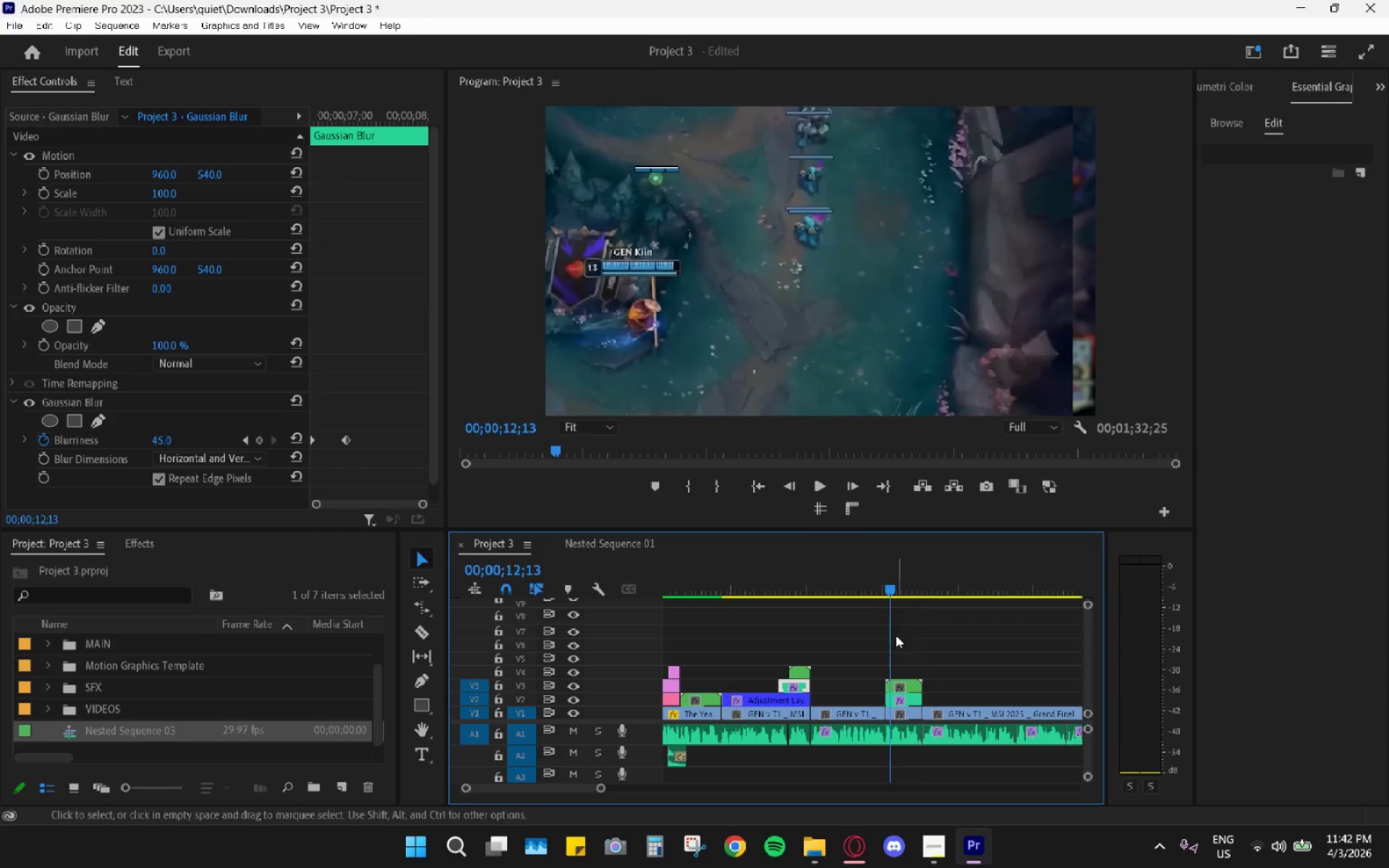 
left_click([883, 586])
 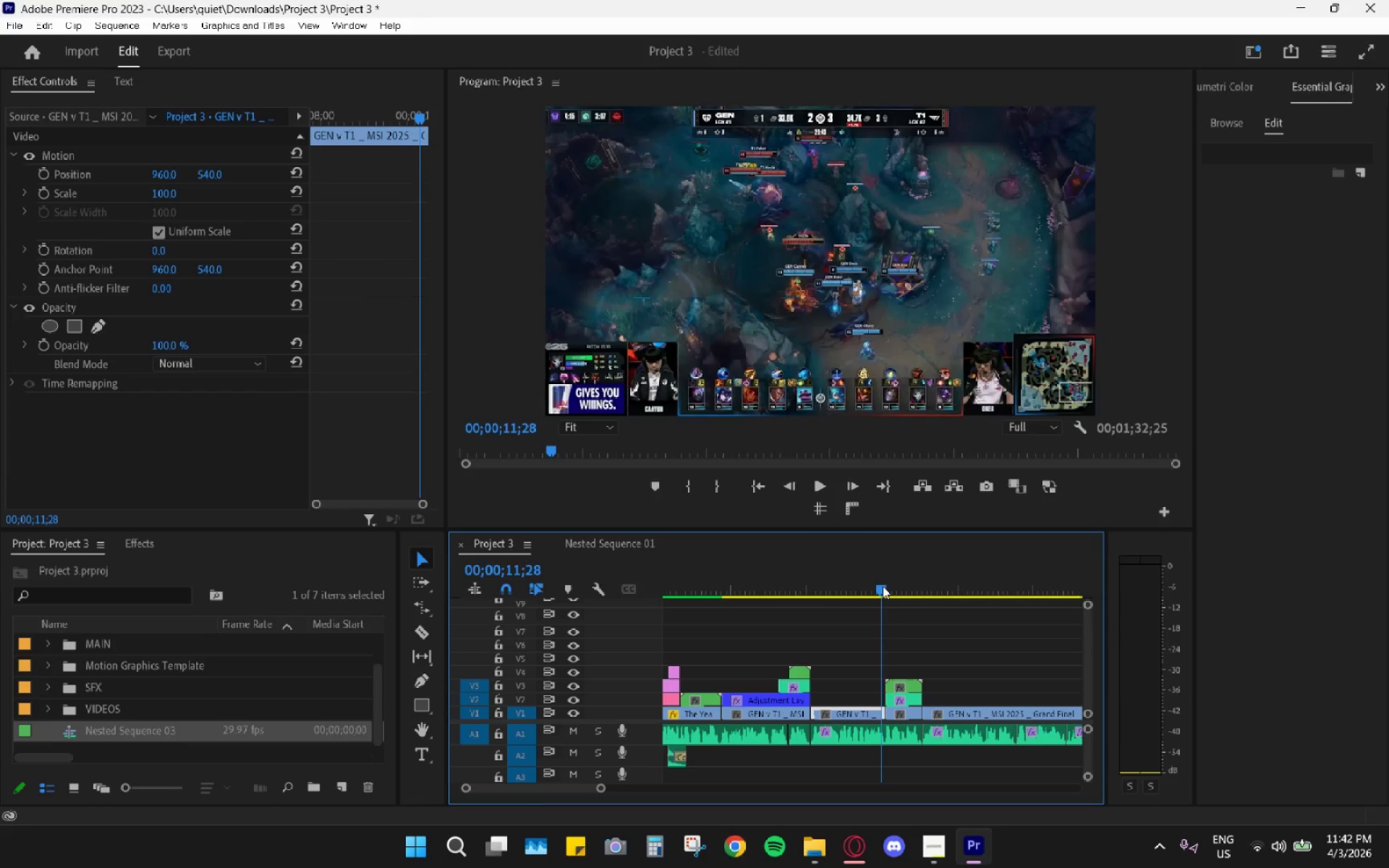 
key(Space)
 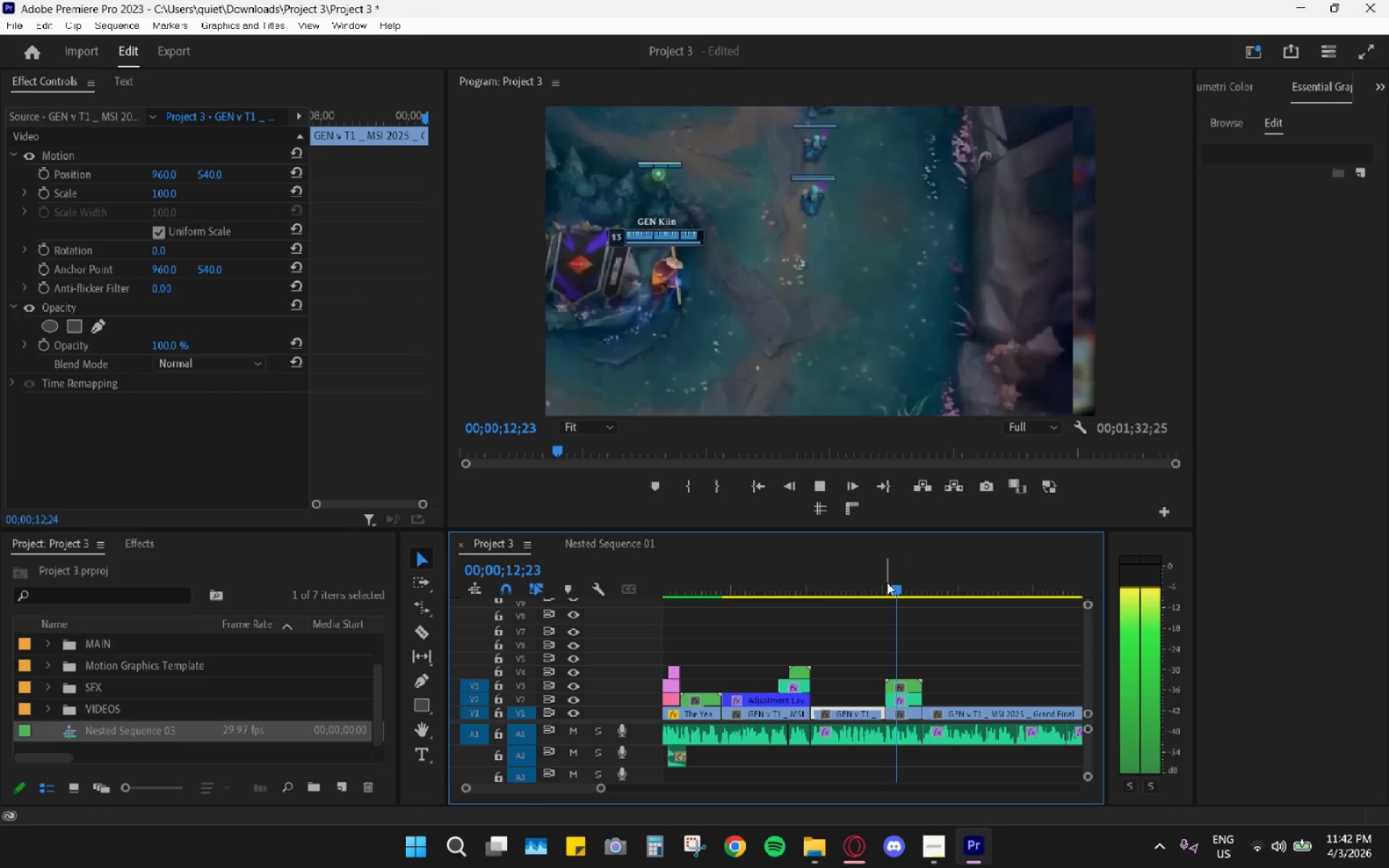 
left_click_drag(start_coordinate=[887, 582], to_coordinate=[891, 590])
 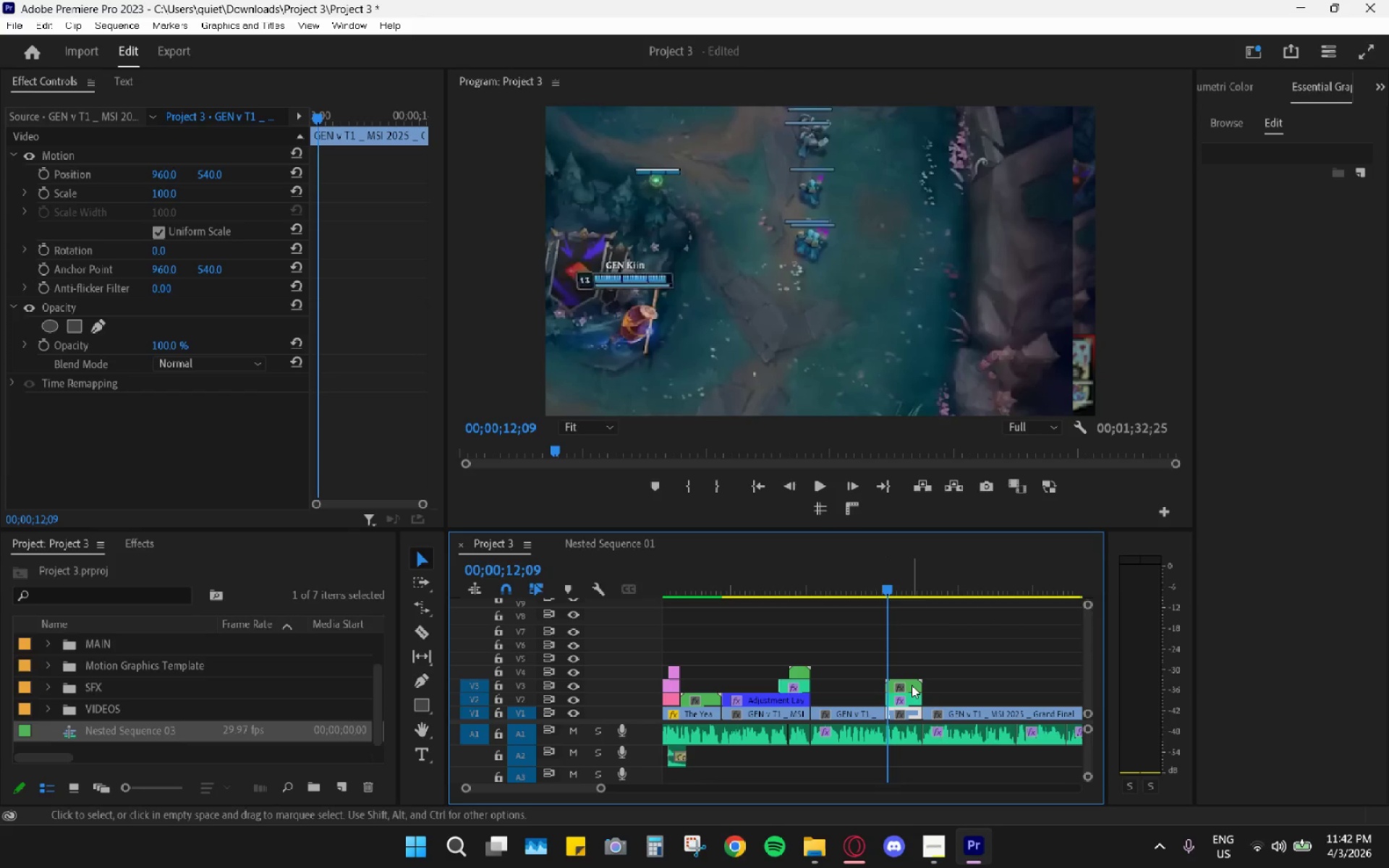 
key(Space)
 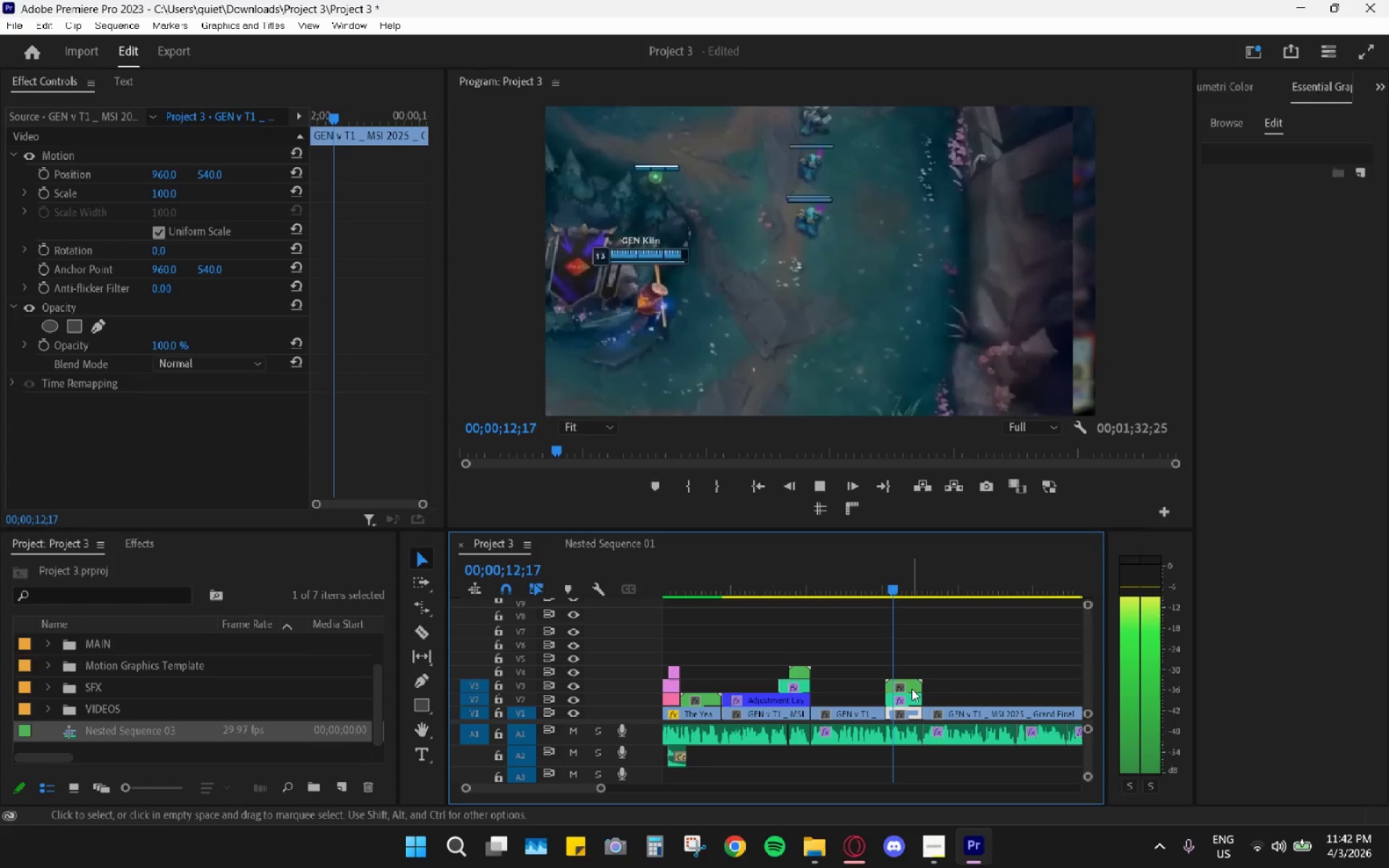 
key(Space)
 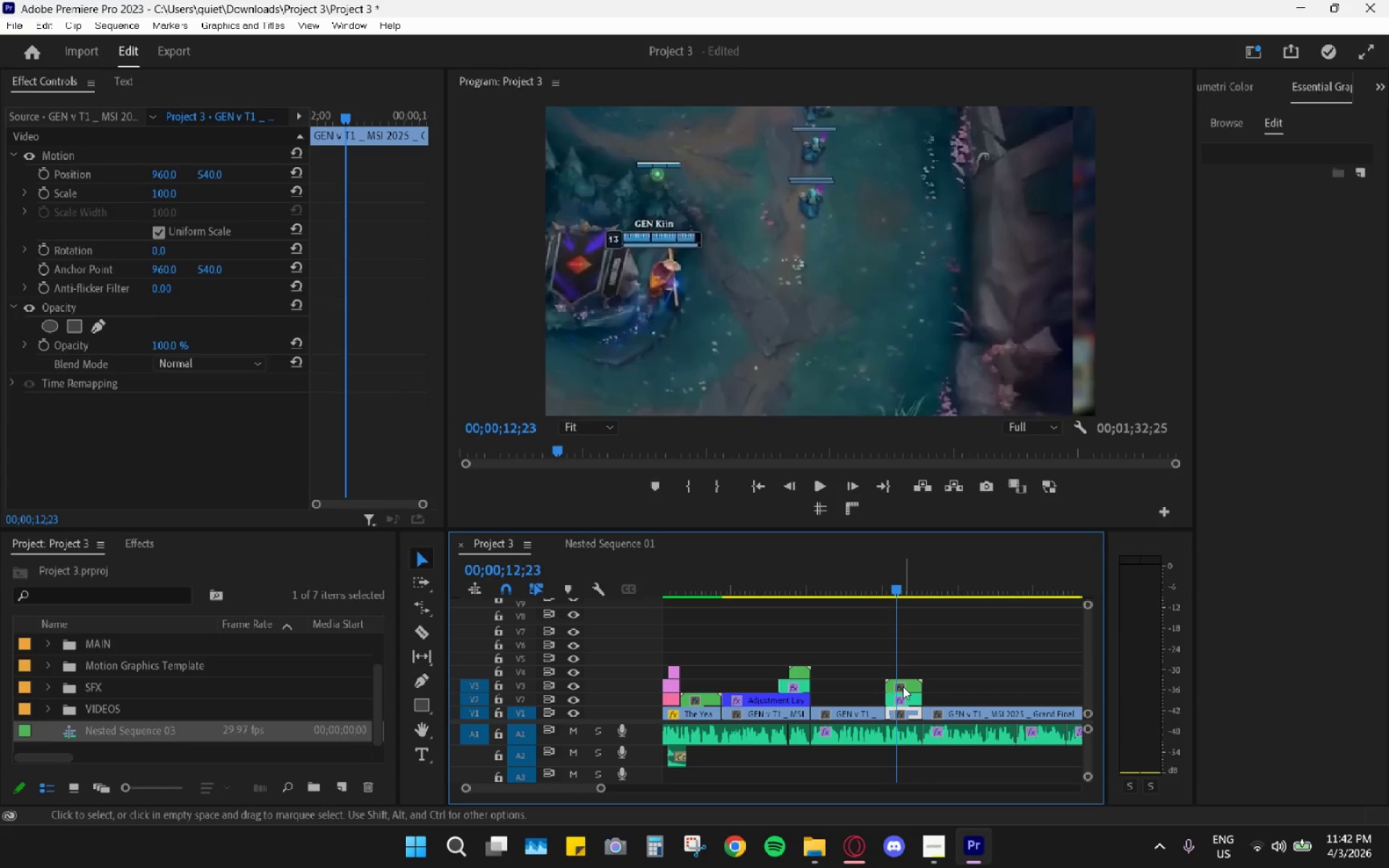 
left_click([903, 686])
 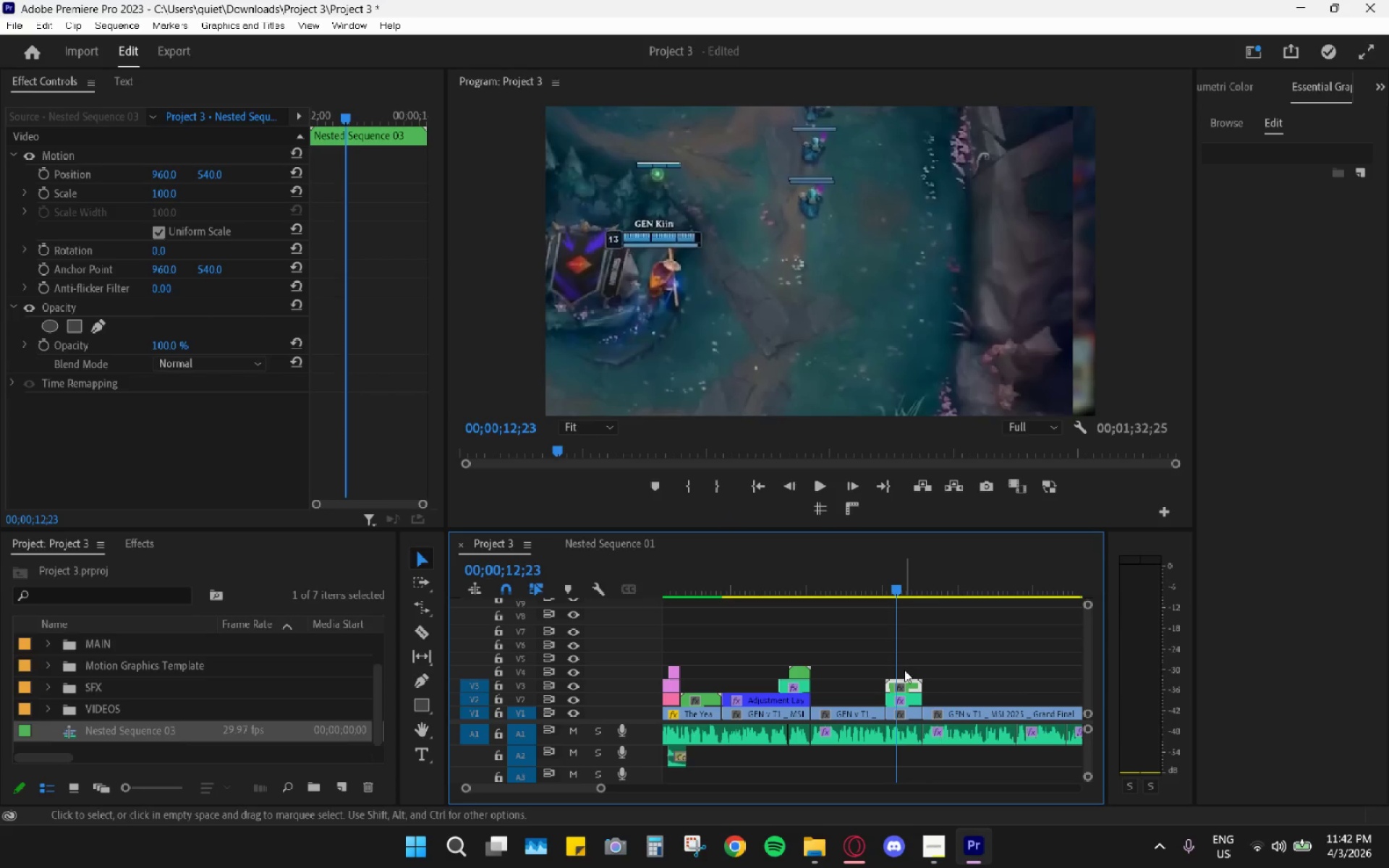 
double_click([901, 681])
 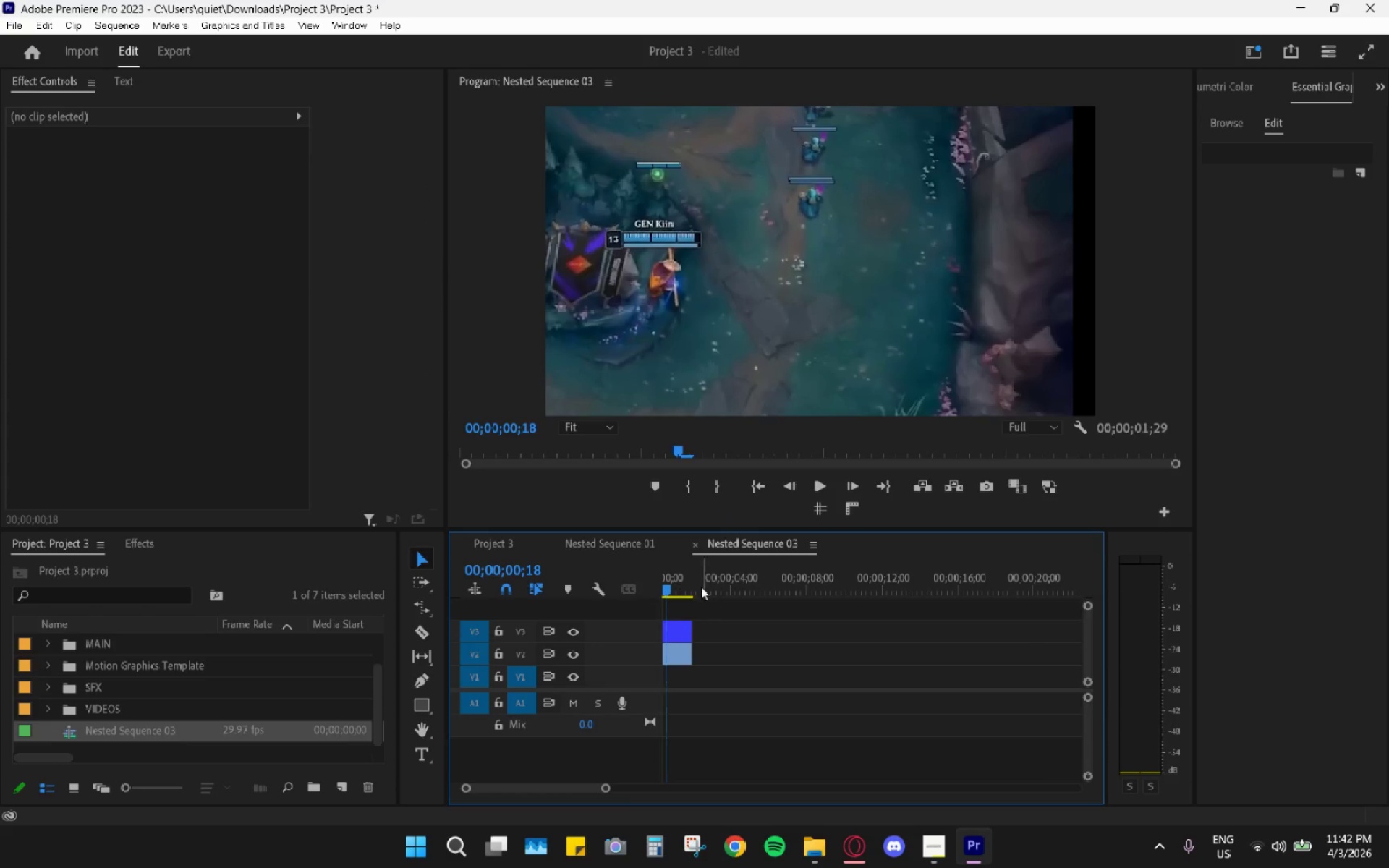 
left_click_drag(start_coordinate=[667, 579], to_coordinate=[686, 604])
 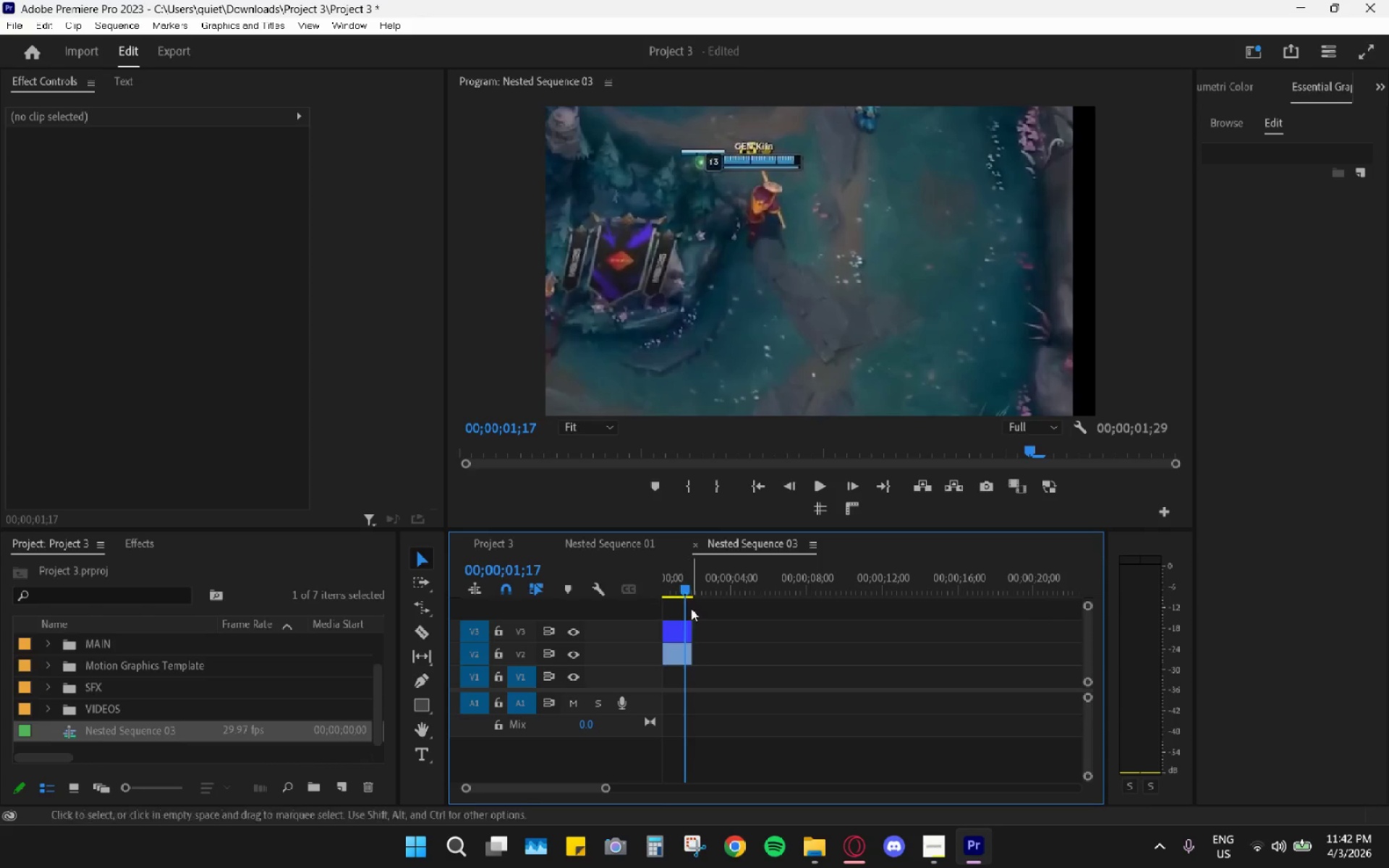 
left_click_drag(start_coordinate=[679, 583], to_coordinate=[683, 592])
 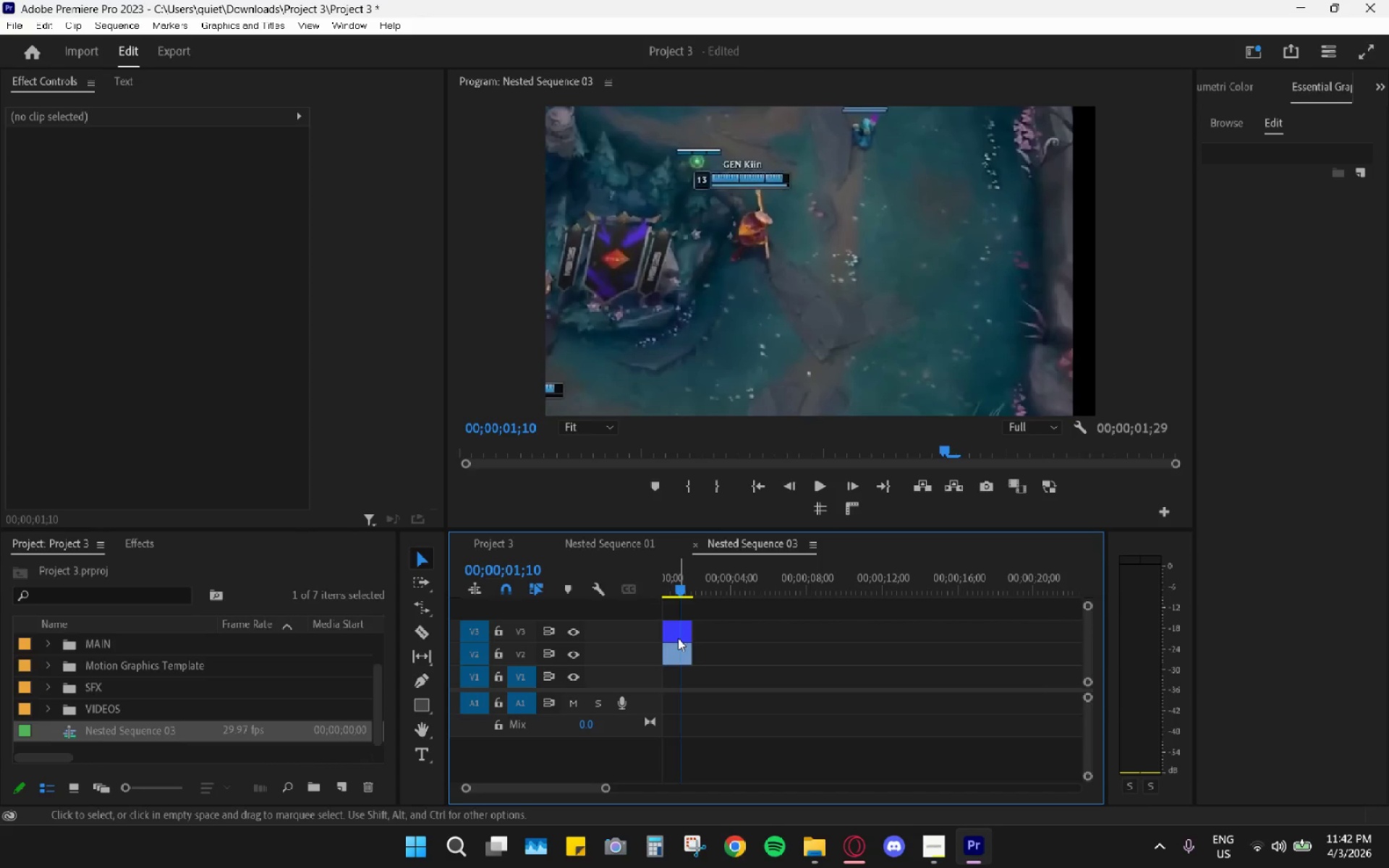 
left_click([678, 638])
 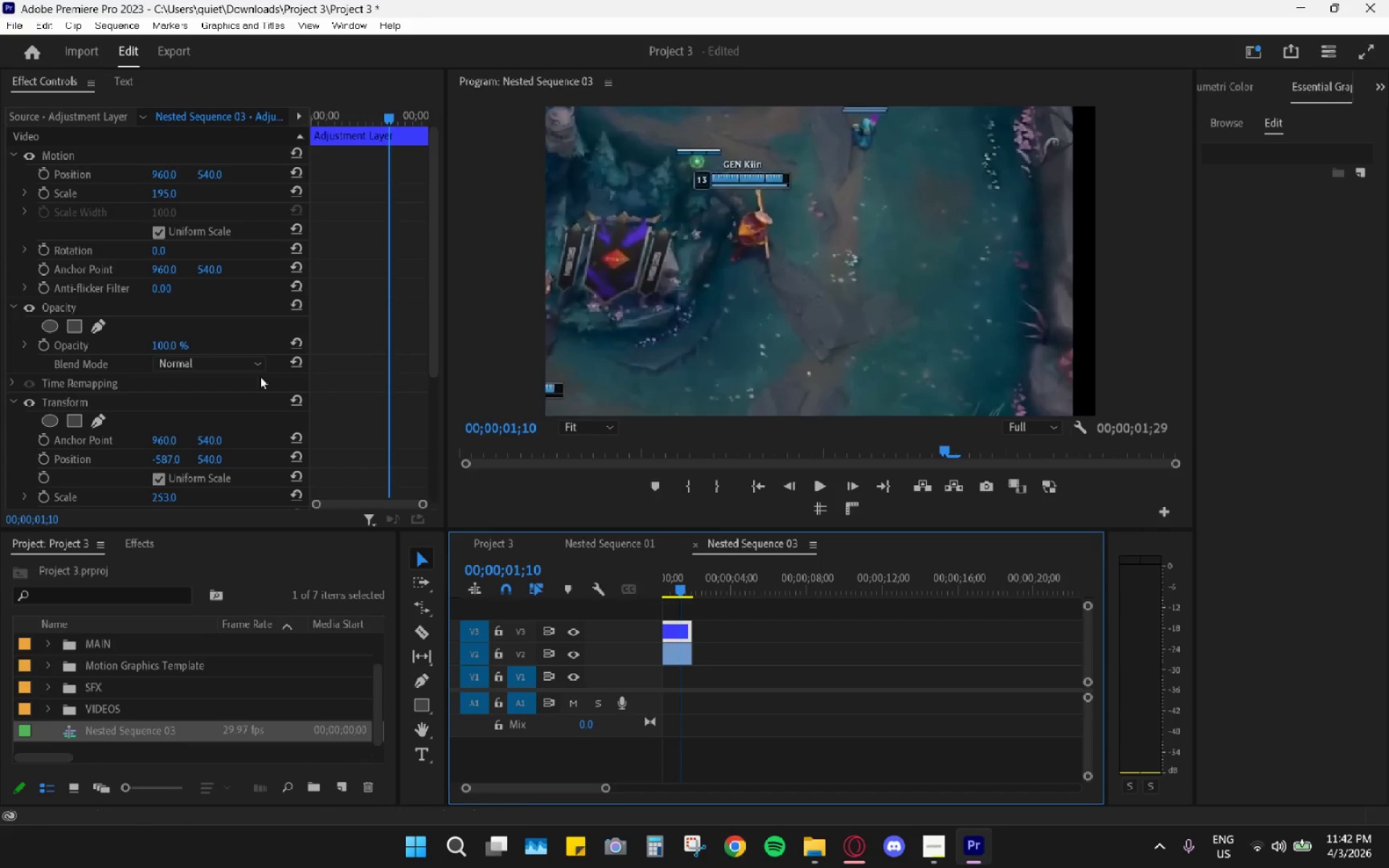 
scroll: coordinate [206, 440], scroll_direction: down, amount: 8.0
 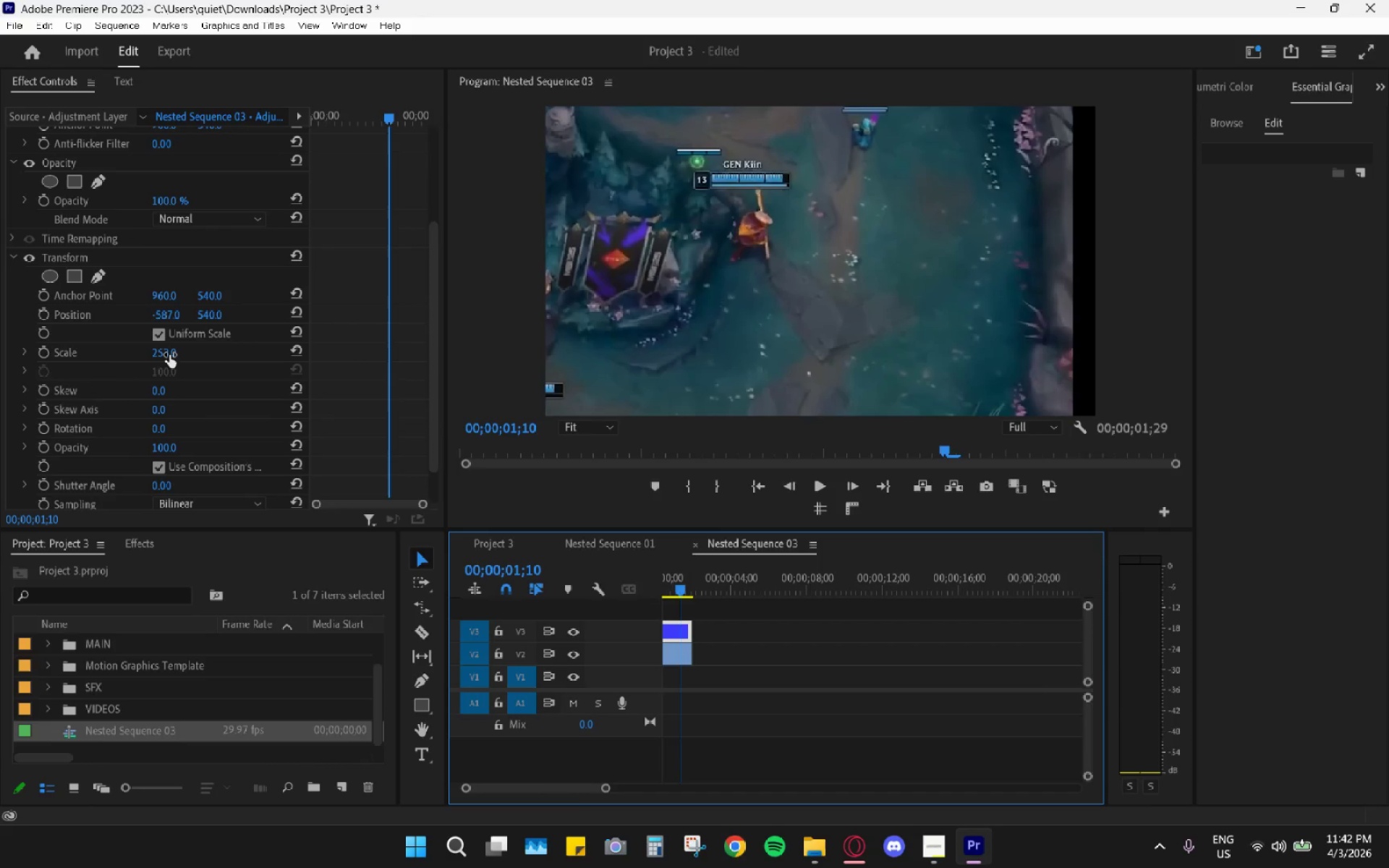 
left_click_drag(start_coordinate=[201, 315], to_coordinate=[151, 307])
 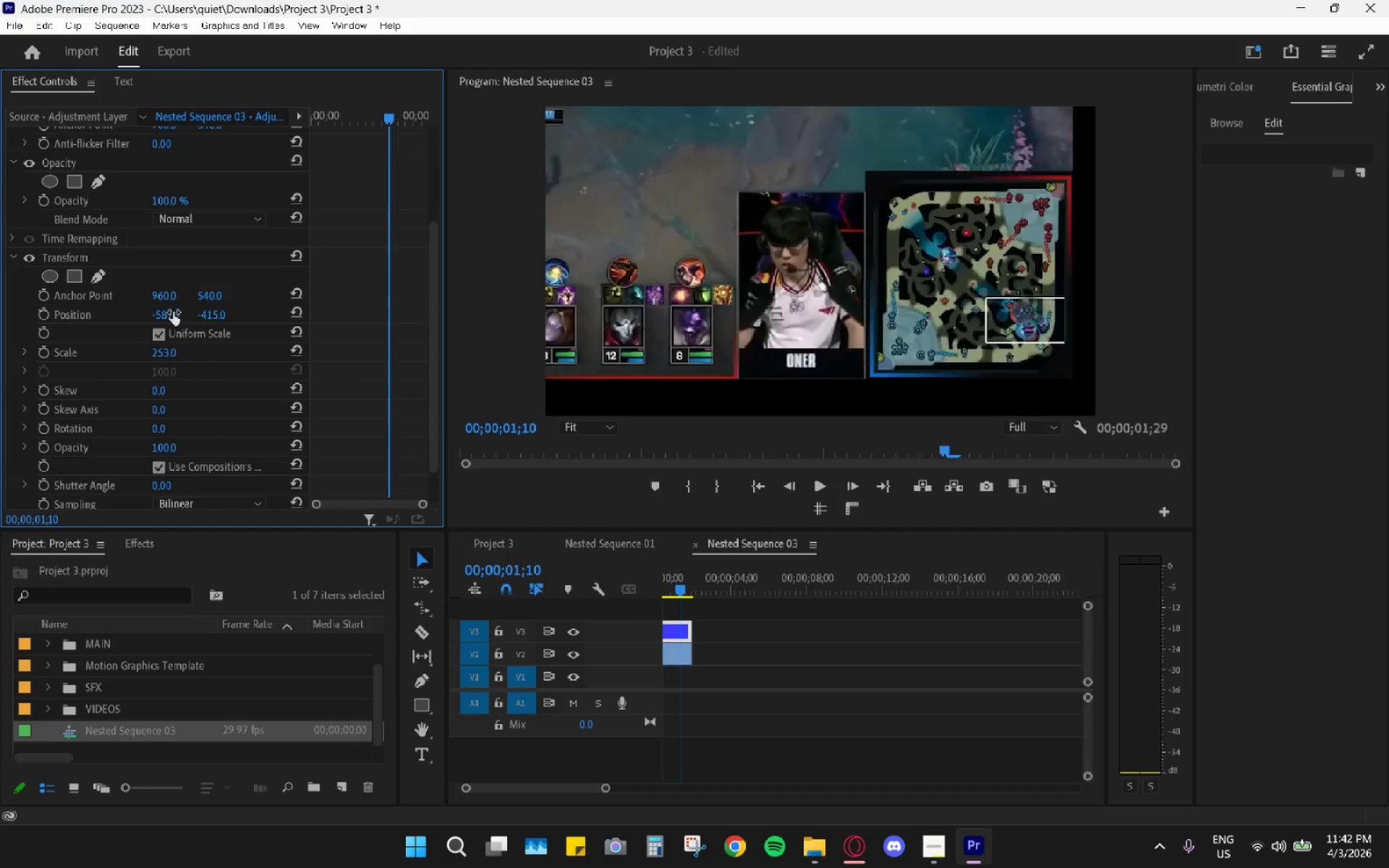 
left_click_drag(start_coordinate=[172, 312], to_coordinate=[95, 314])
 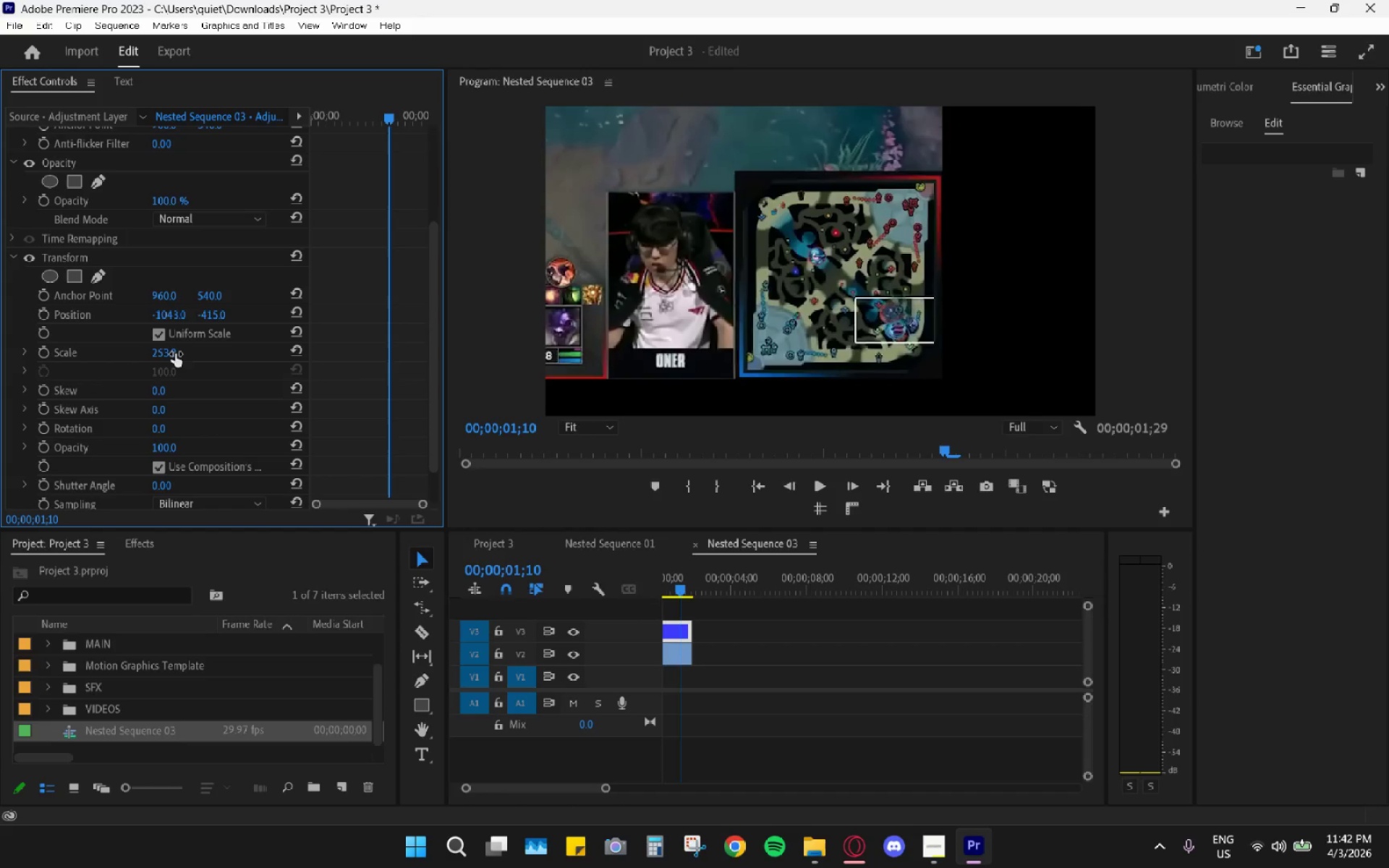 
left_click_drag(start_coordinate=[171, 352], to_coordinate=[205, 344])
 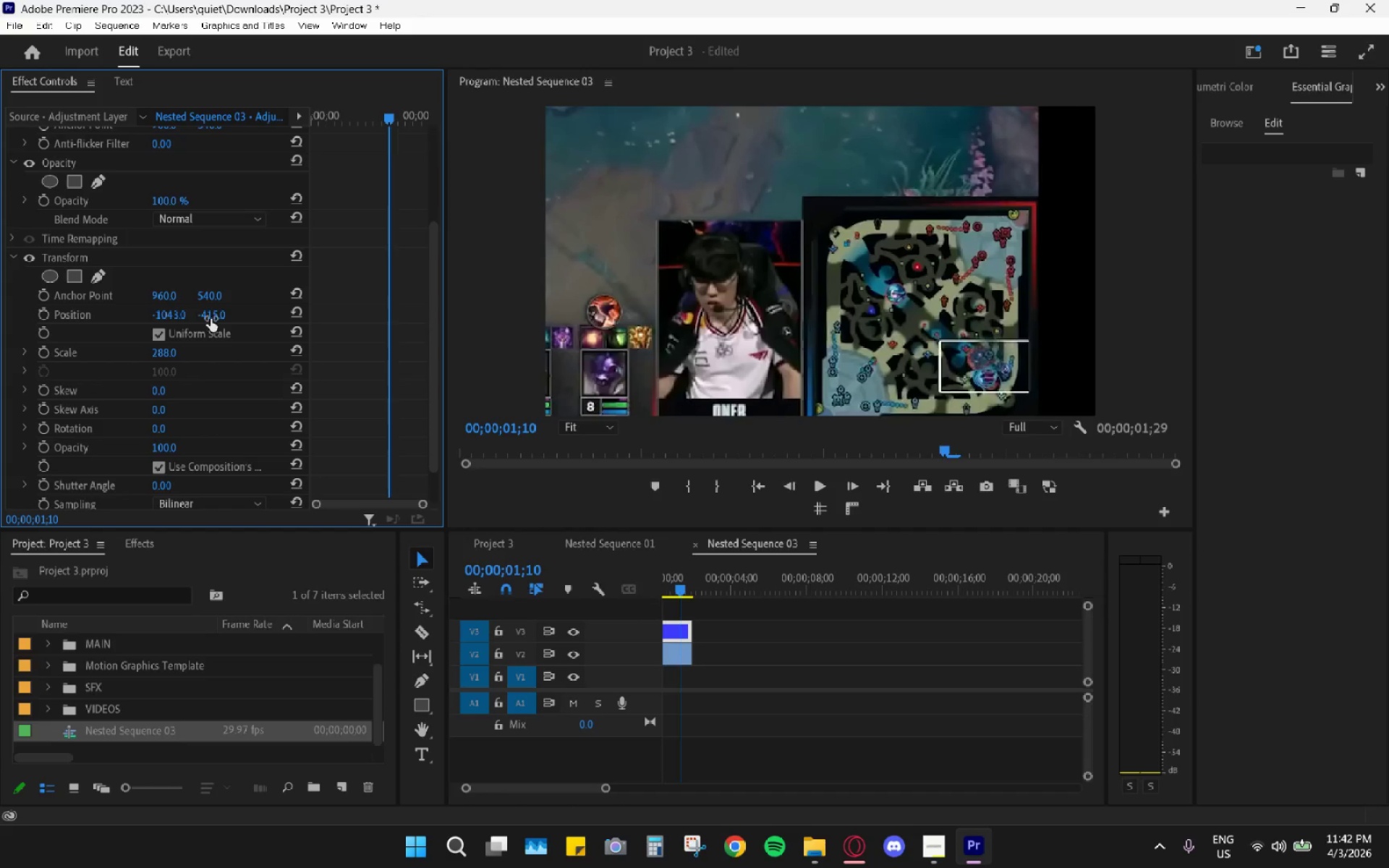 
left_click_drag(start_coordinate=[211, 312], to_coordinate=[59, 322])
 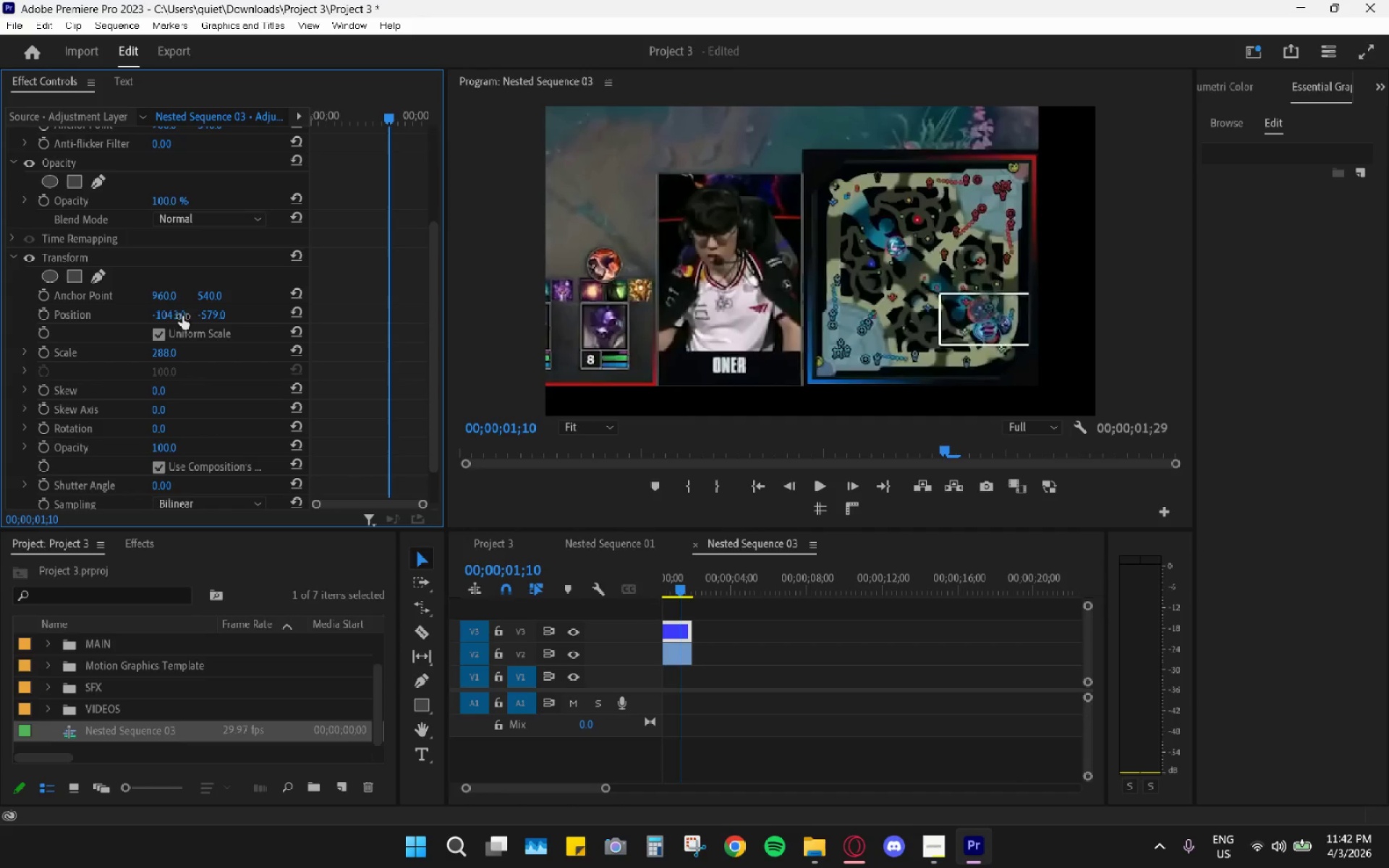 
left_click_drag(start_coordinate=[169, 315], to_coordinate=[1, 267])
 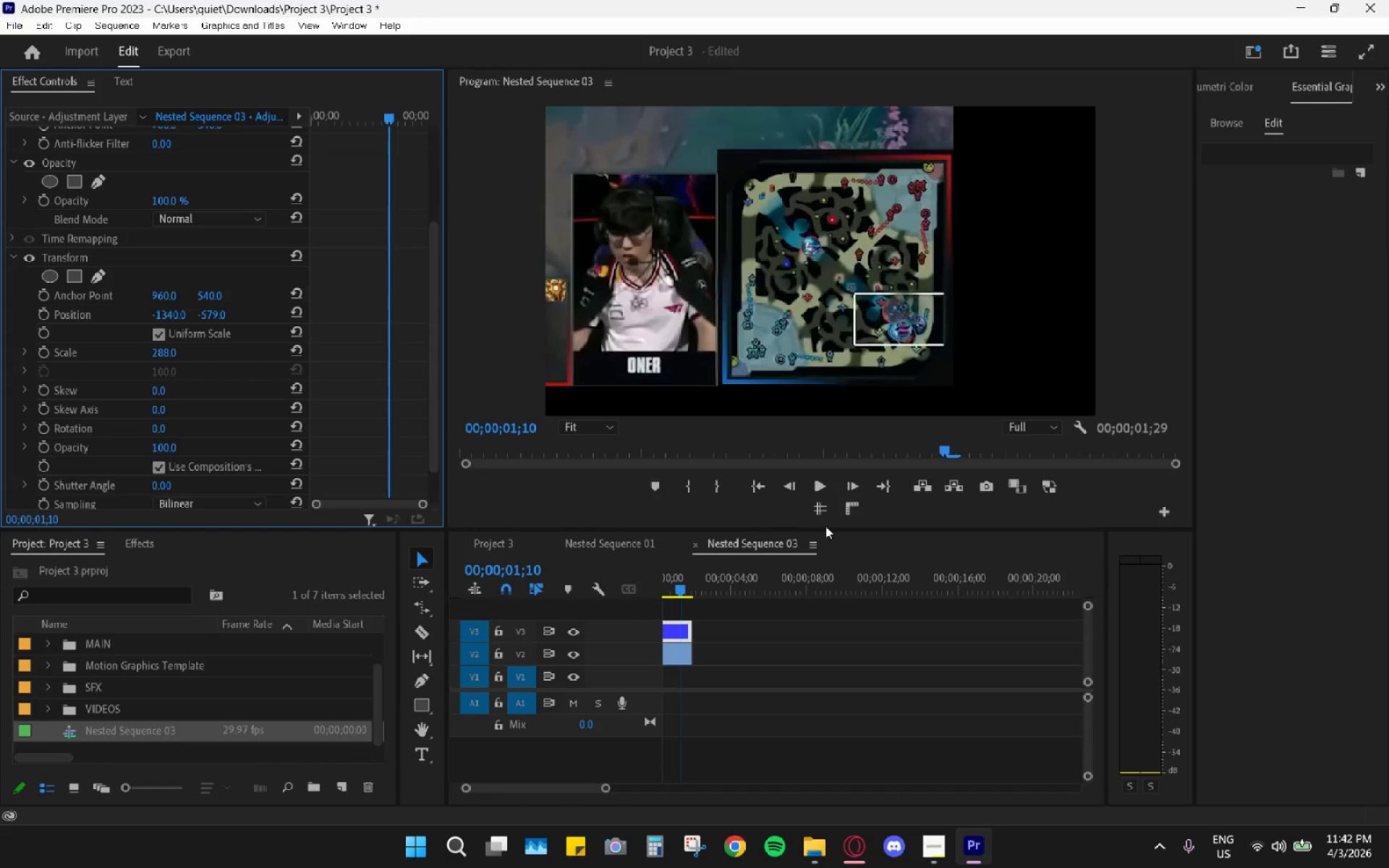 
left_click([822, 511])
 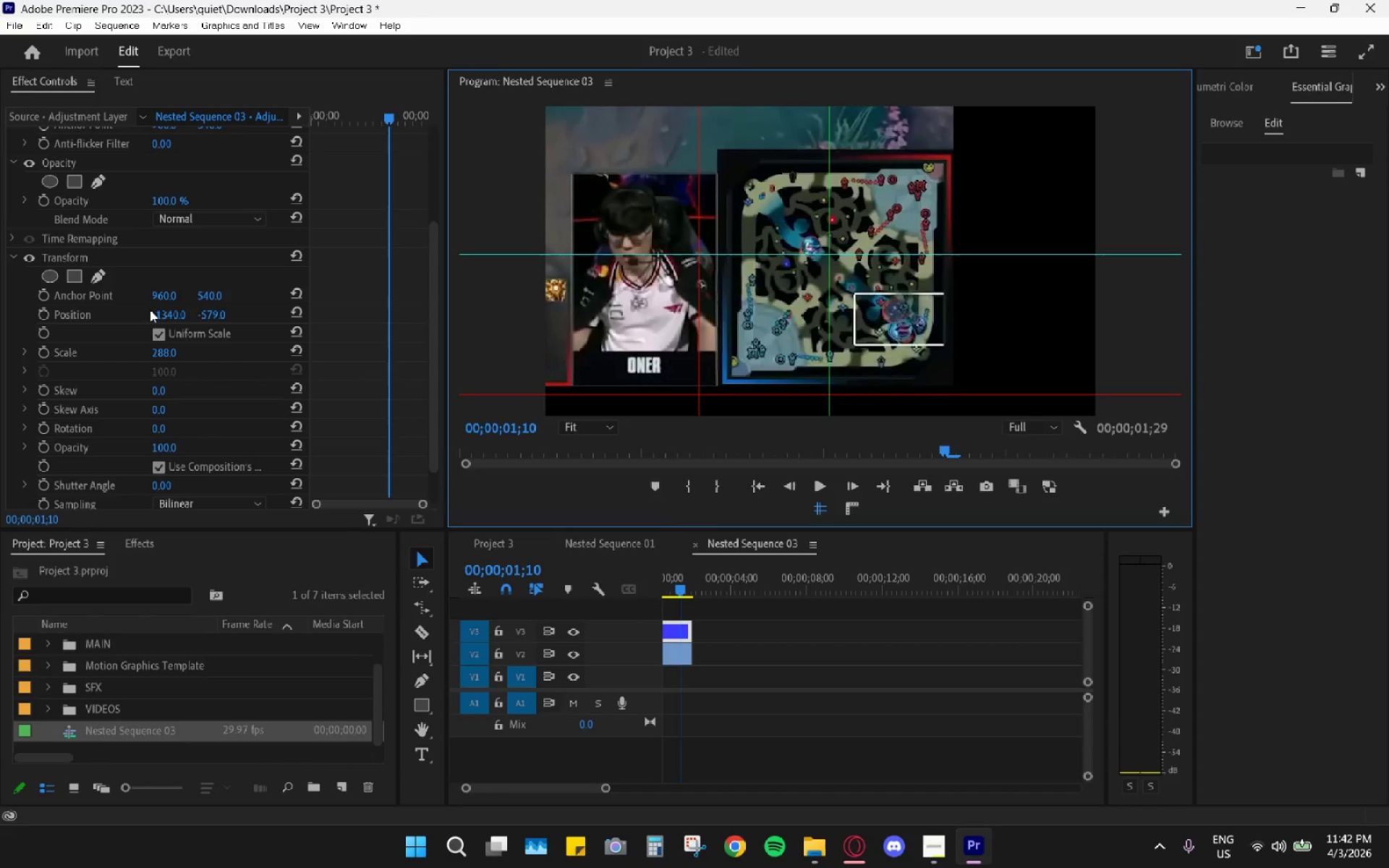 
left_click_drag(start_coordinate=[172, 312], to_coordinate=[140, 316])
 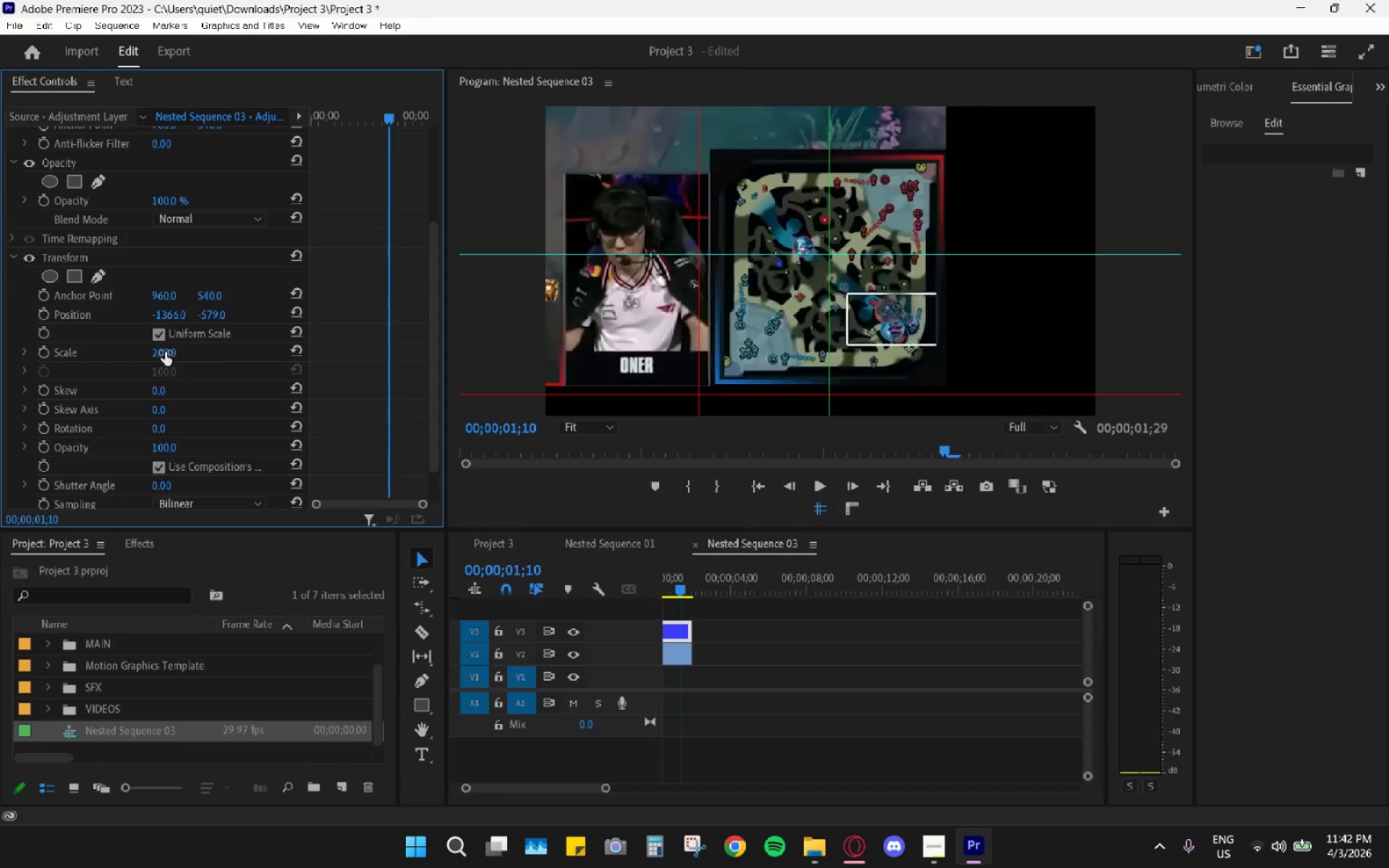 
left_click_drag(start_coordinate=[165, 352], to_coordinate=[197, 351])
 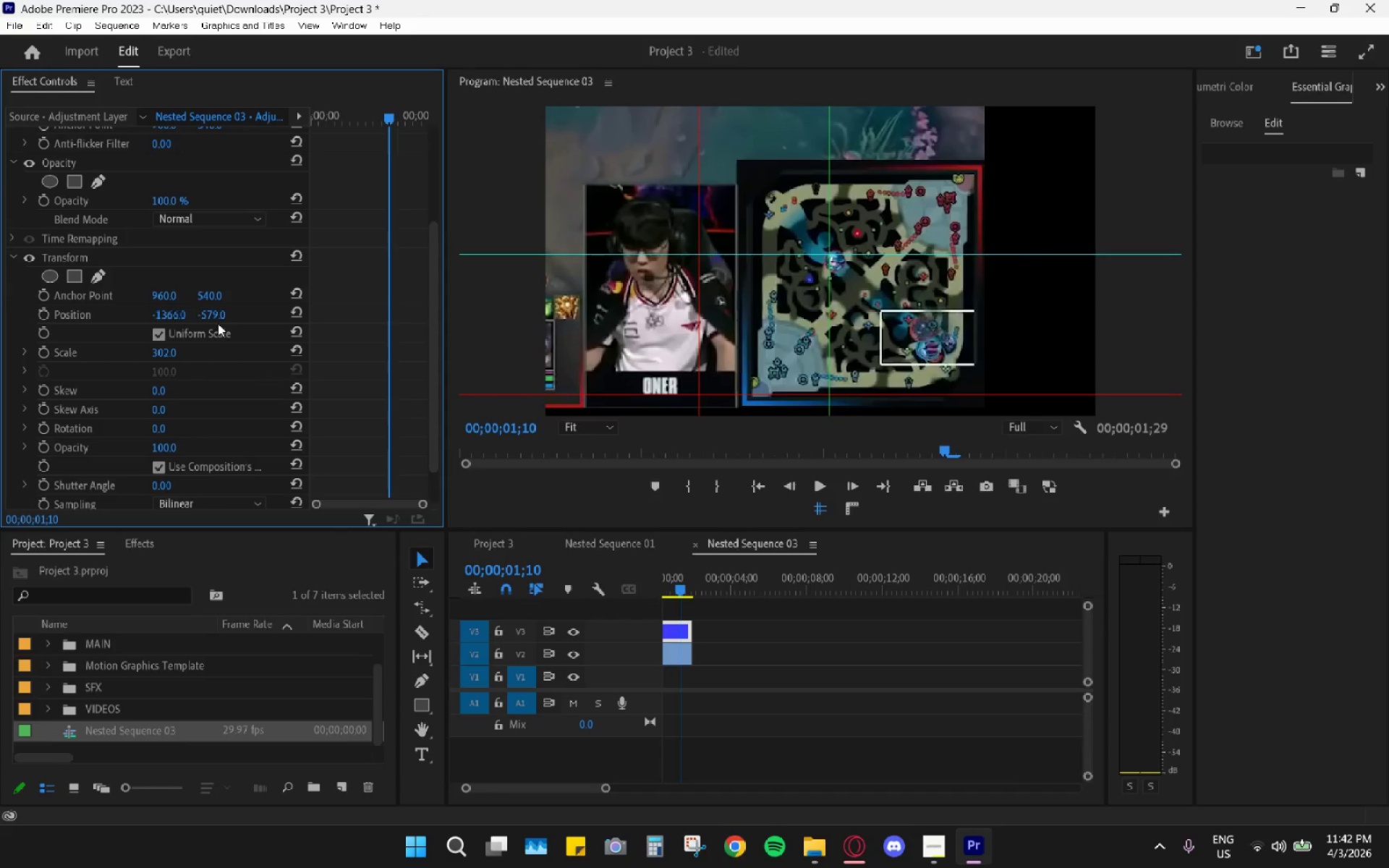 
left_click_drag(start_coordinate=[219, 318], to_coordinate=[169, 328])
 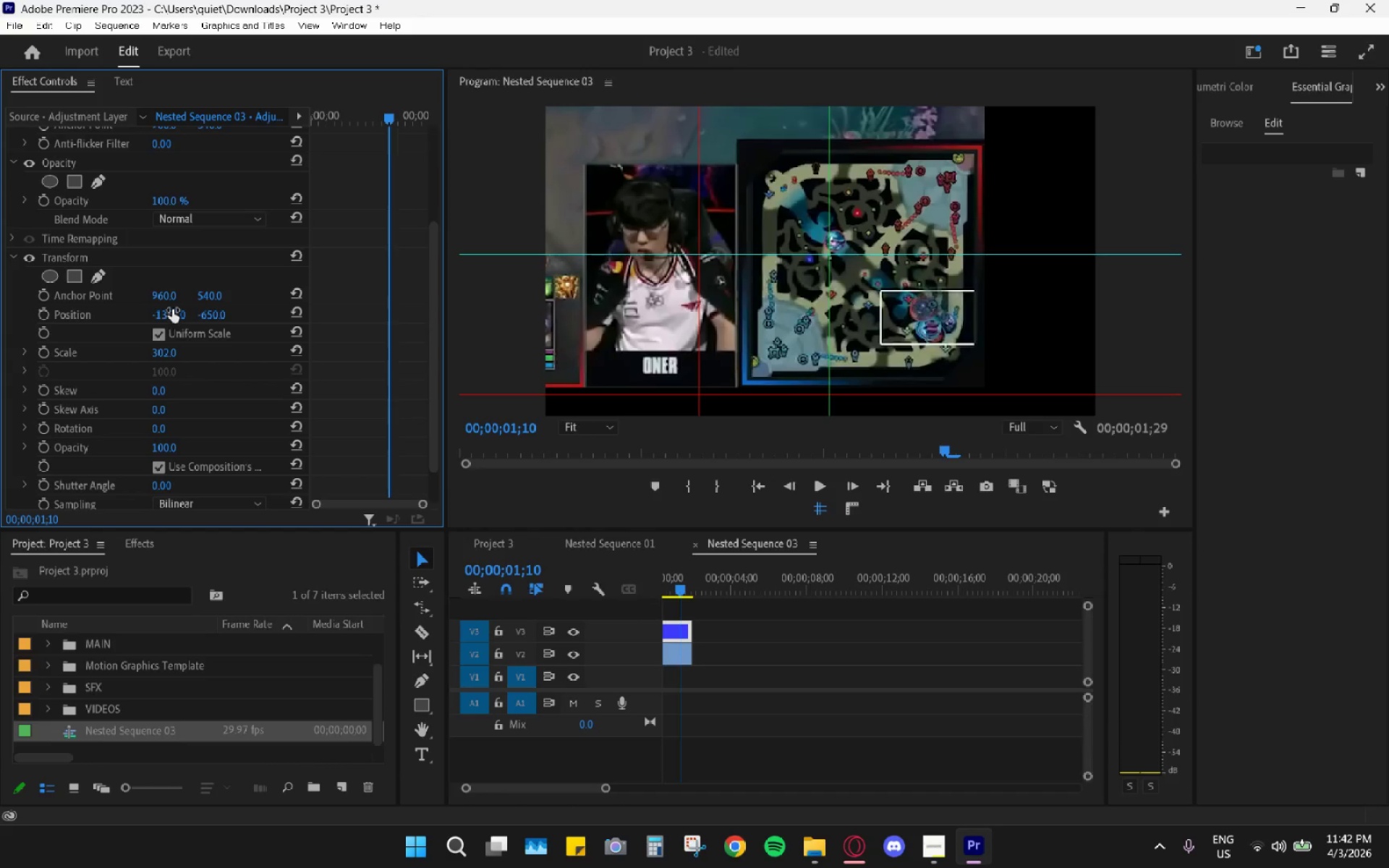 
left_click_drag(start_coordinate=[172, 310], to_coordinate=[64, 318])
 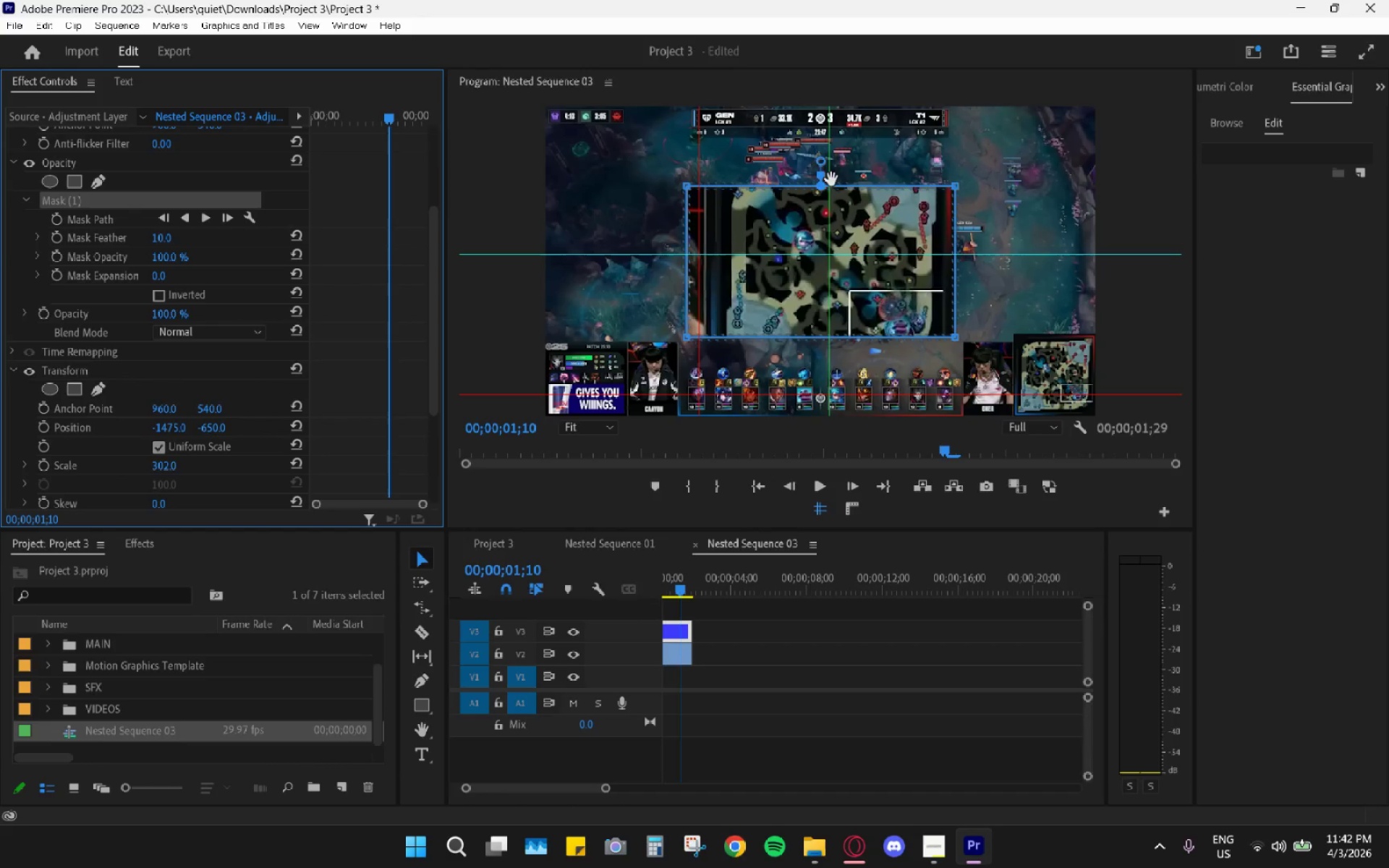 
left_click_drag(start_coordinate=[803, 258], to_coordinate=[821, 209])
 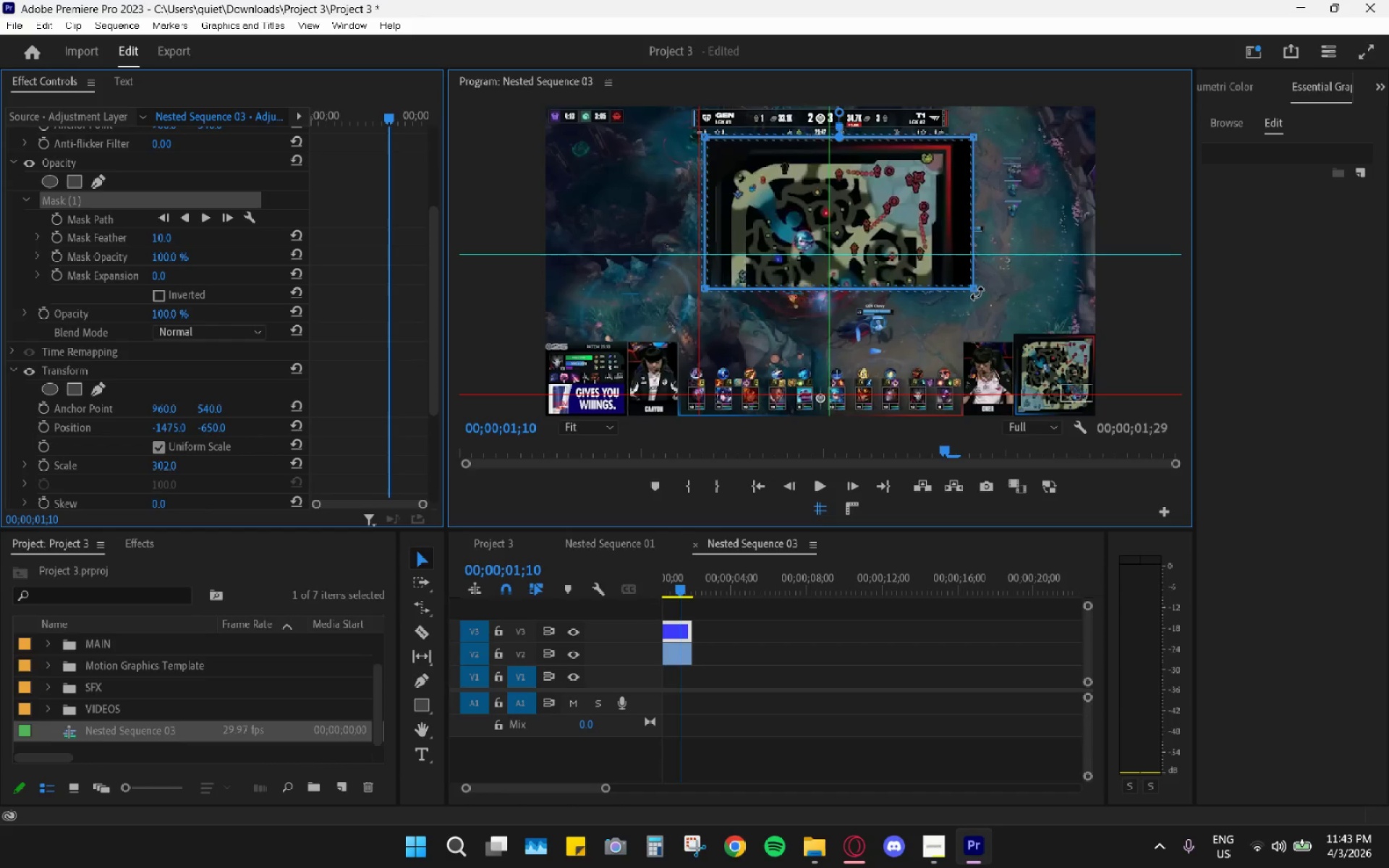 
left_click_drag(start_coordinate=[974, 292], to_coordinate=[962, 390])
 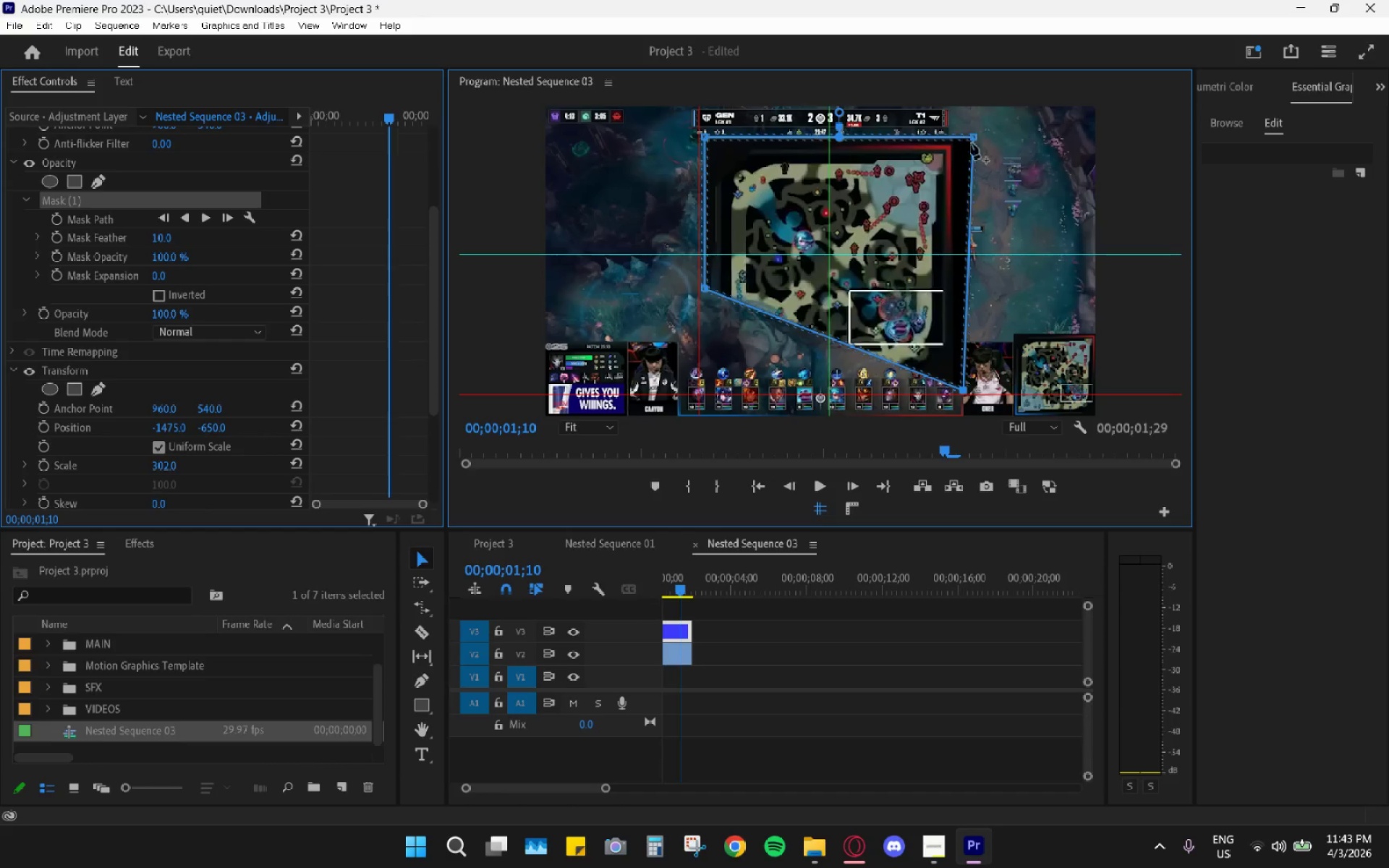 
left_click_drag(start_coordinate=[977, 137], to_coordinate=[961, 140])
 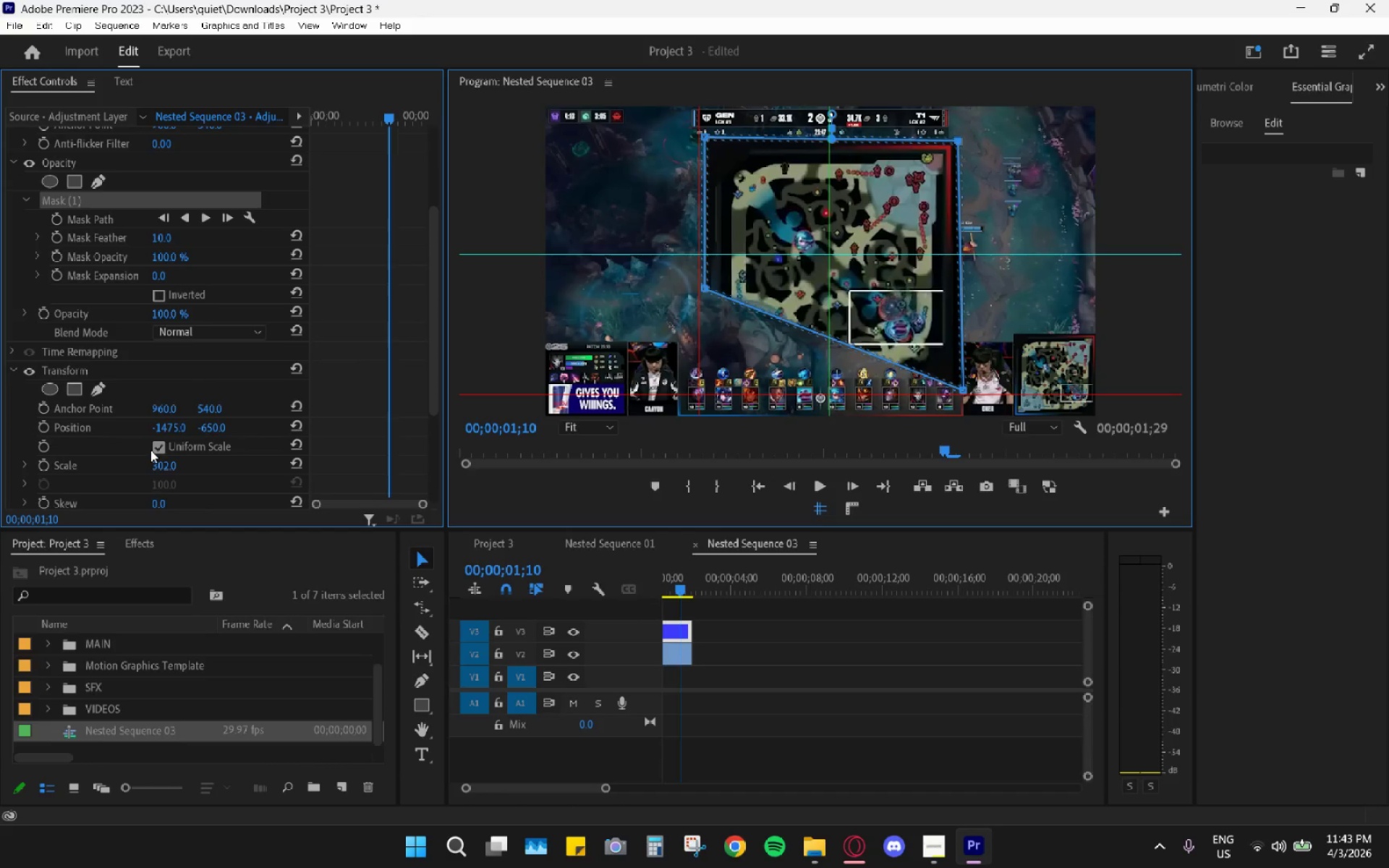 
left_click_drag(start_coordinate=[163, 239], to_coordinate=[23, 246])
 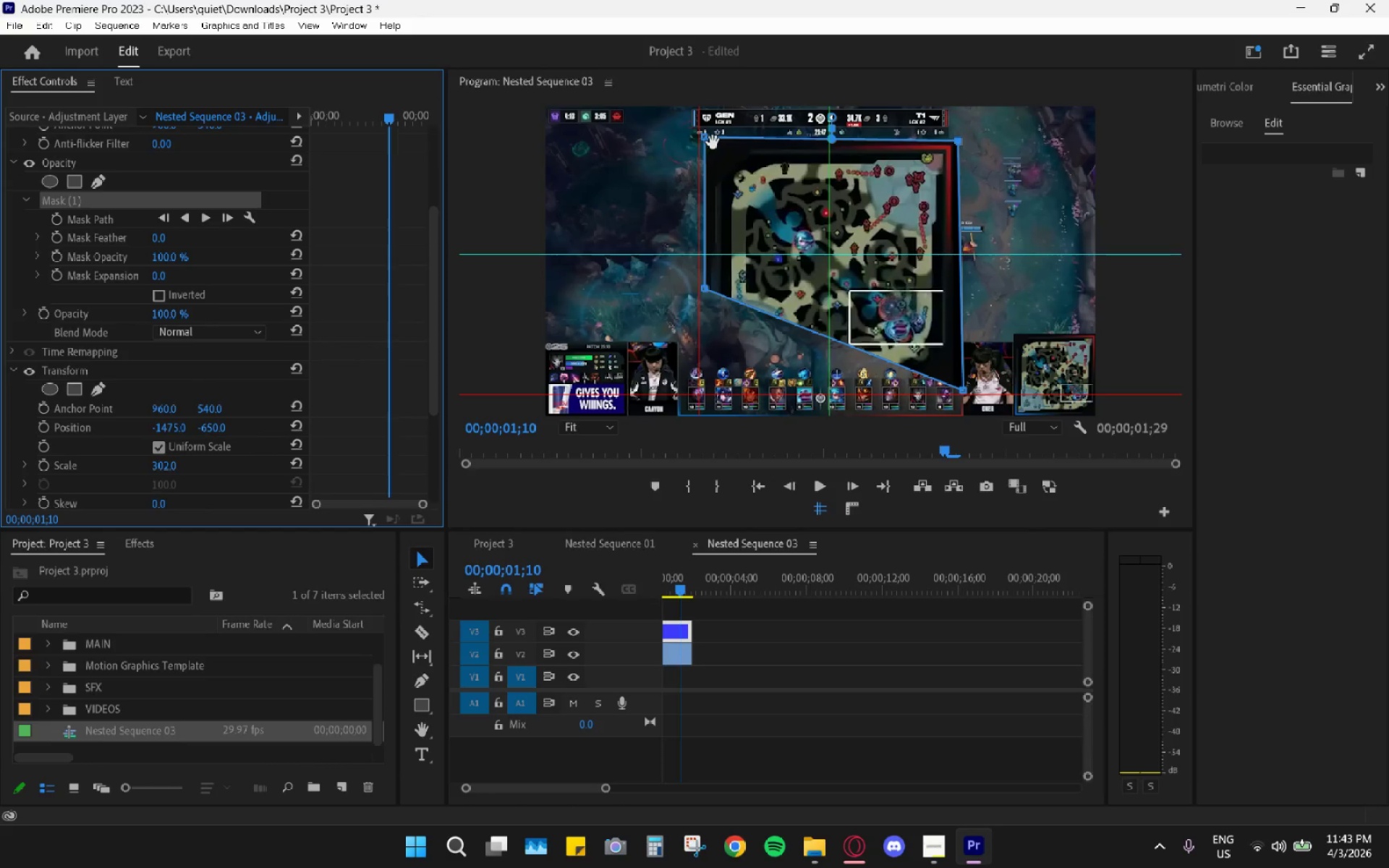 
left_click_drag(start_coordinate=[706, 140], to_coordinate=[707, 146])
 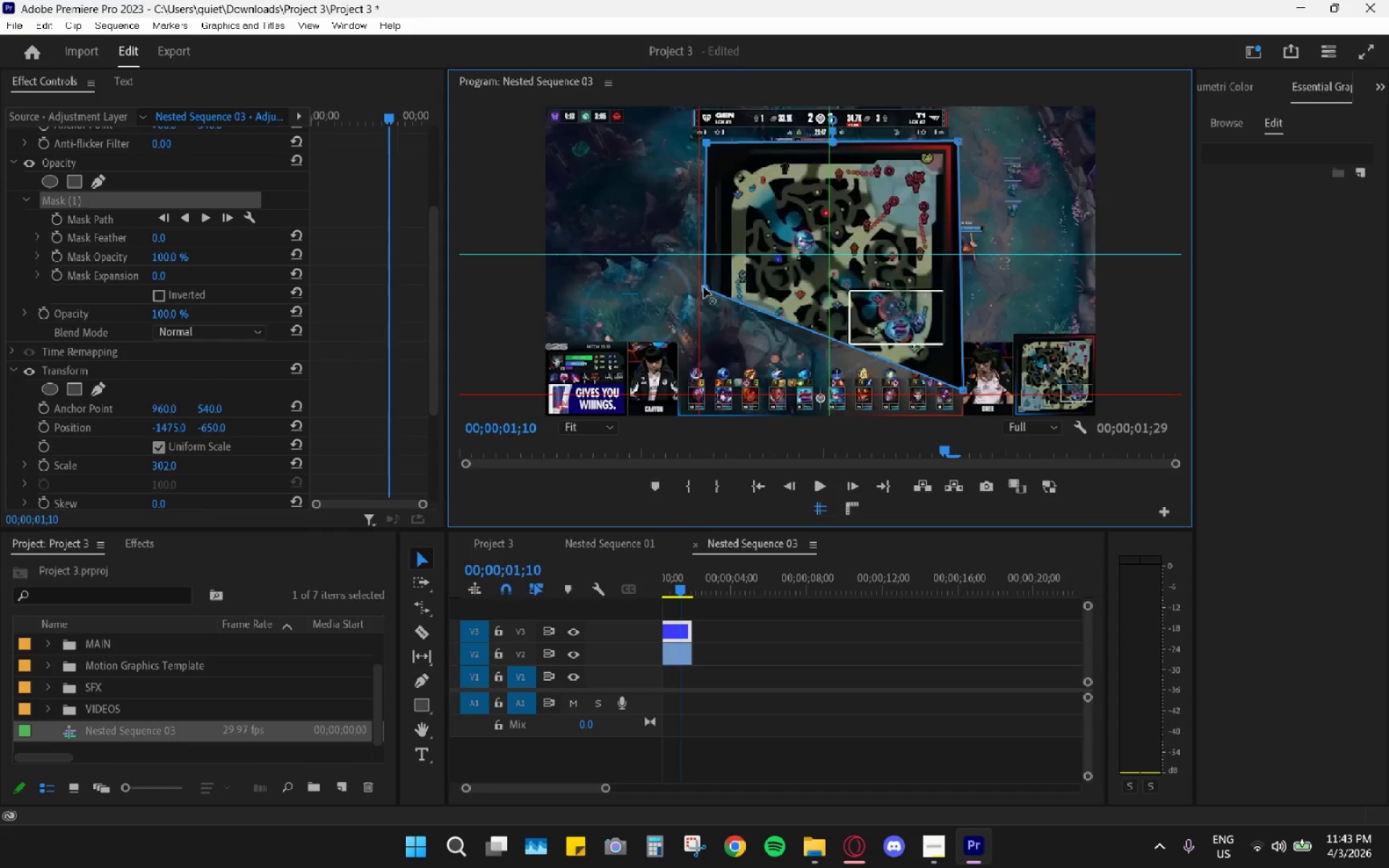 
left_click_drag(start_coordinate=[705, 290], to_coordinate=[704, 392])
 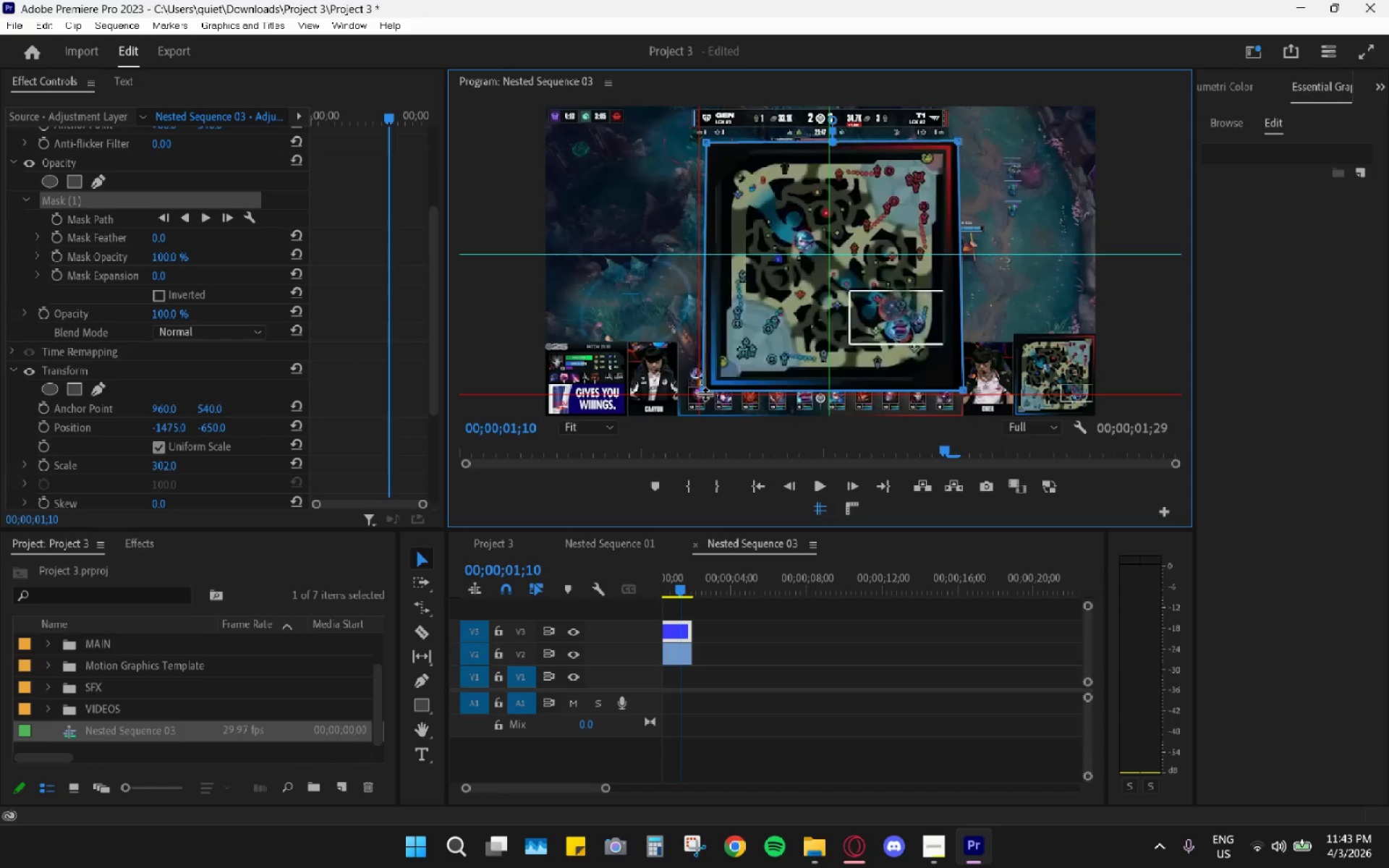 
right_click([702, 394])
 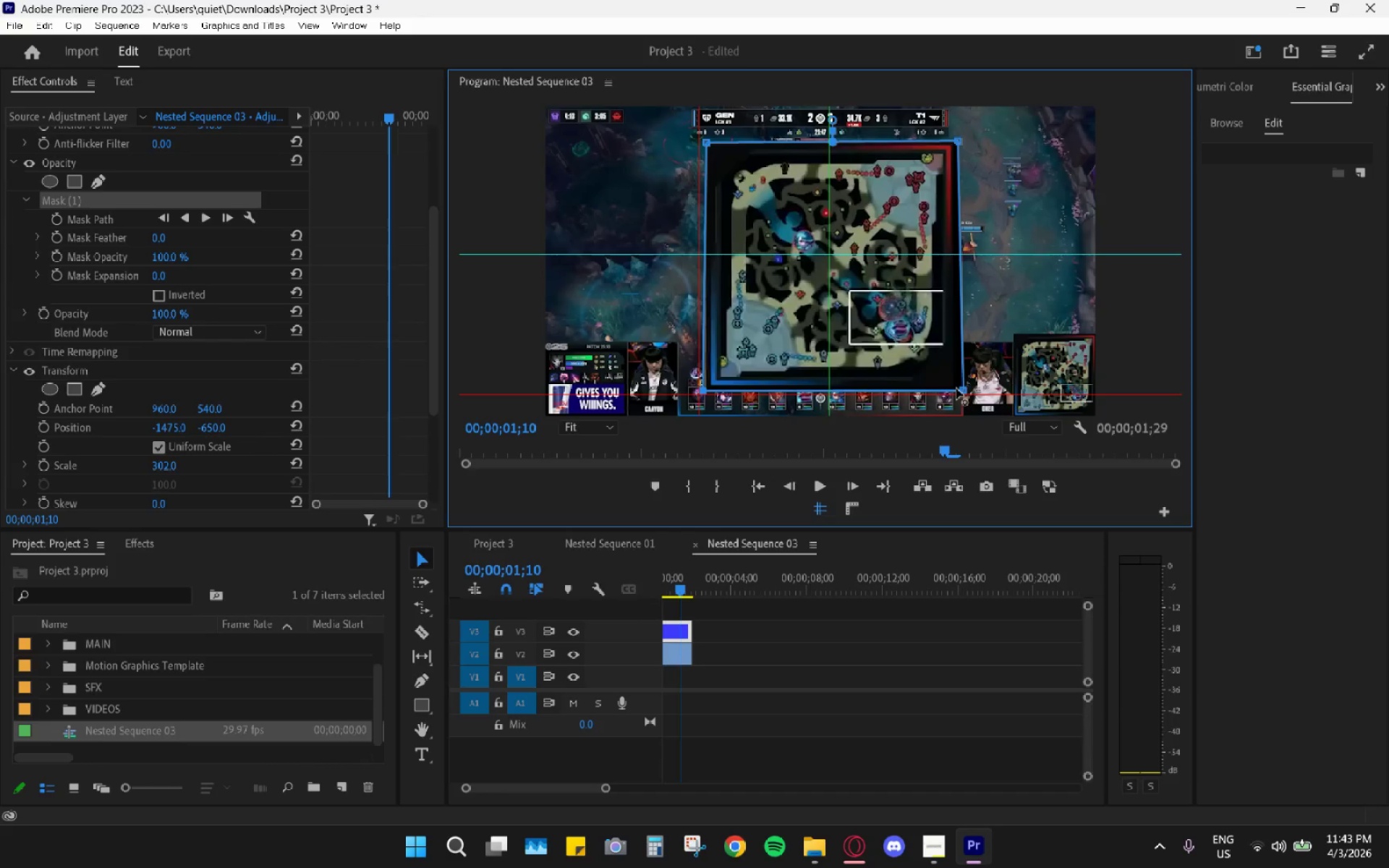 
left_click_drag(start_coordinate=[960, 389], to_coordinate=[955, 389])
 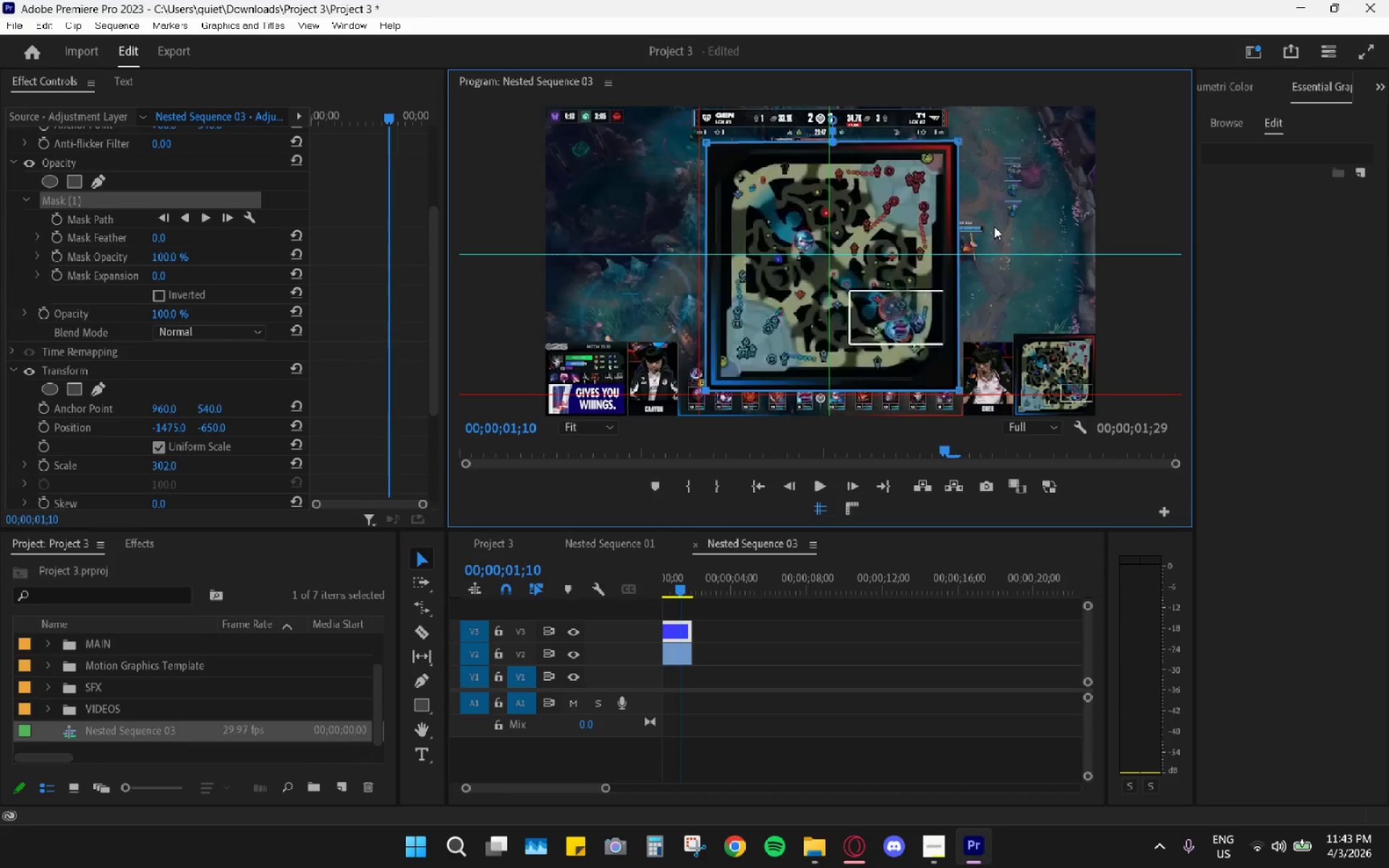 
wait(9.28)
 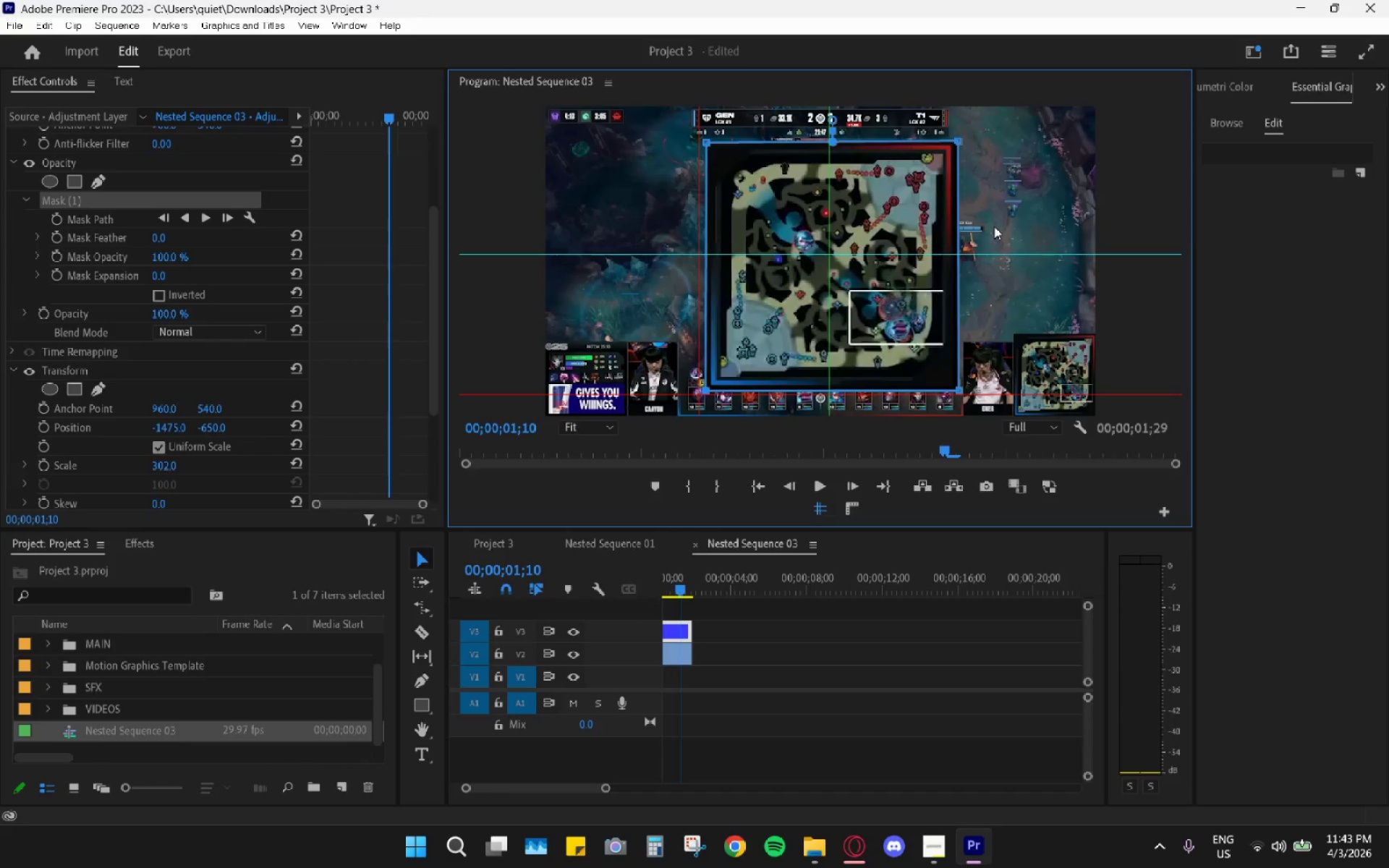 
left_click([1003, 285])
 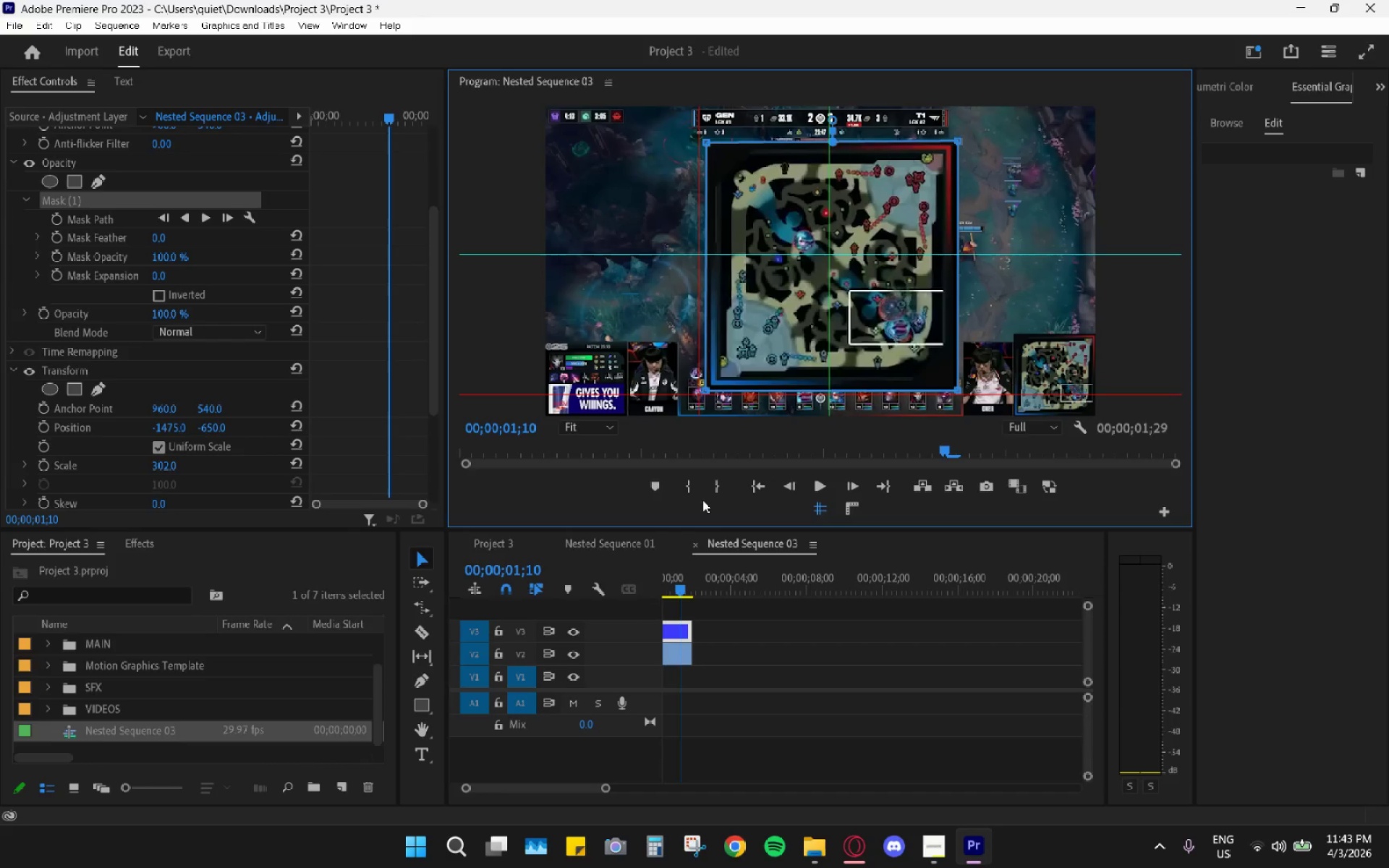 
left_click([820, 513])
 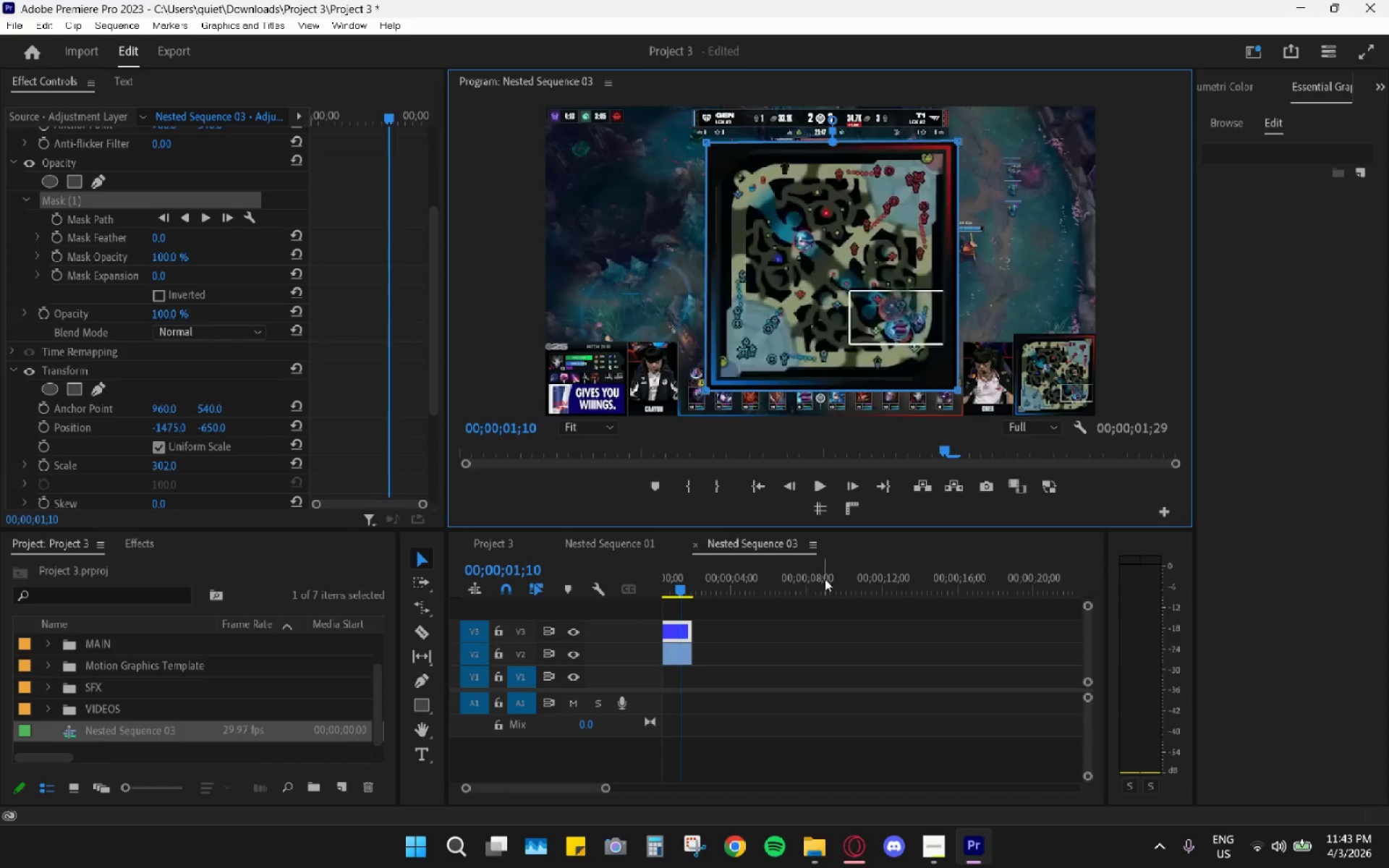 
left_click_drag(start_coordinate=[687, 582], to_coordinate=[642, 583])
 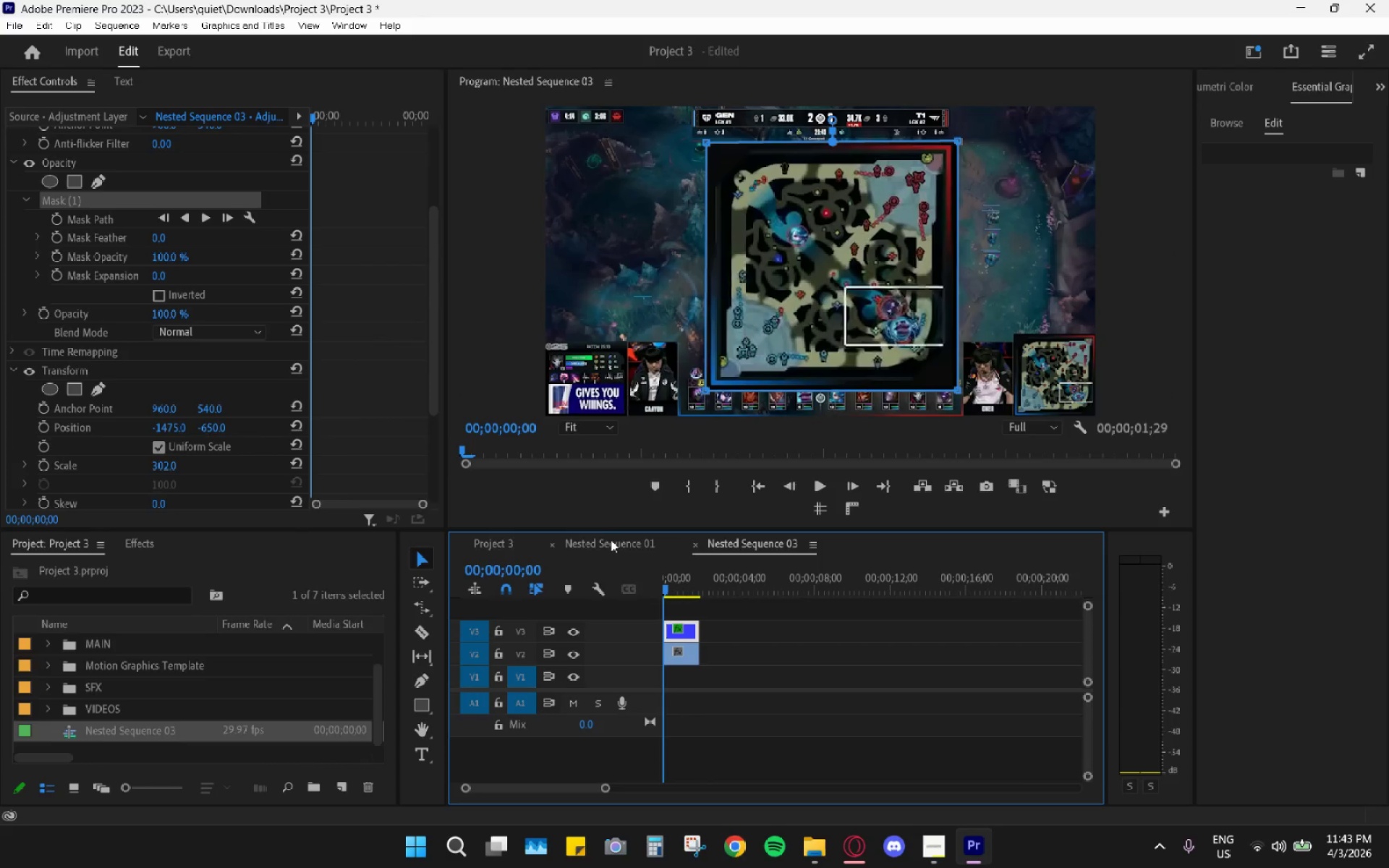 
left_click([608, 544])
 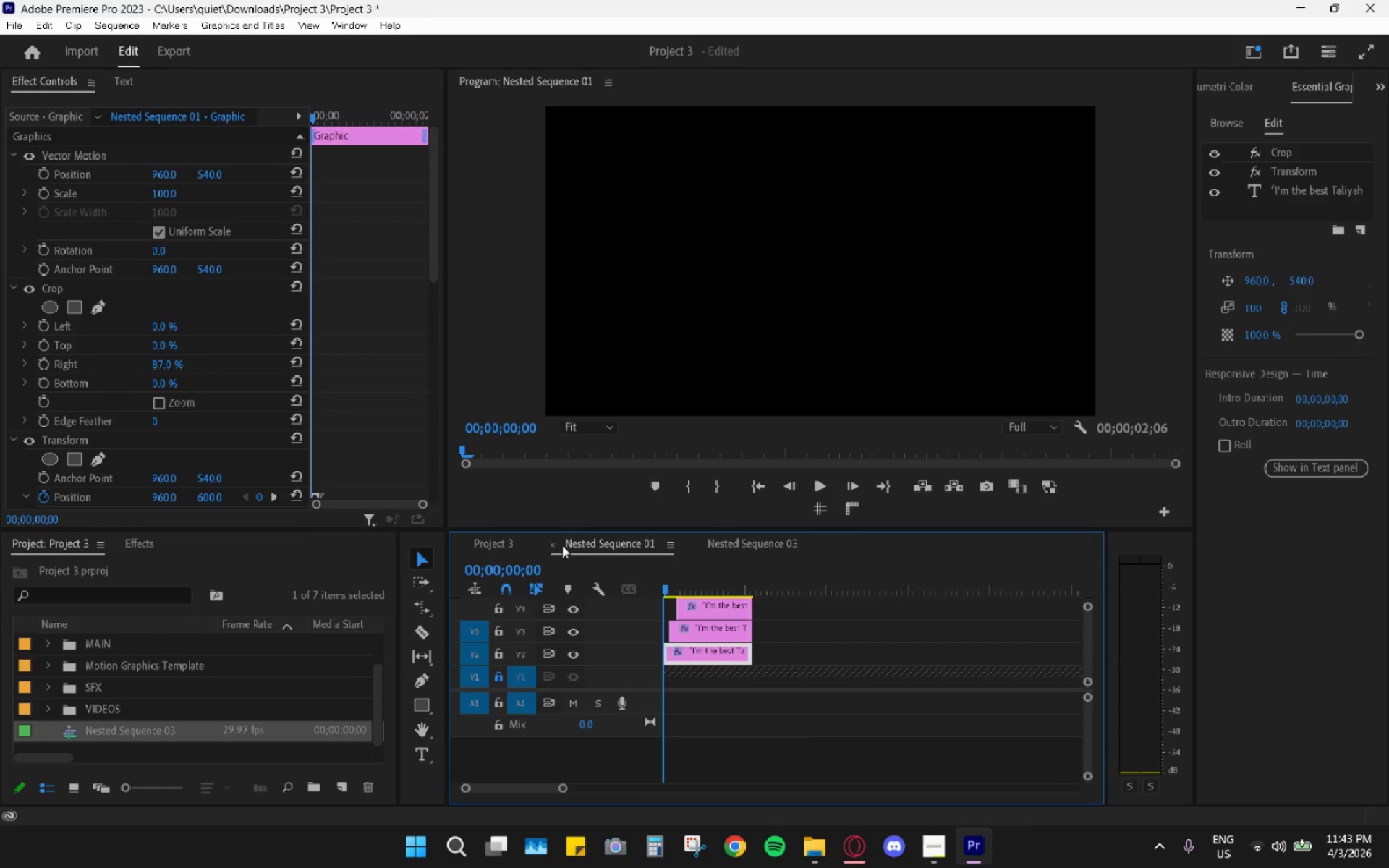 
left_click([556, 543])
 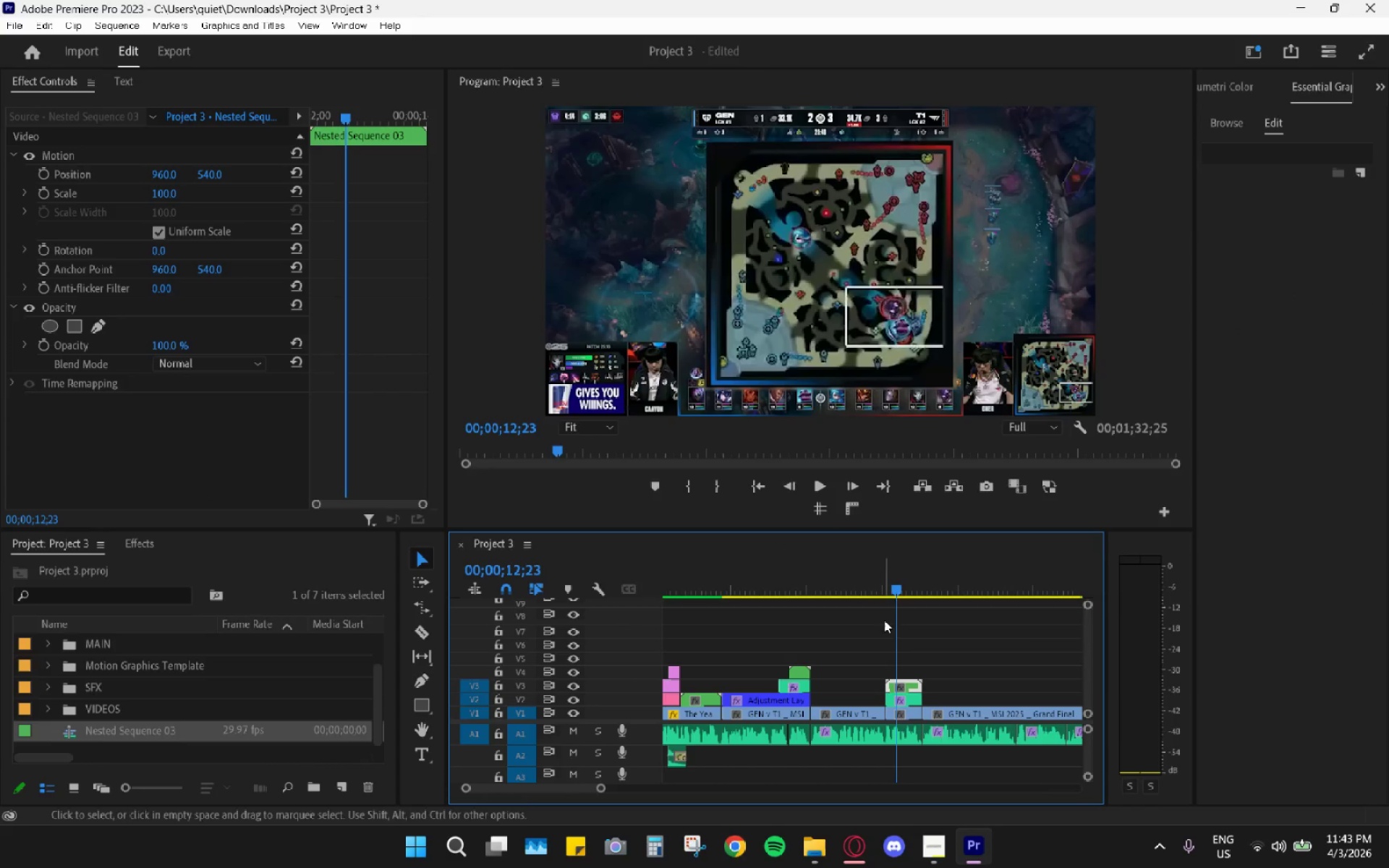 
left_click_drag(start_coordinate=[873, 578], to_coordinate=[908, 624])
 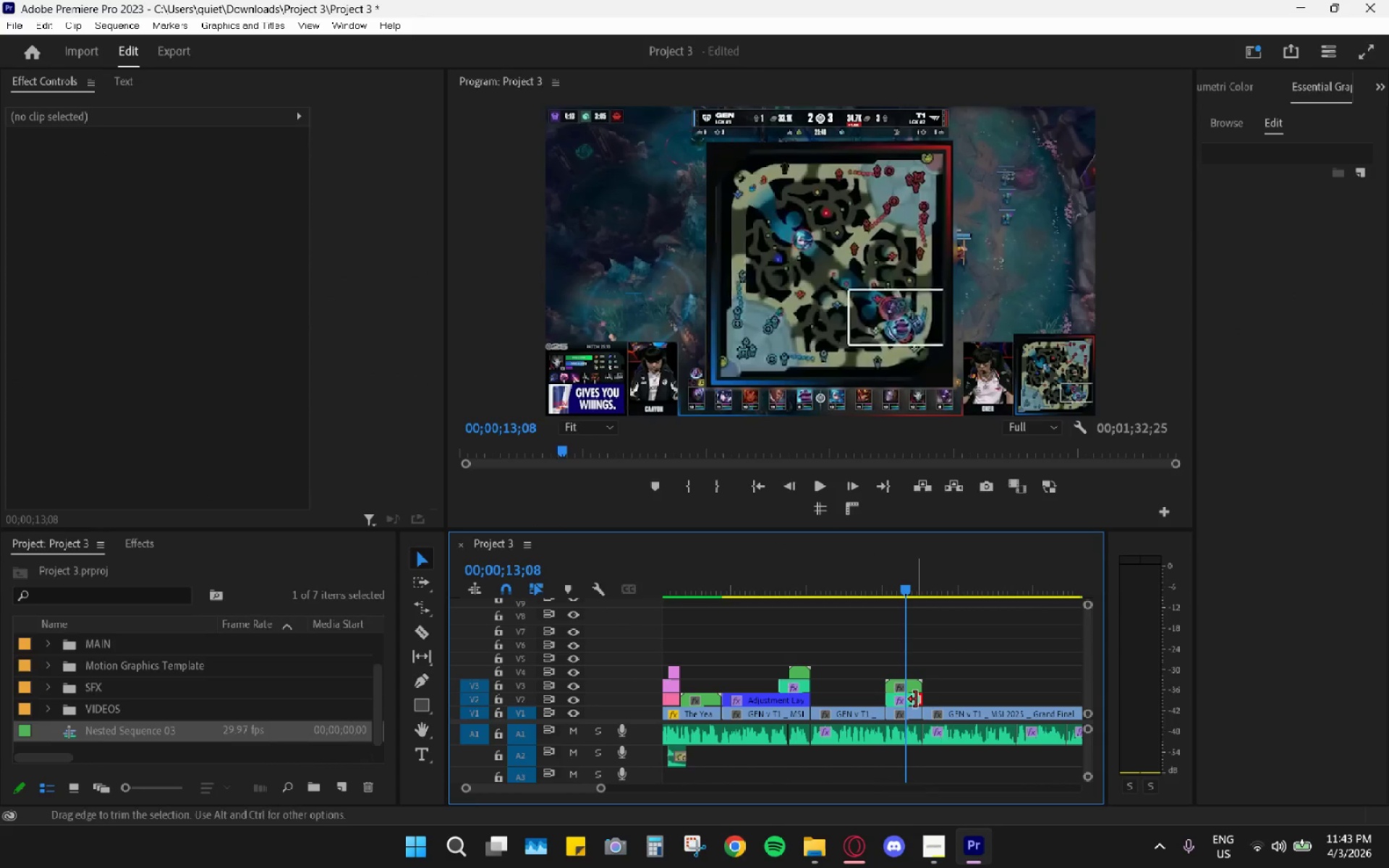 
double_click([912, 702])
 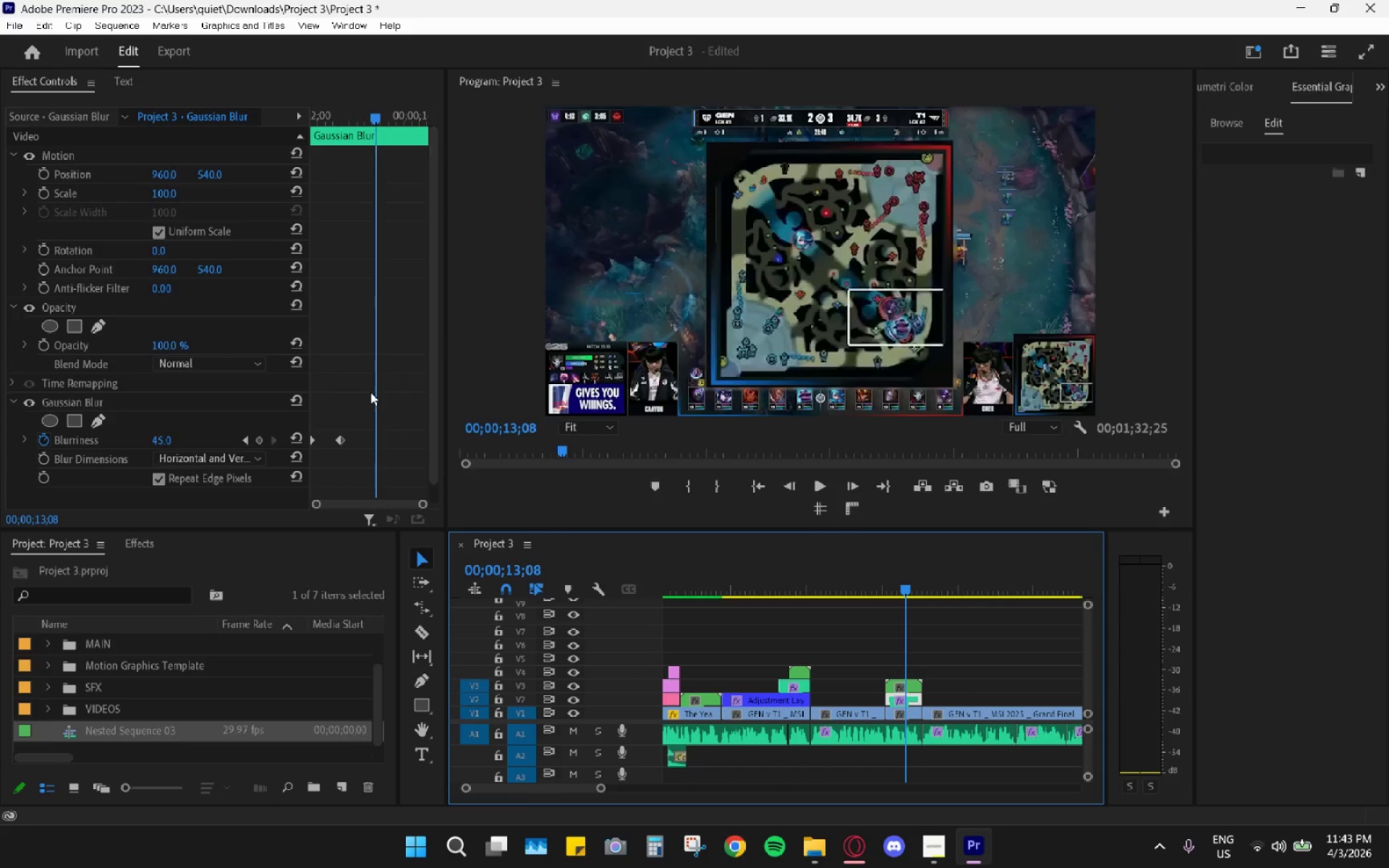 
scroll: coordinate [363, 408], scroll_direction: down, amount: 7.0
 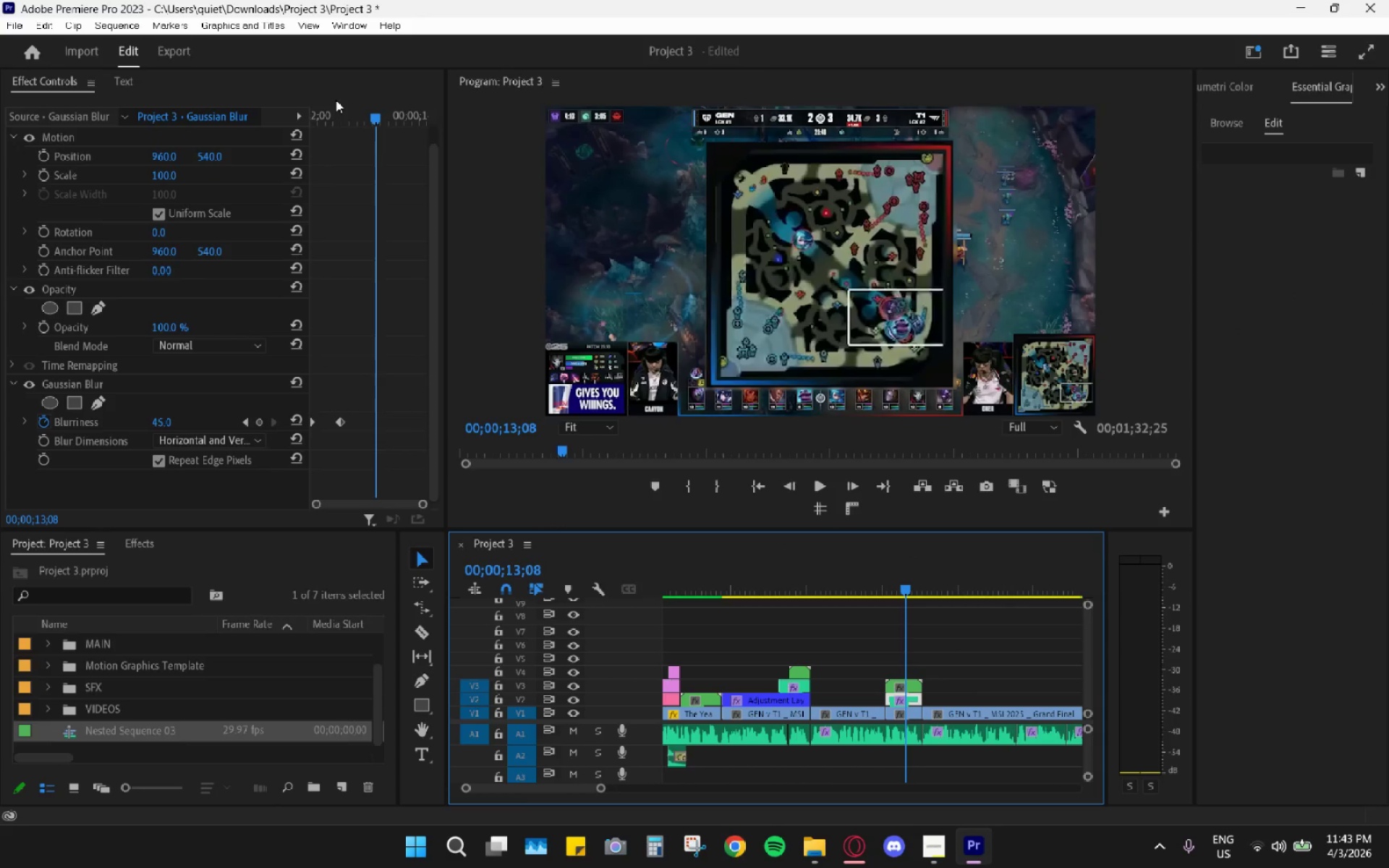 
left_click_drag(start_coordinate=[349, 120], to_coordinate=[336, 142])
 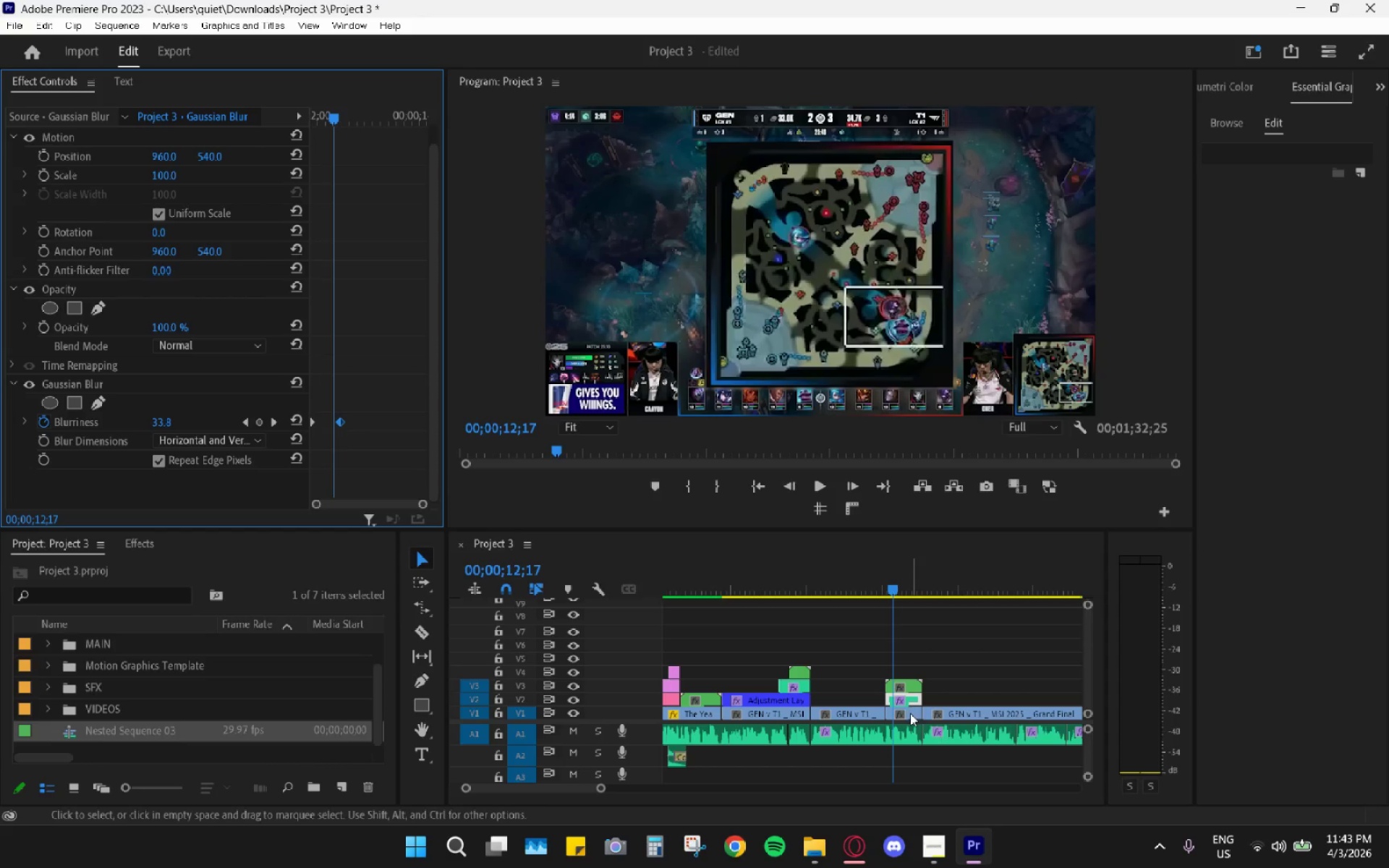 
left_click_drag(start_coordinate=[909, 687], to_coordinate=[956, 691])
 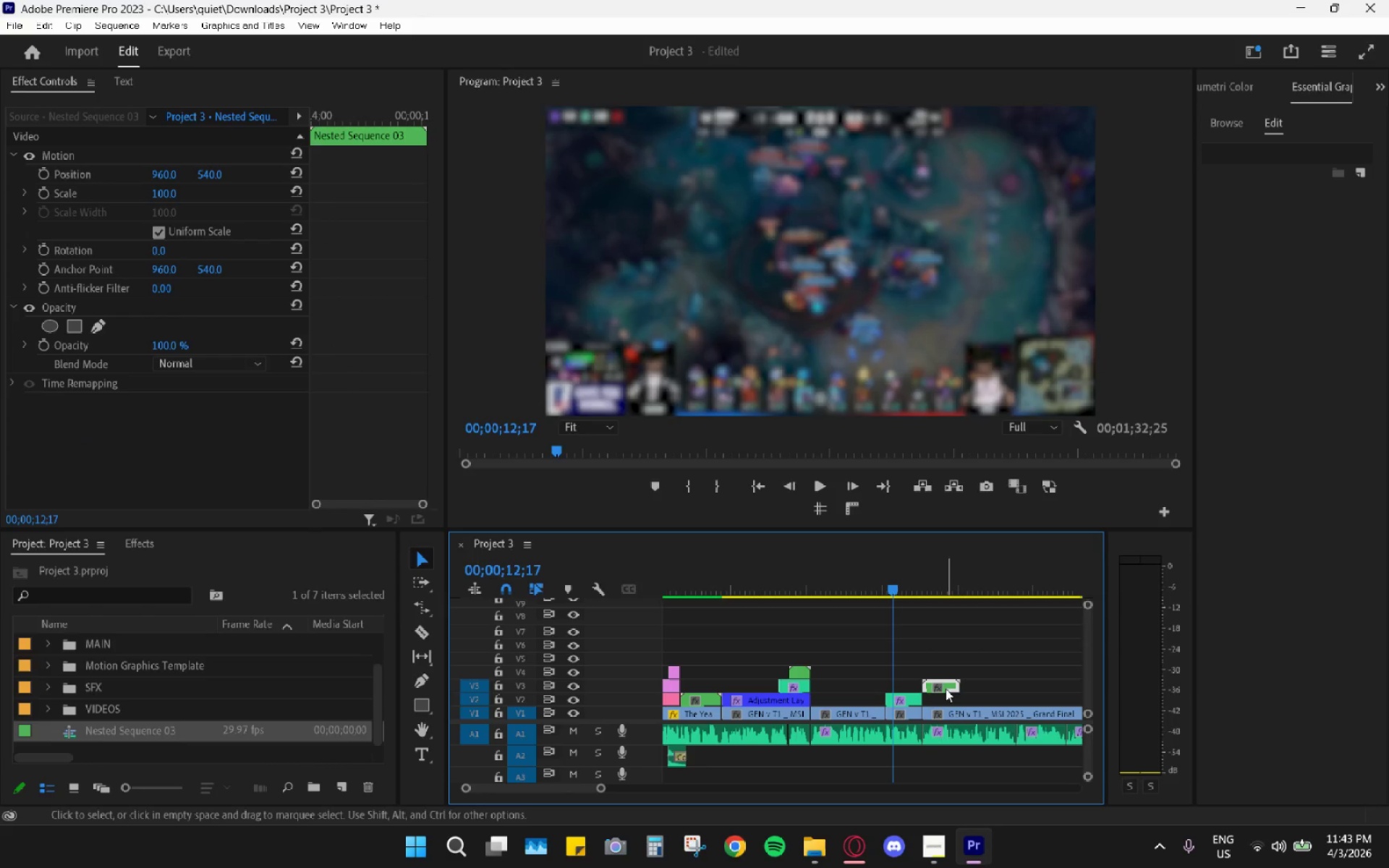 
left_click_drag(start_coordinate=[946, 689], to_coordinate=[909, 683])
 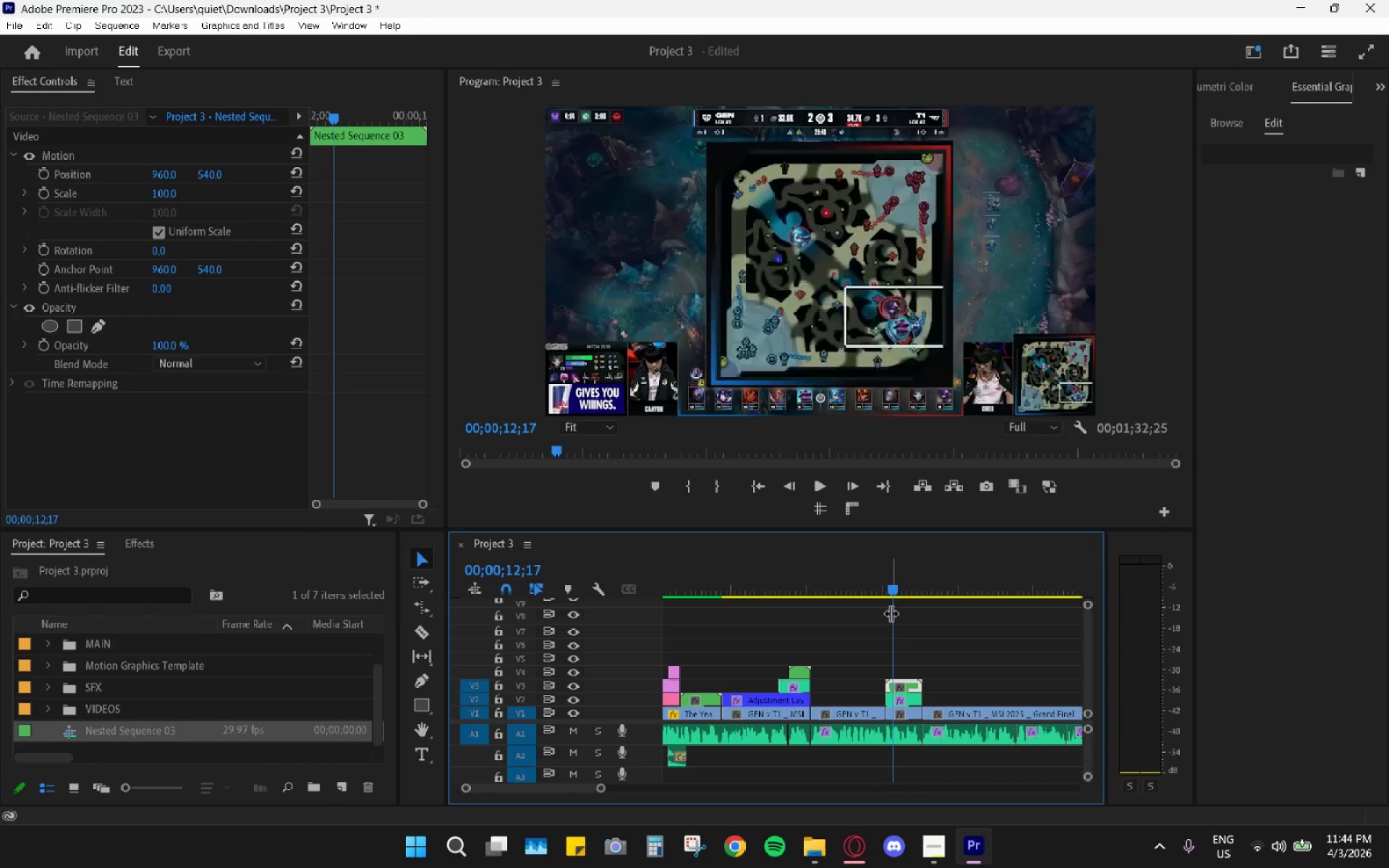 
left_click_drag(start_coordinate=[899, 588], to_coordinate=[905, 600])
 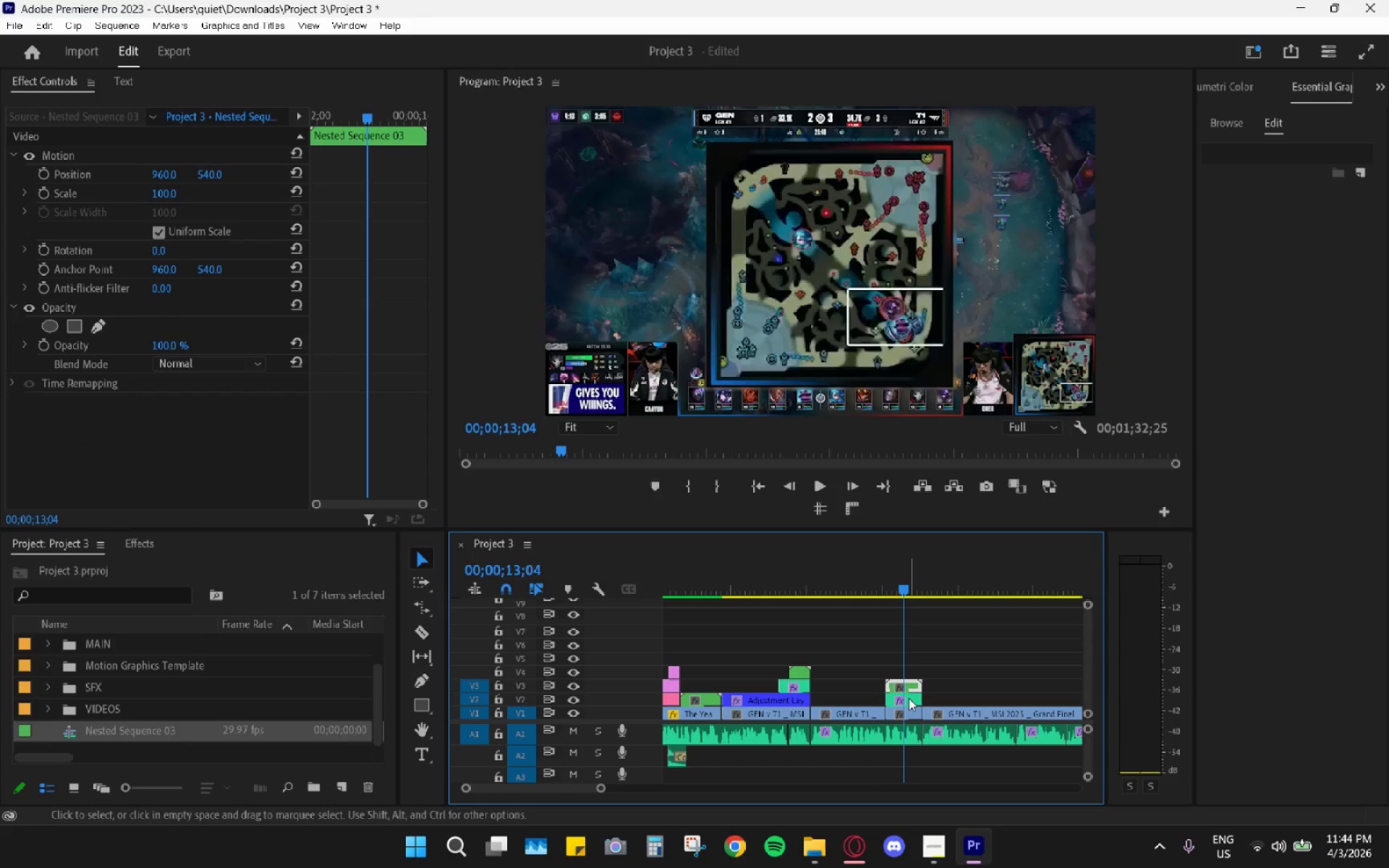 
left_click_drag(start_coordinate=[909, 701], to_coordinate=[909, 673])
 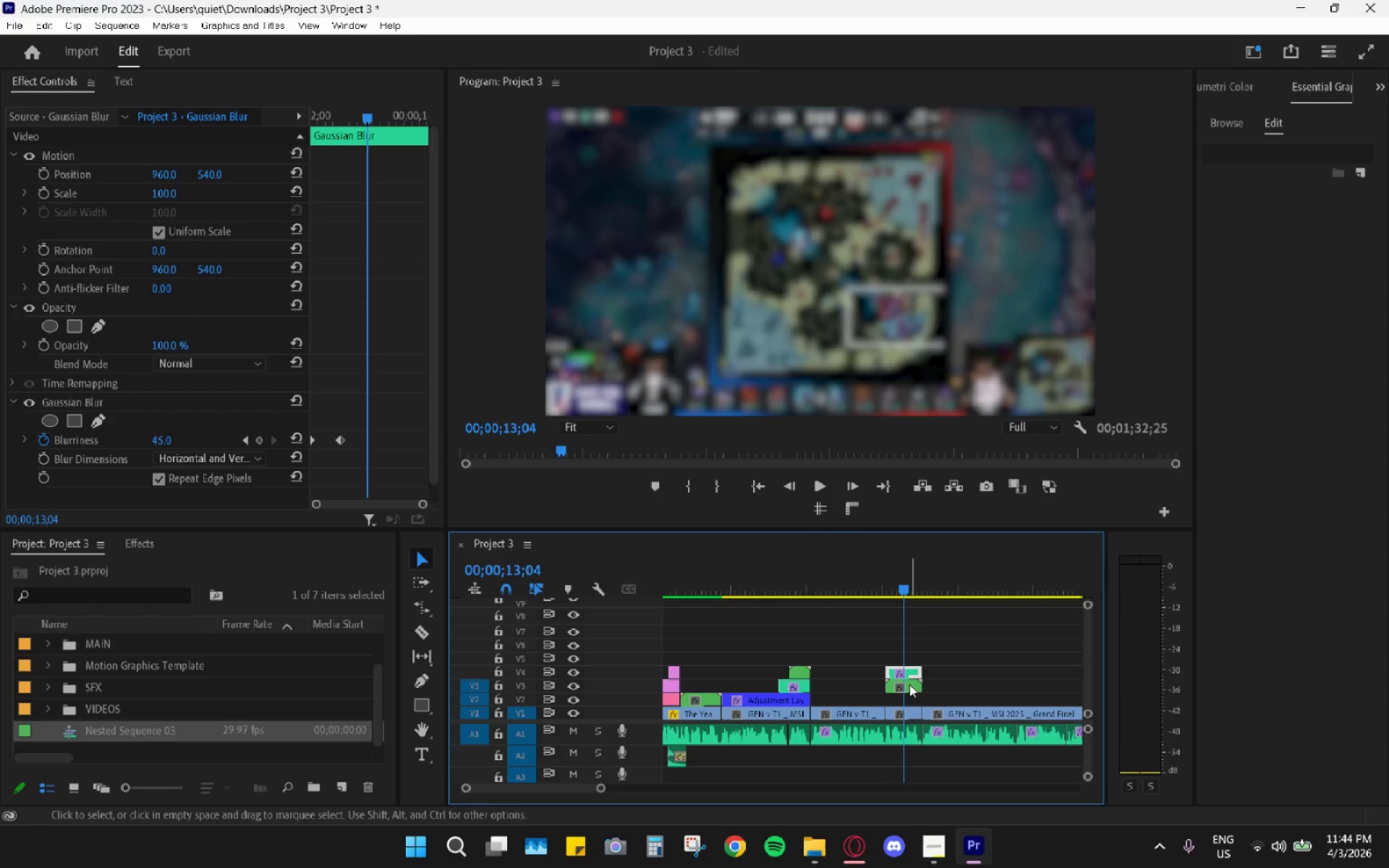 
left_click_drag(start_coordinate=[913, 670], to_coordinate=[914, 695])
 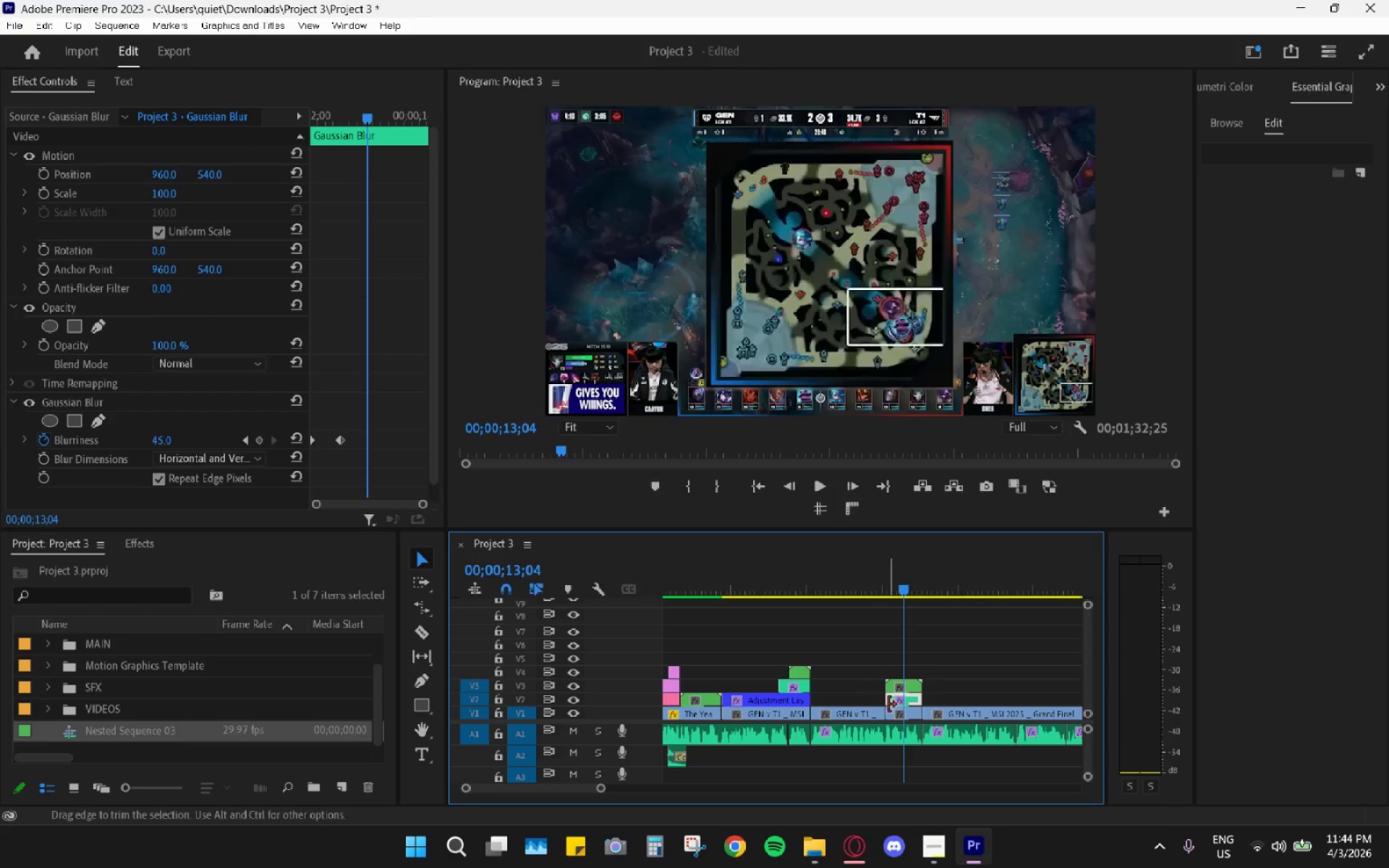 
hold_key(key=AltLeft, duration=1.34)
left_click([904, 713])
 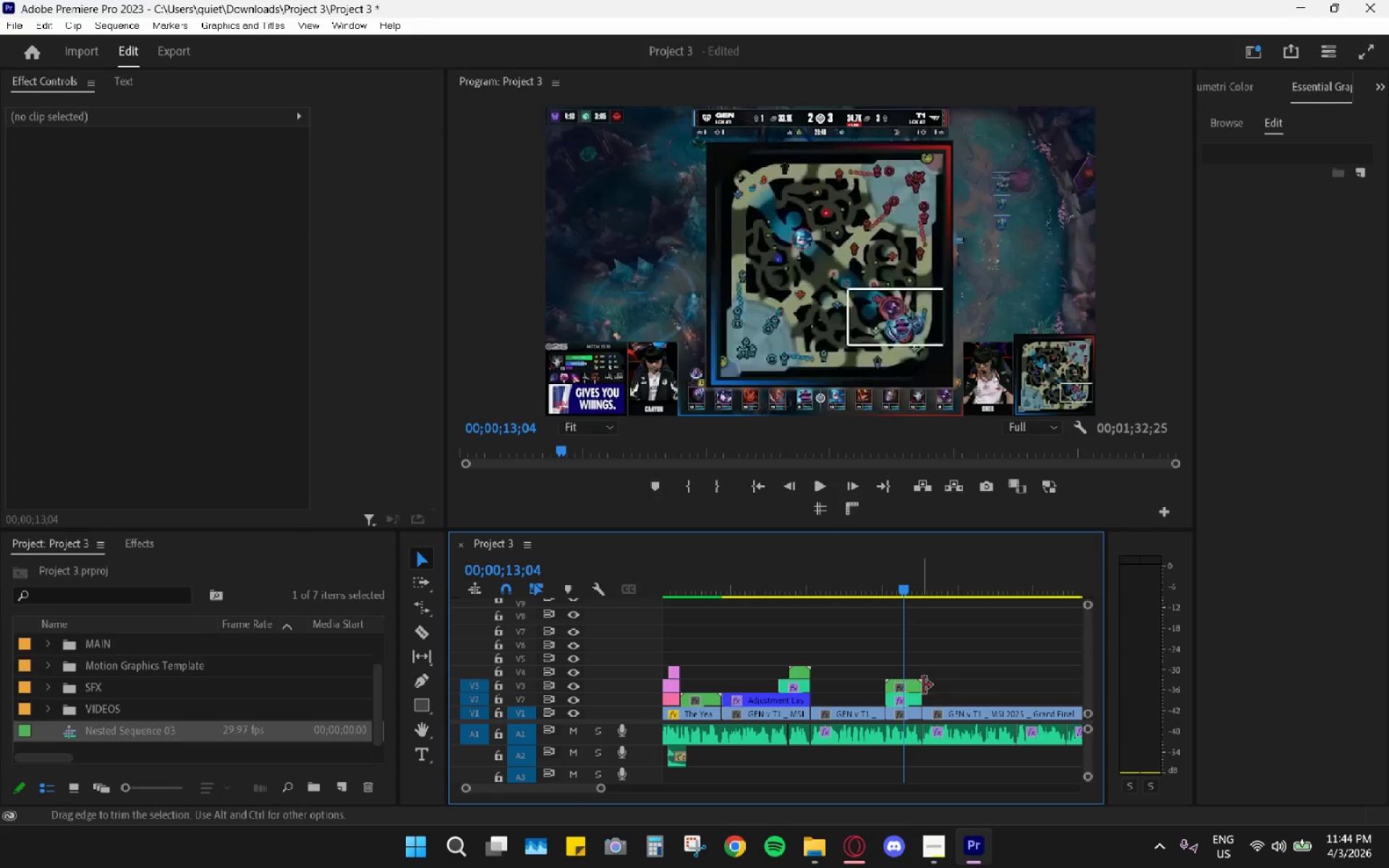 
left_click([941, 698])
 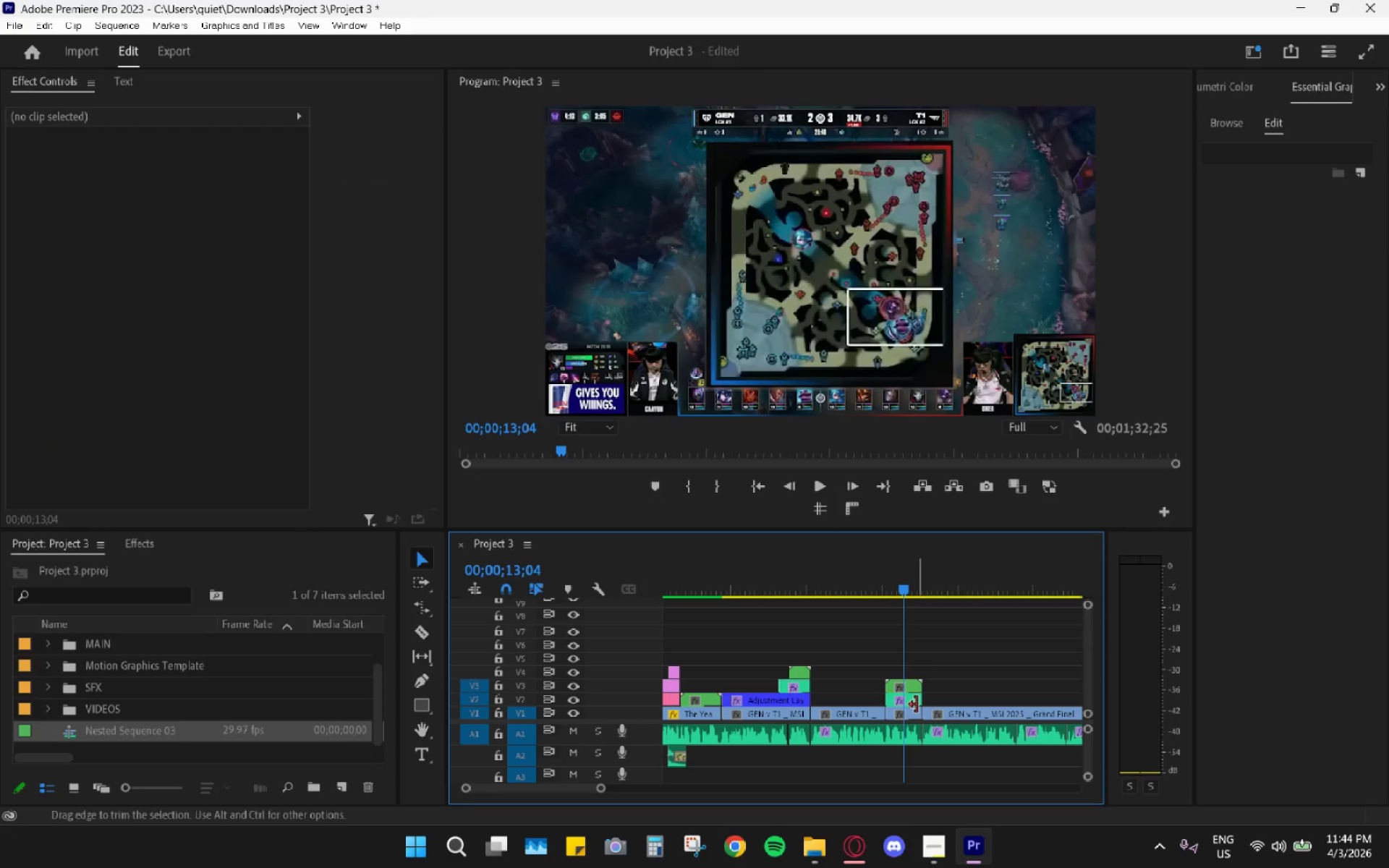 
key(Alt+AltLeft)
 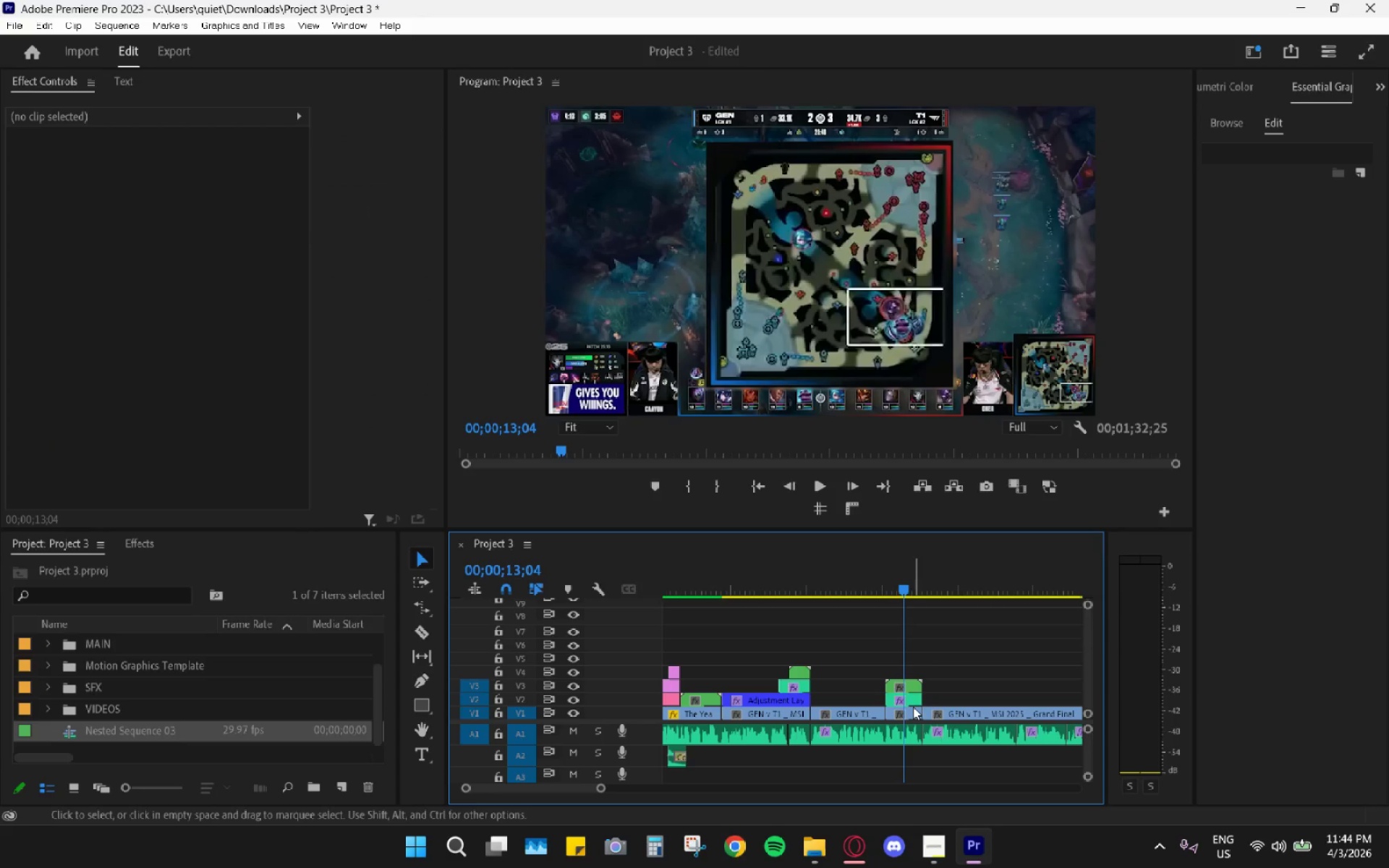 
hold_key(key=AltLeft, duration=0.36)
 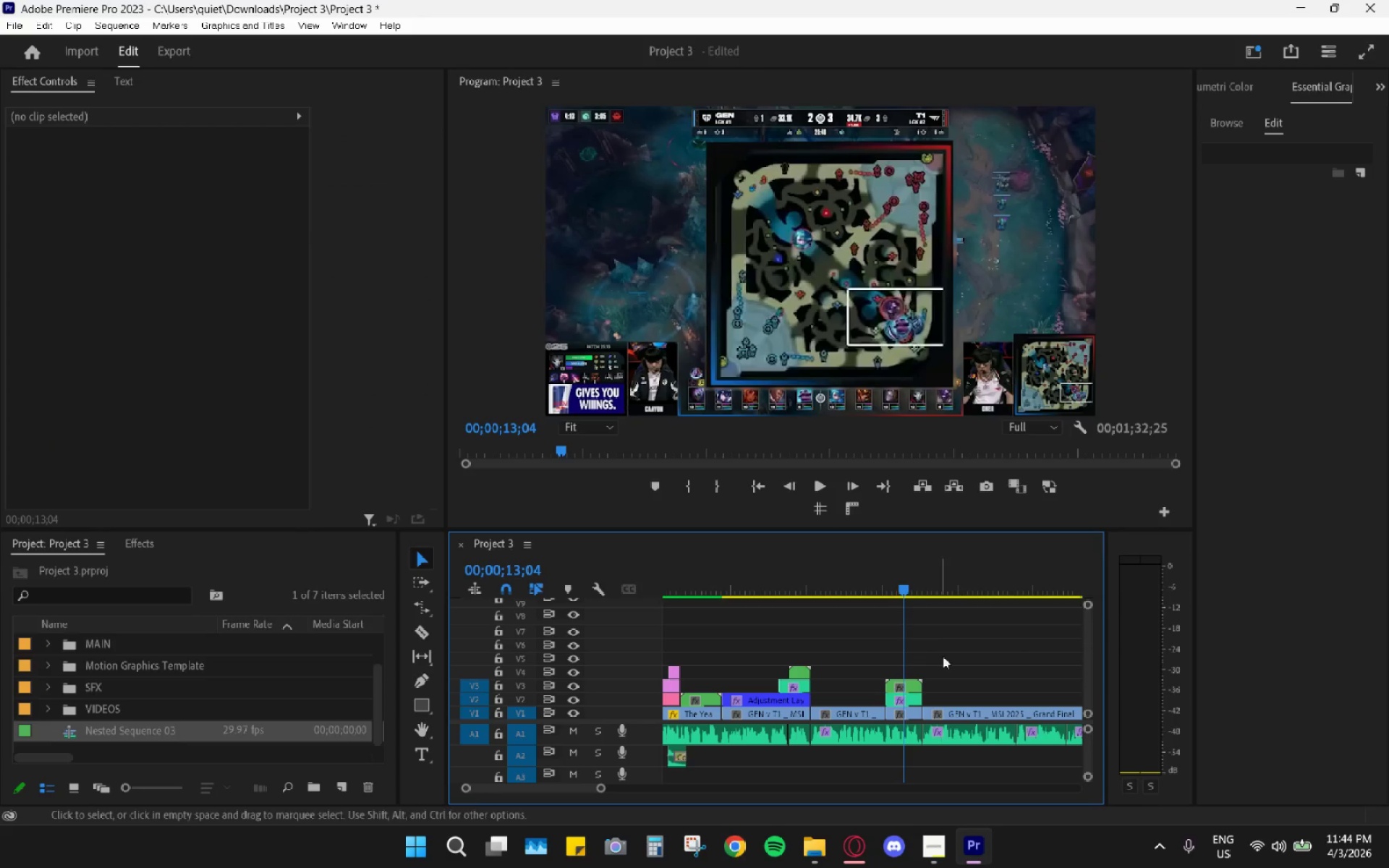 
left_click_drag(start_coordinate=[910, 688], to_coordinate=[949, 686])
 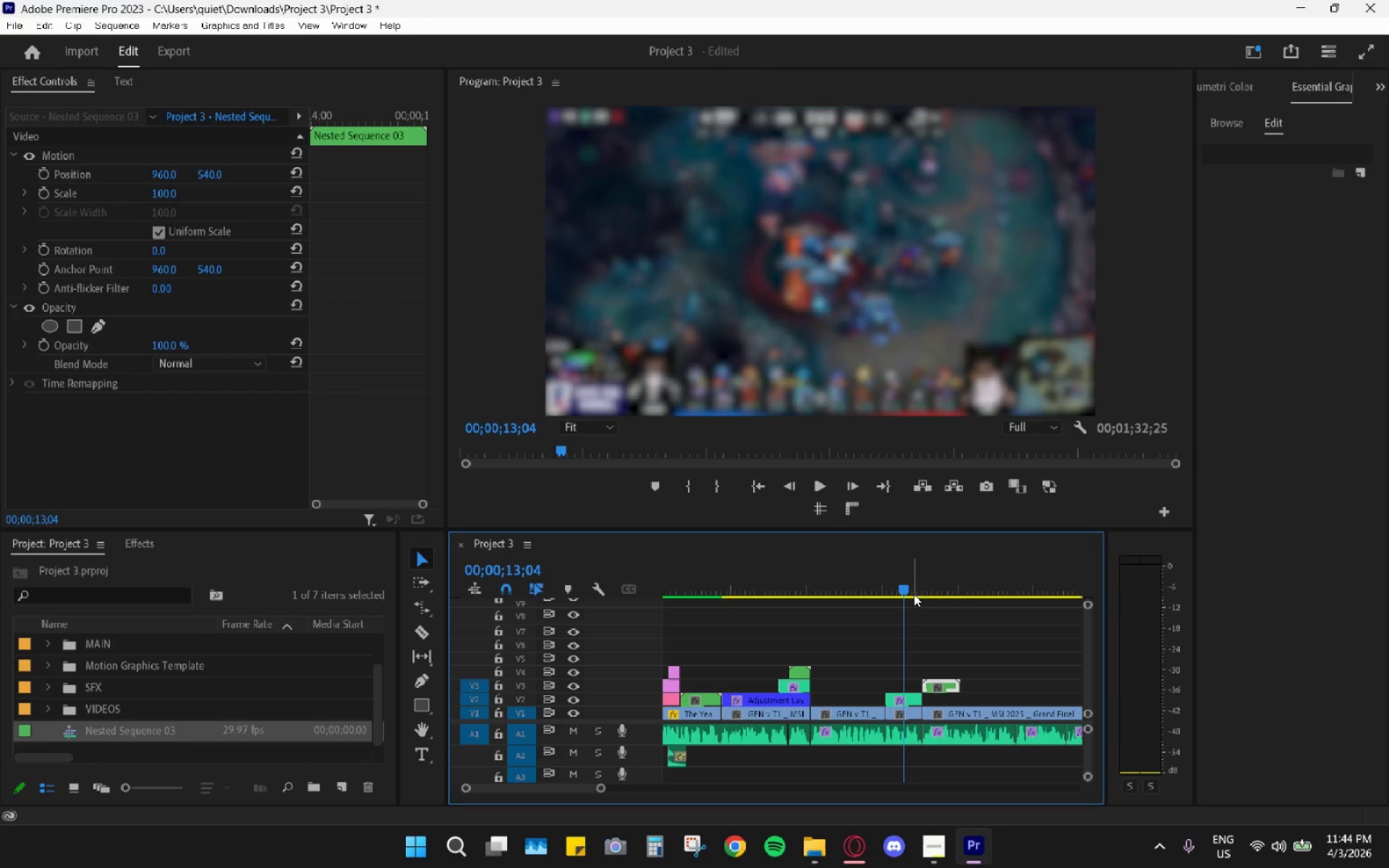 
left_click_drag(start_coordinate=[904, 583], to_coordinate=[919, 592])
 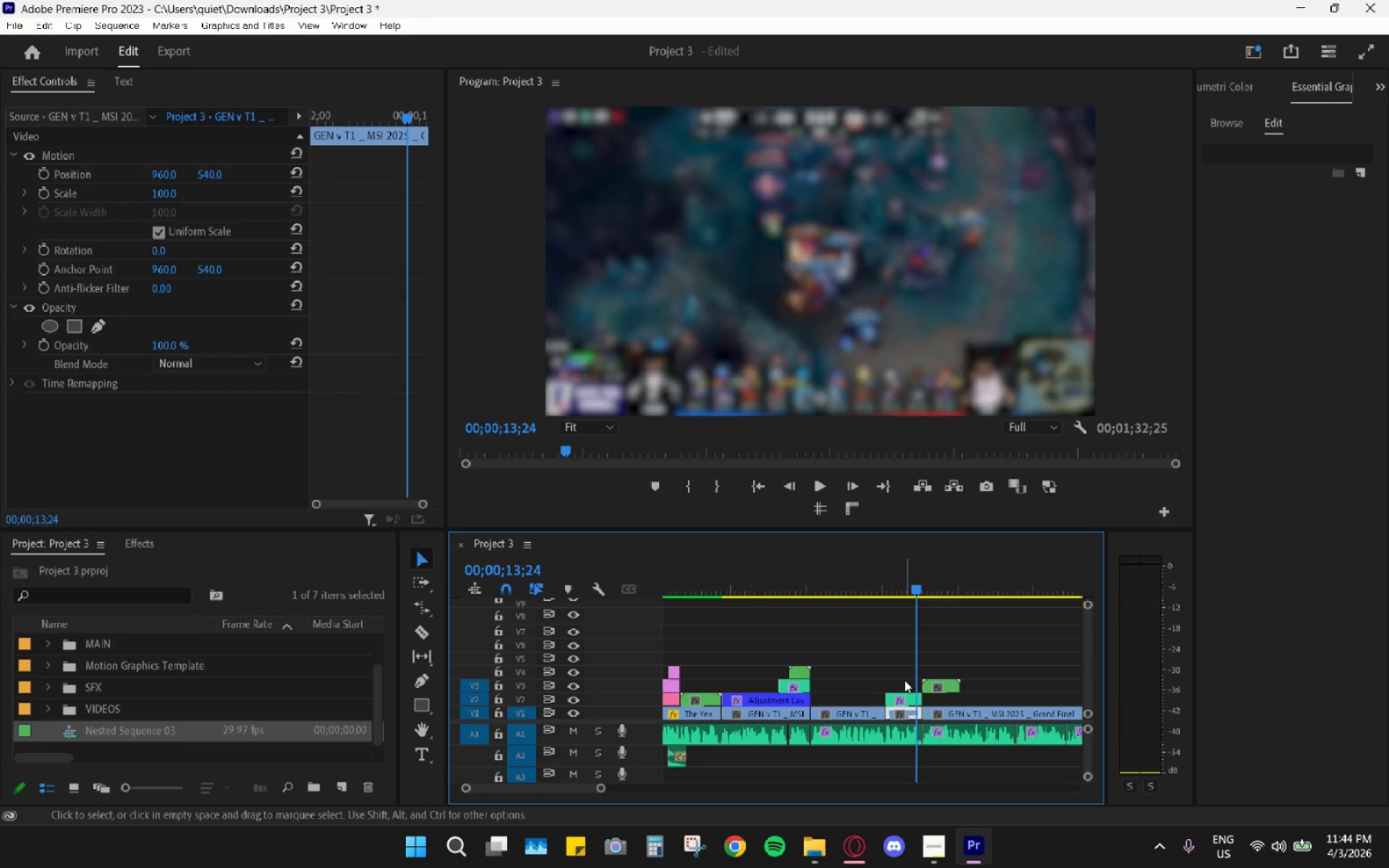 
left_click_drag(start_coordinate=[904, 681], to_coordinate=[910, 714])
 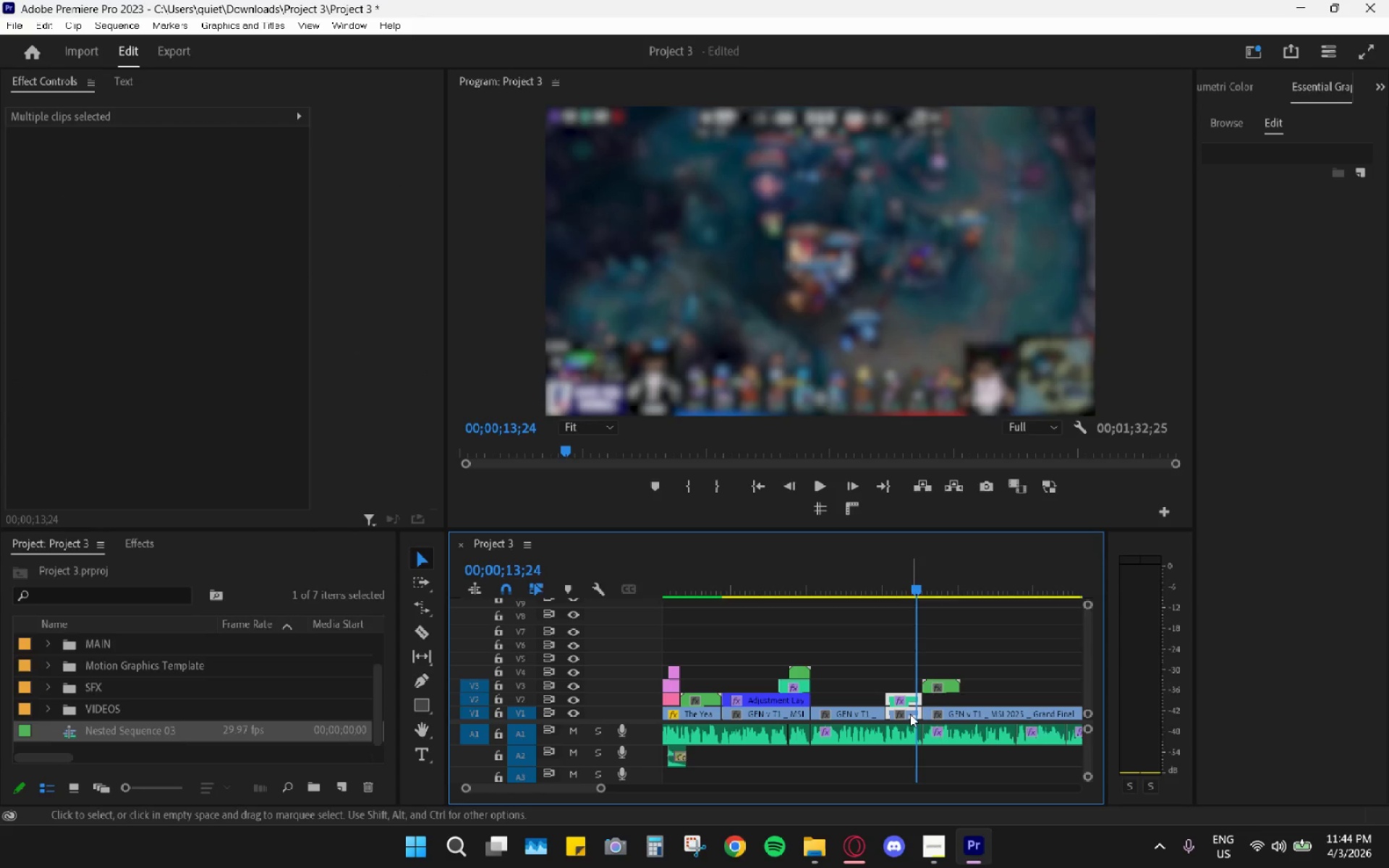 
right_click([910, 714])
 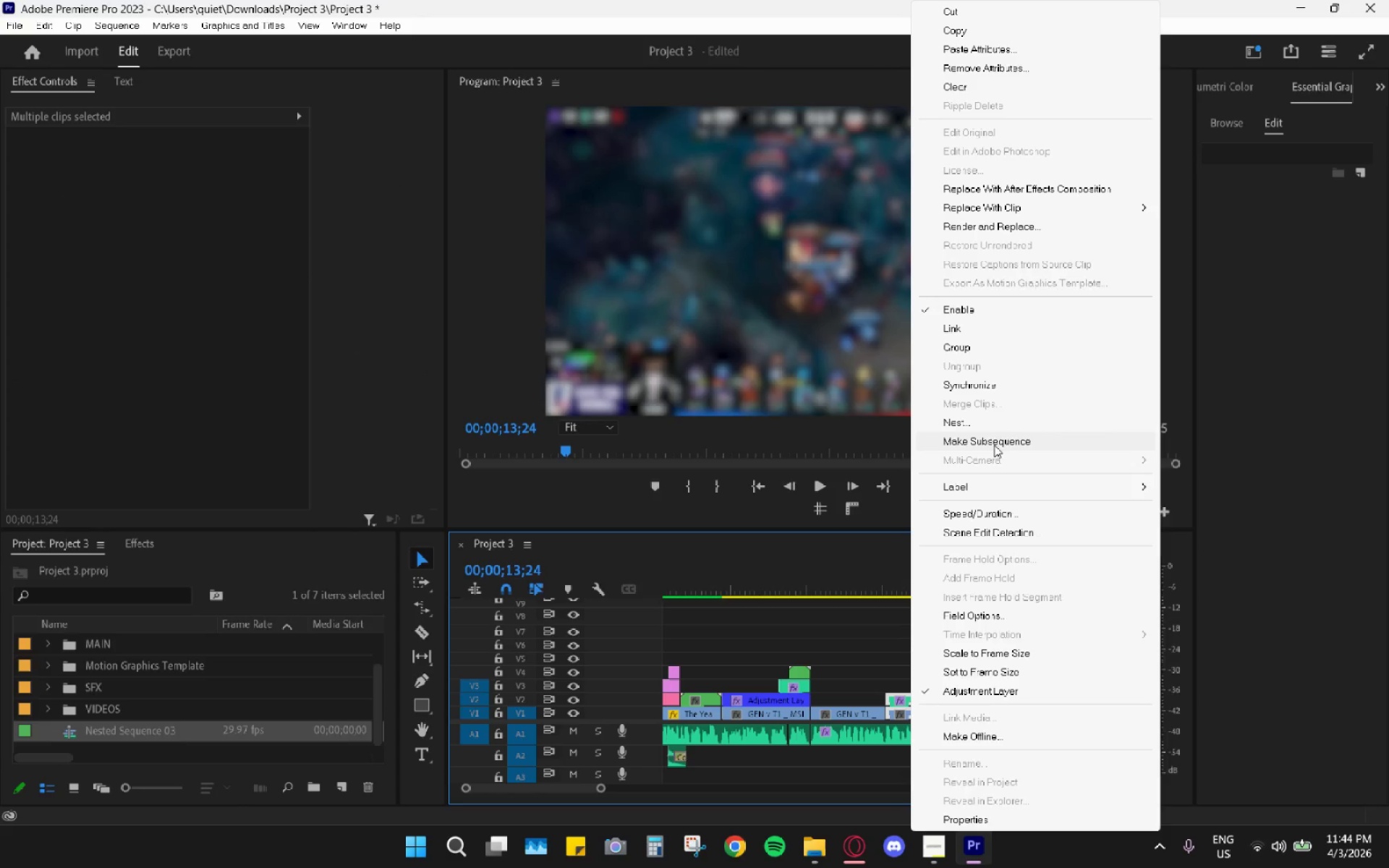 
left_click([994, 431])
 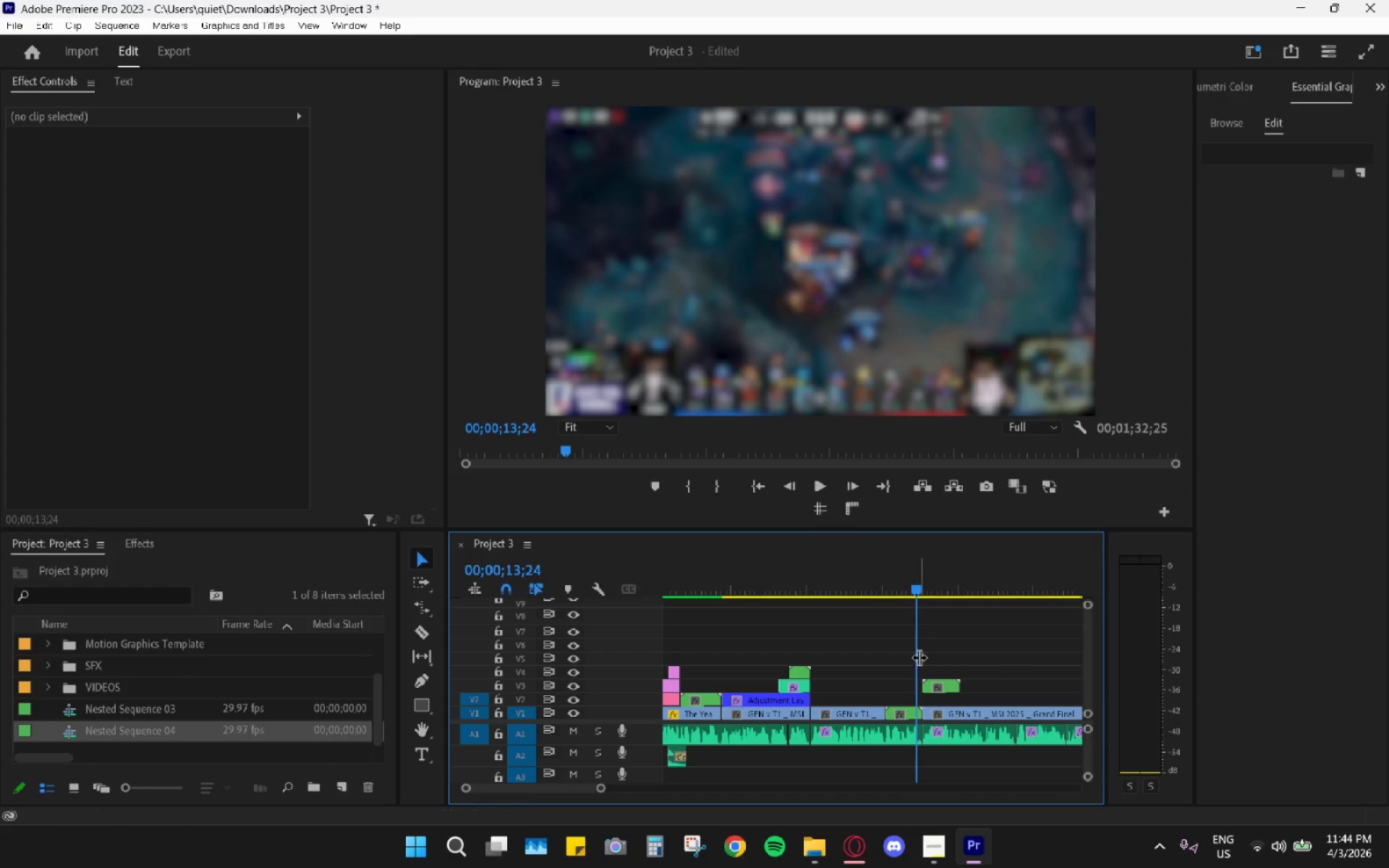 
left_click_drag(start_coordinate=[948, 686], to_coordinate=[918, 695])
 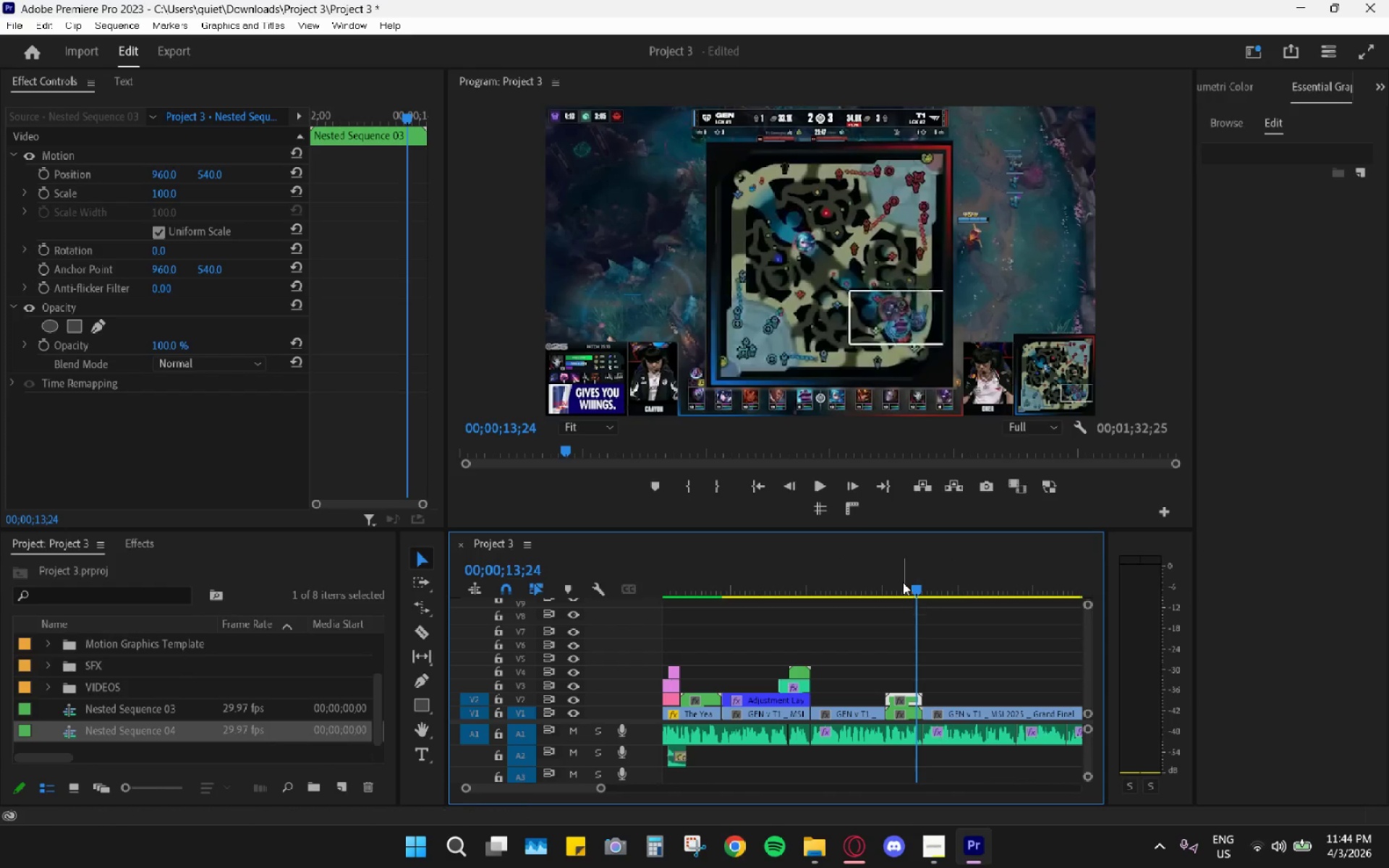 
left_click_drag(start_coordinate=[903, 582], to_coordinate=[918, 587])
 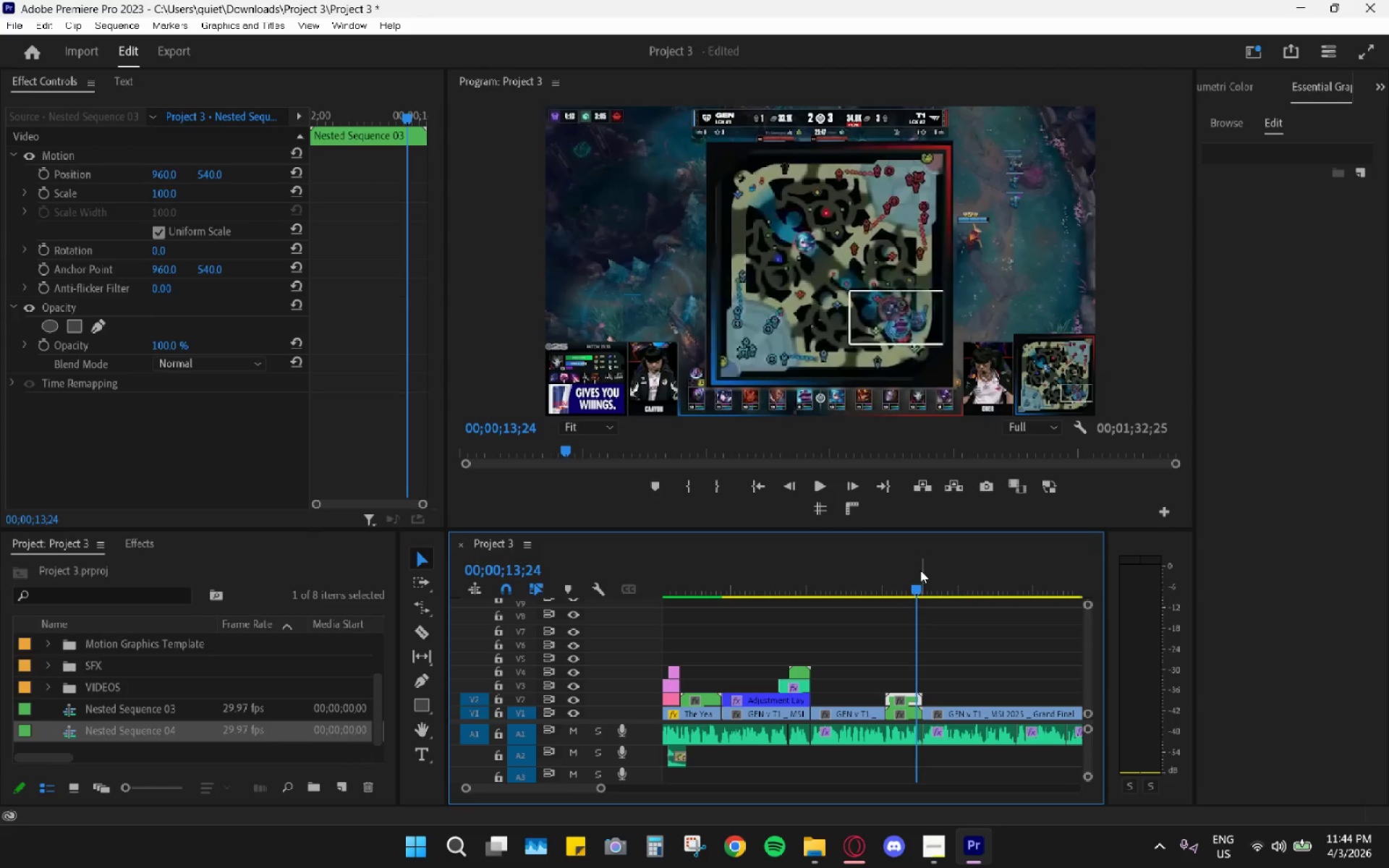 
key(Control+Z)
 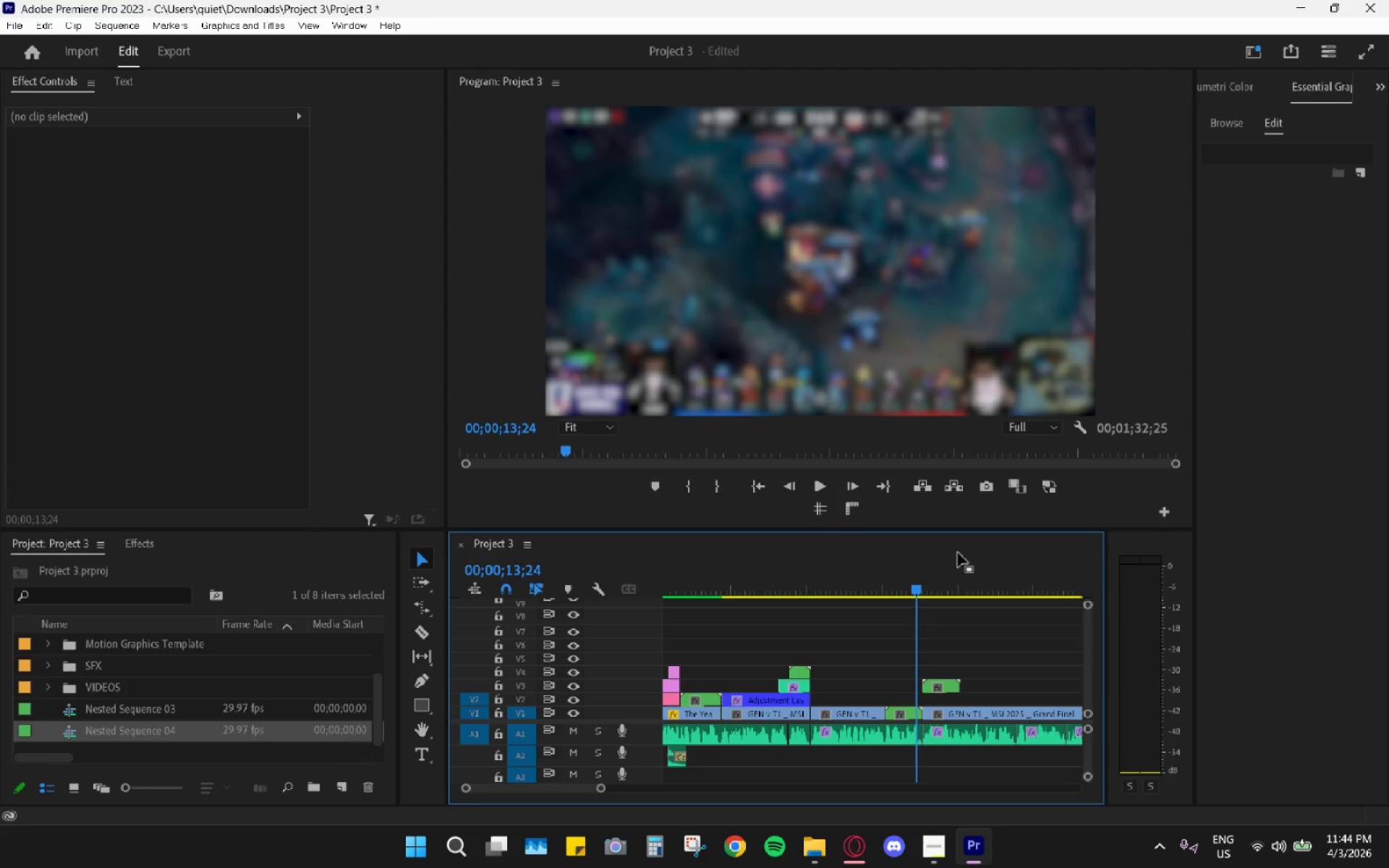 
key(Control+Z)
 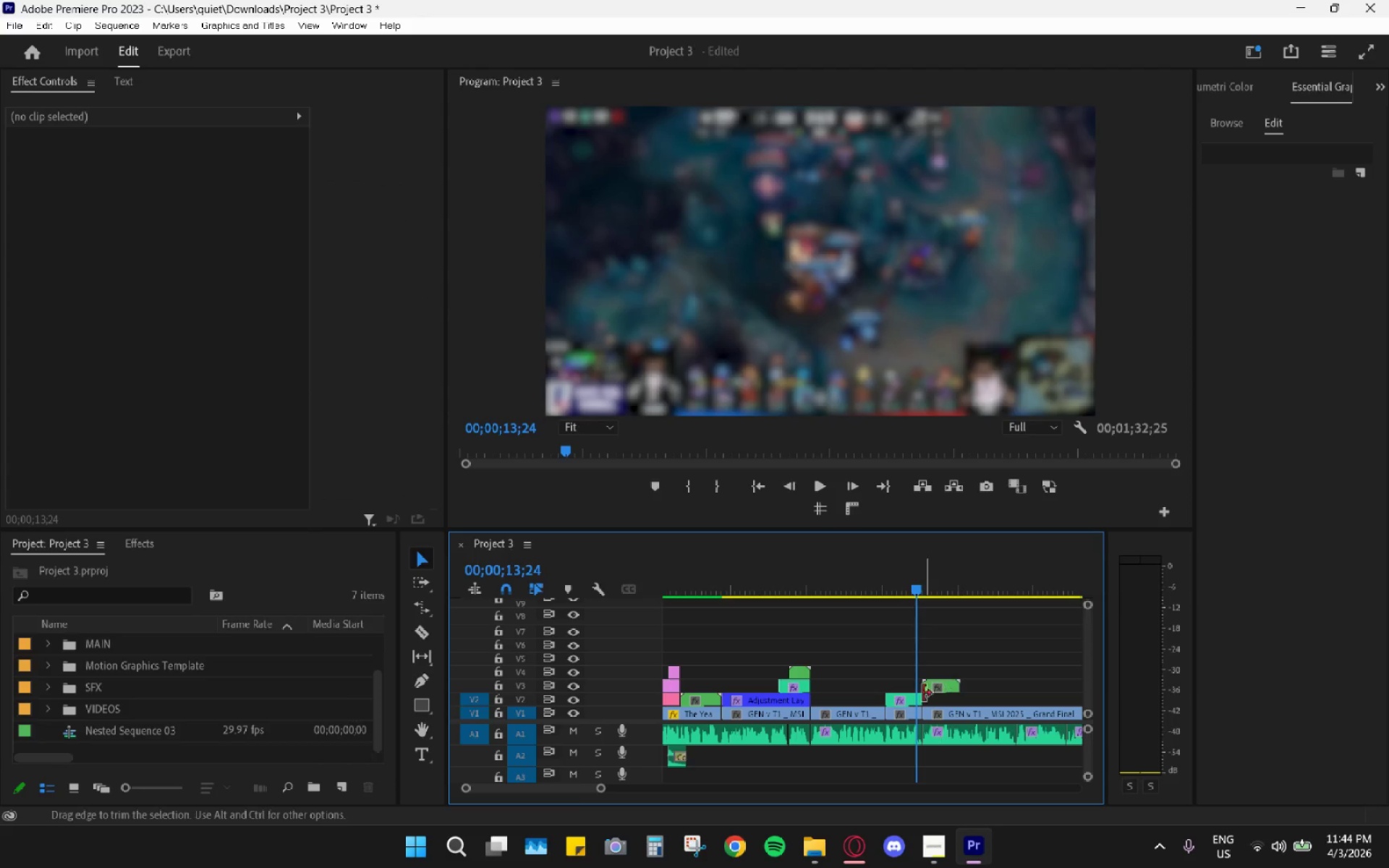 
left_click_drag(start_coordinate=[917, 587], to_coordinate=[914, 601])
 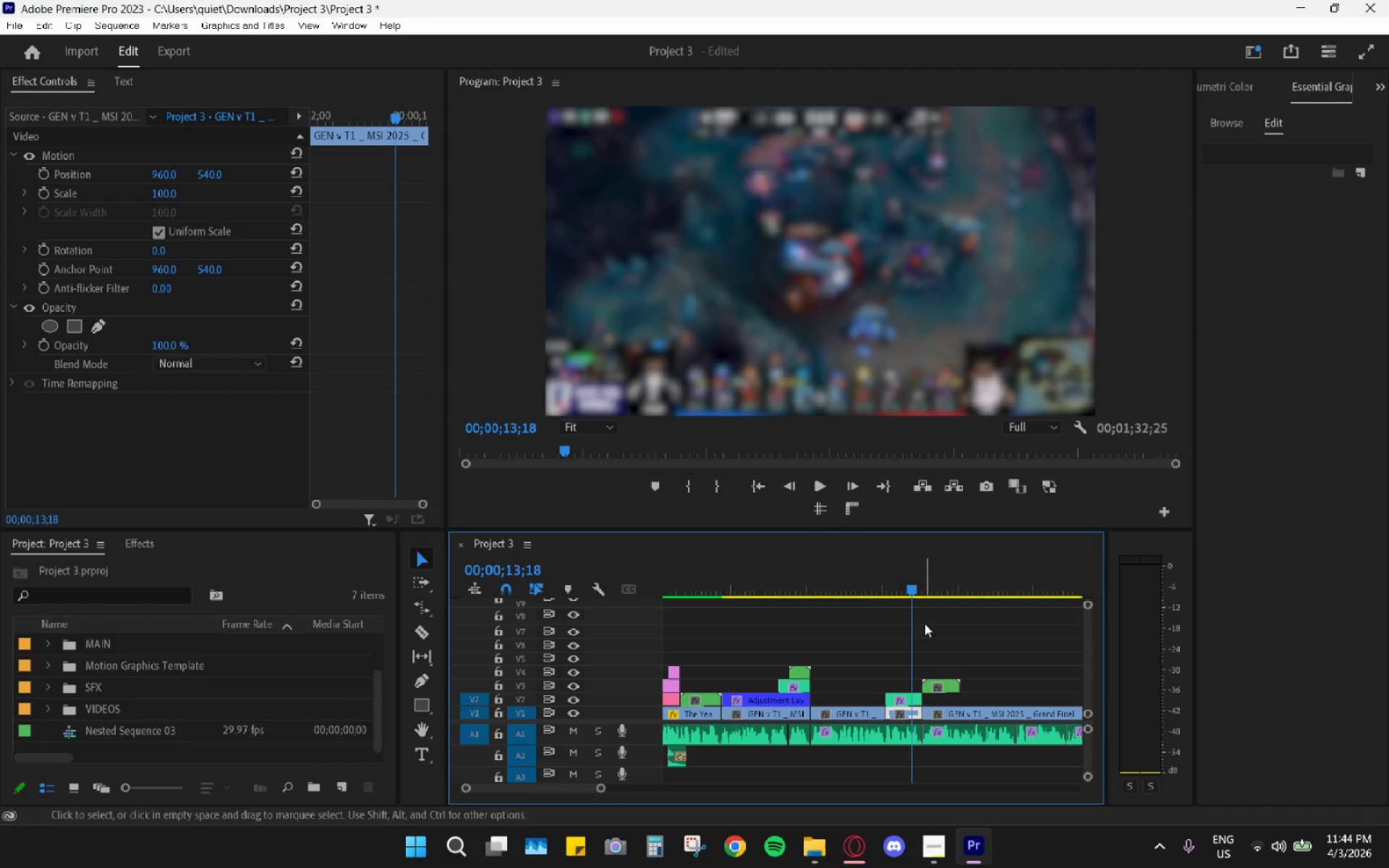 
mouse_move([952, 692])
 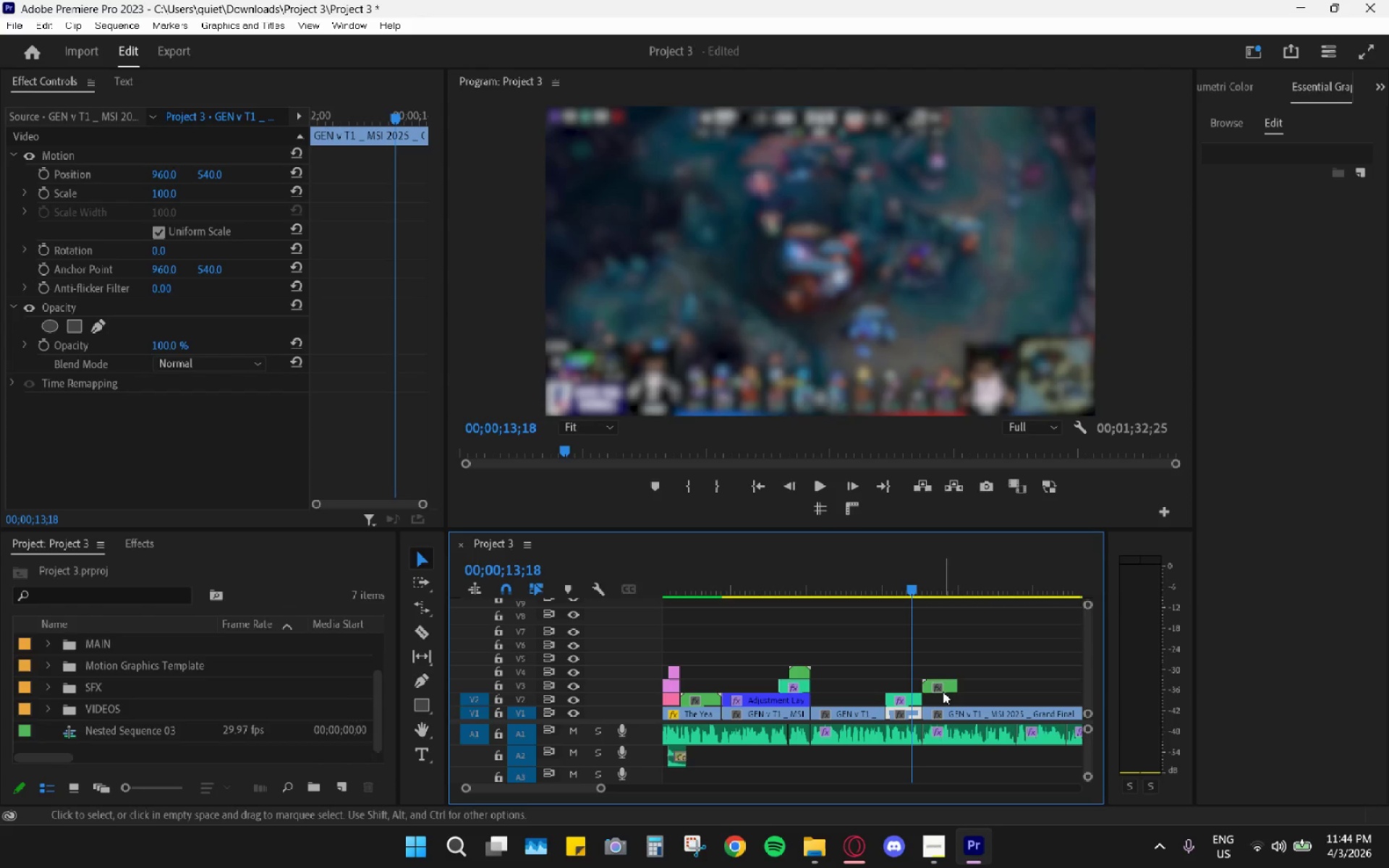 
key(Control+Z)
 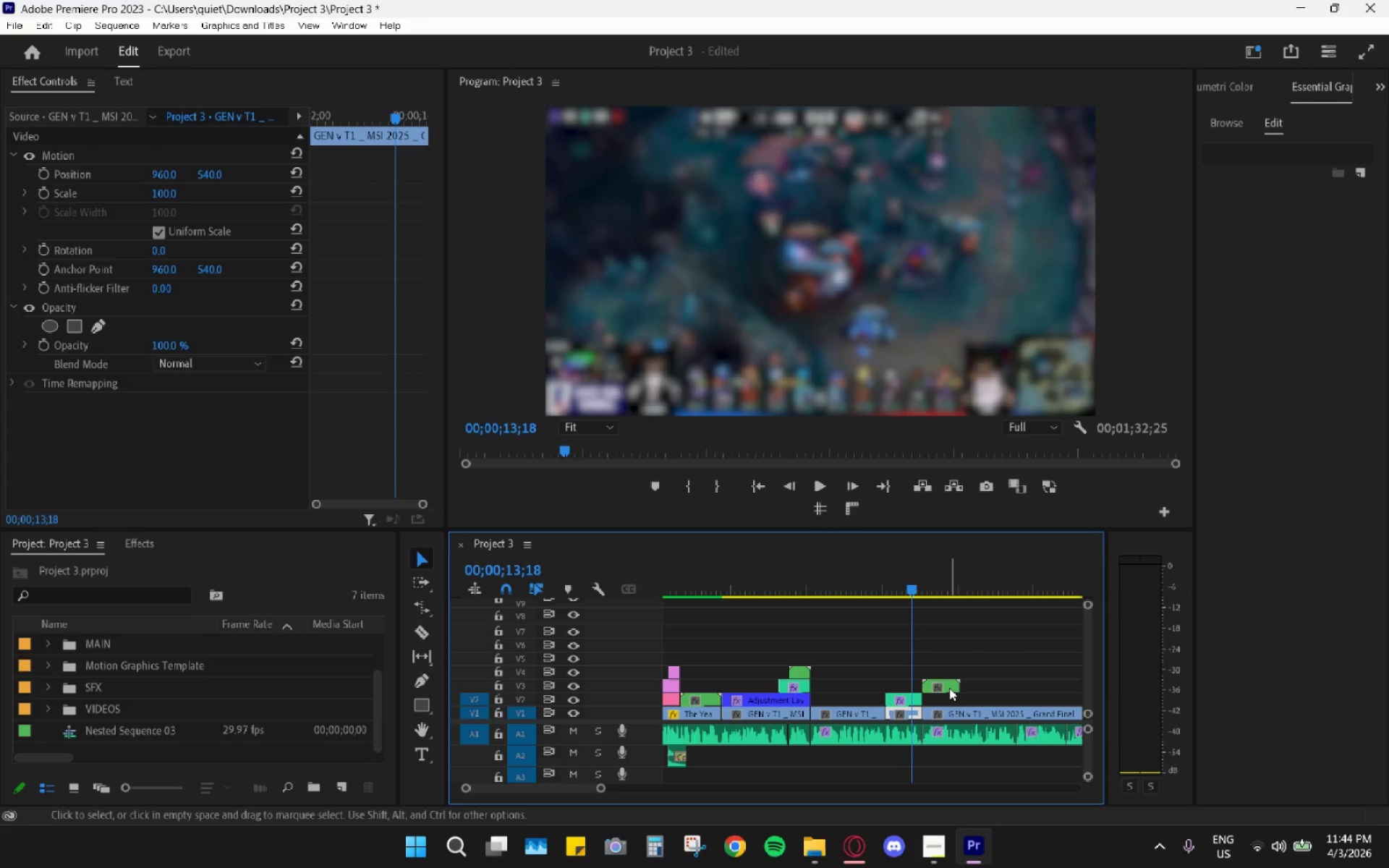 
left_click_drag(start_coordinate=[949, 687], to_coordinate=[909, 681])
 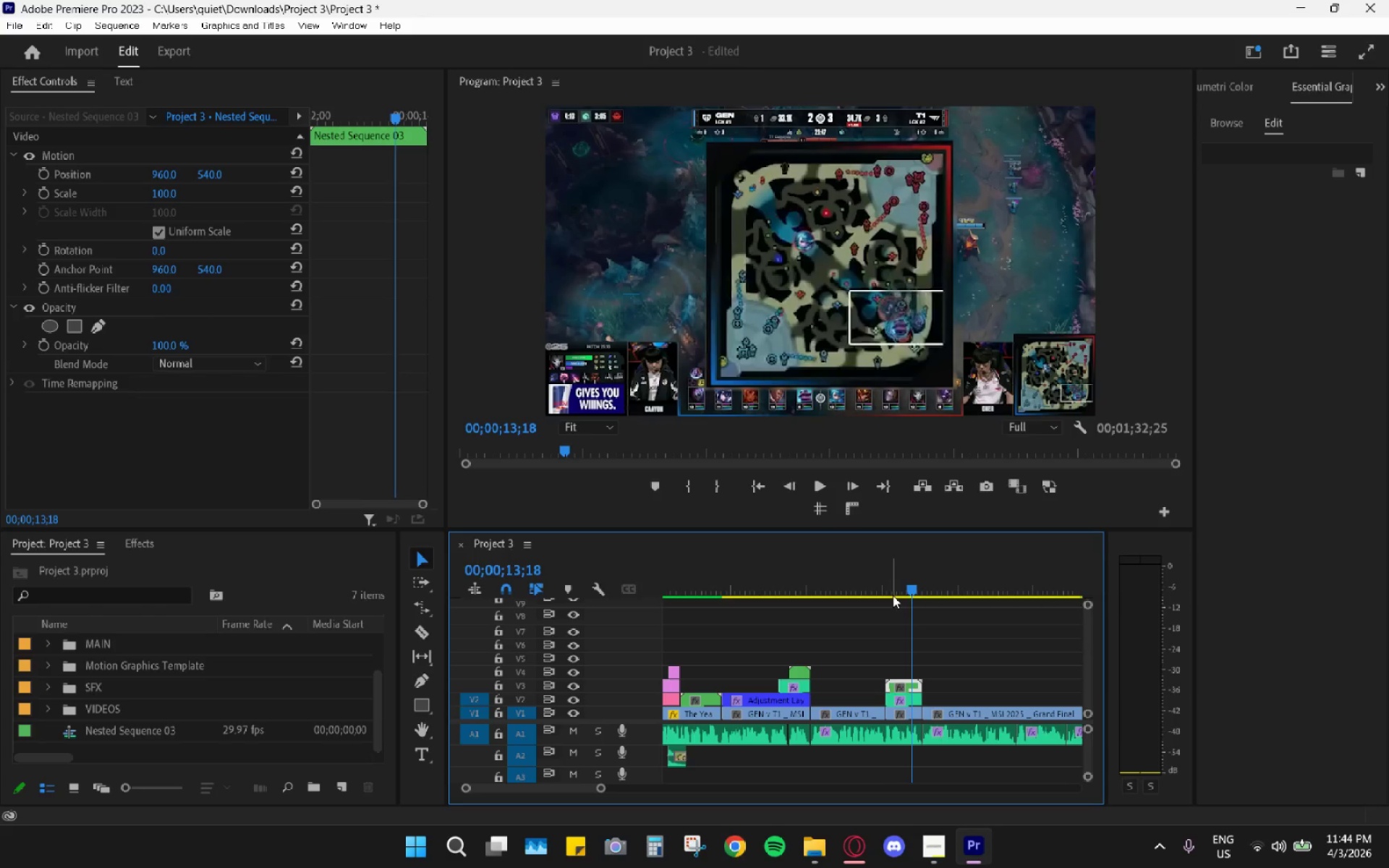 
left_click_drag(start_coordinate=[891, 593], to_coordinate=[917, 609])
 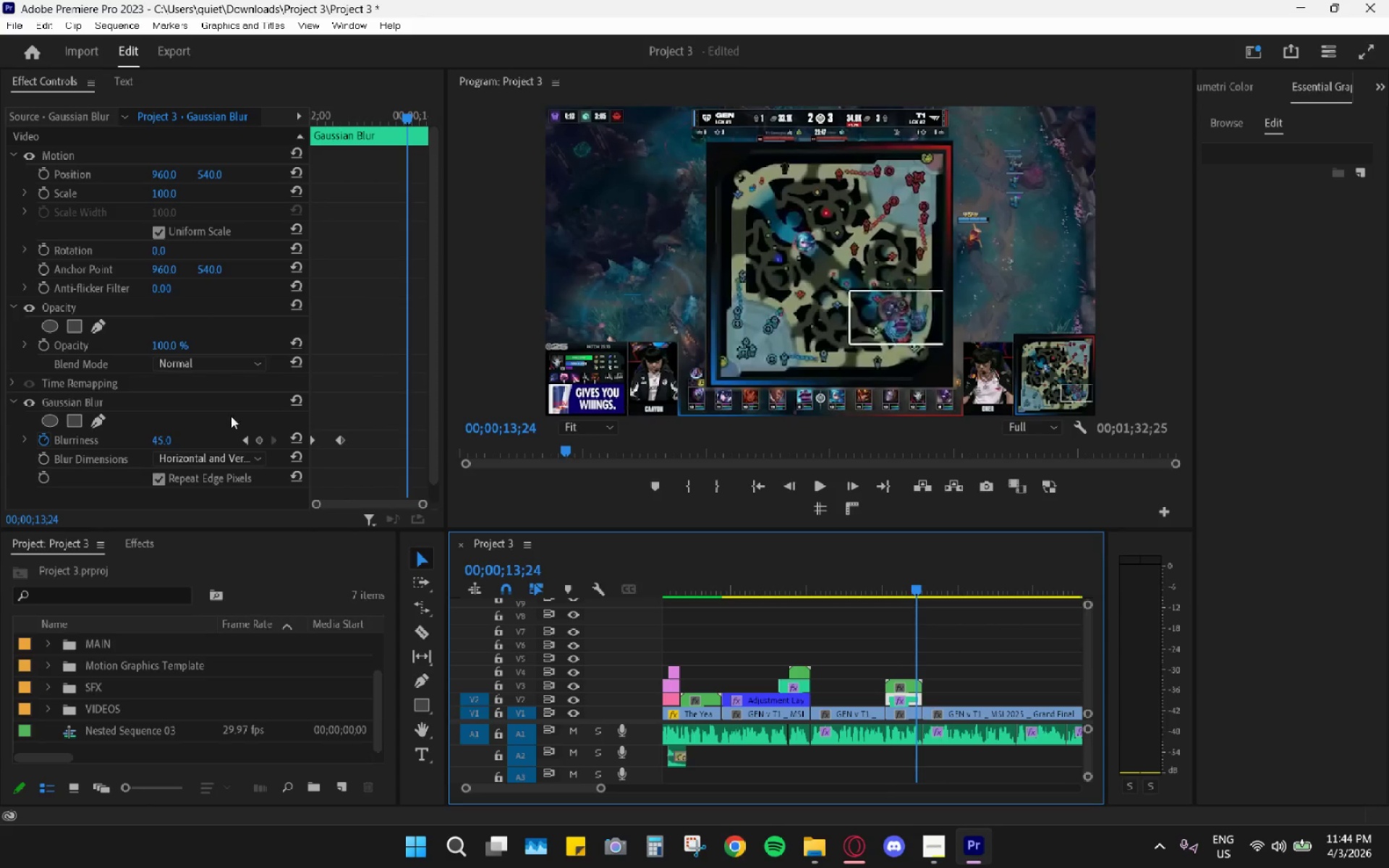 
left_click_drag(start_coordinate=[169, 446], to_coordinate=[531, 447])
 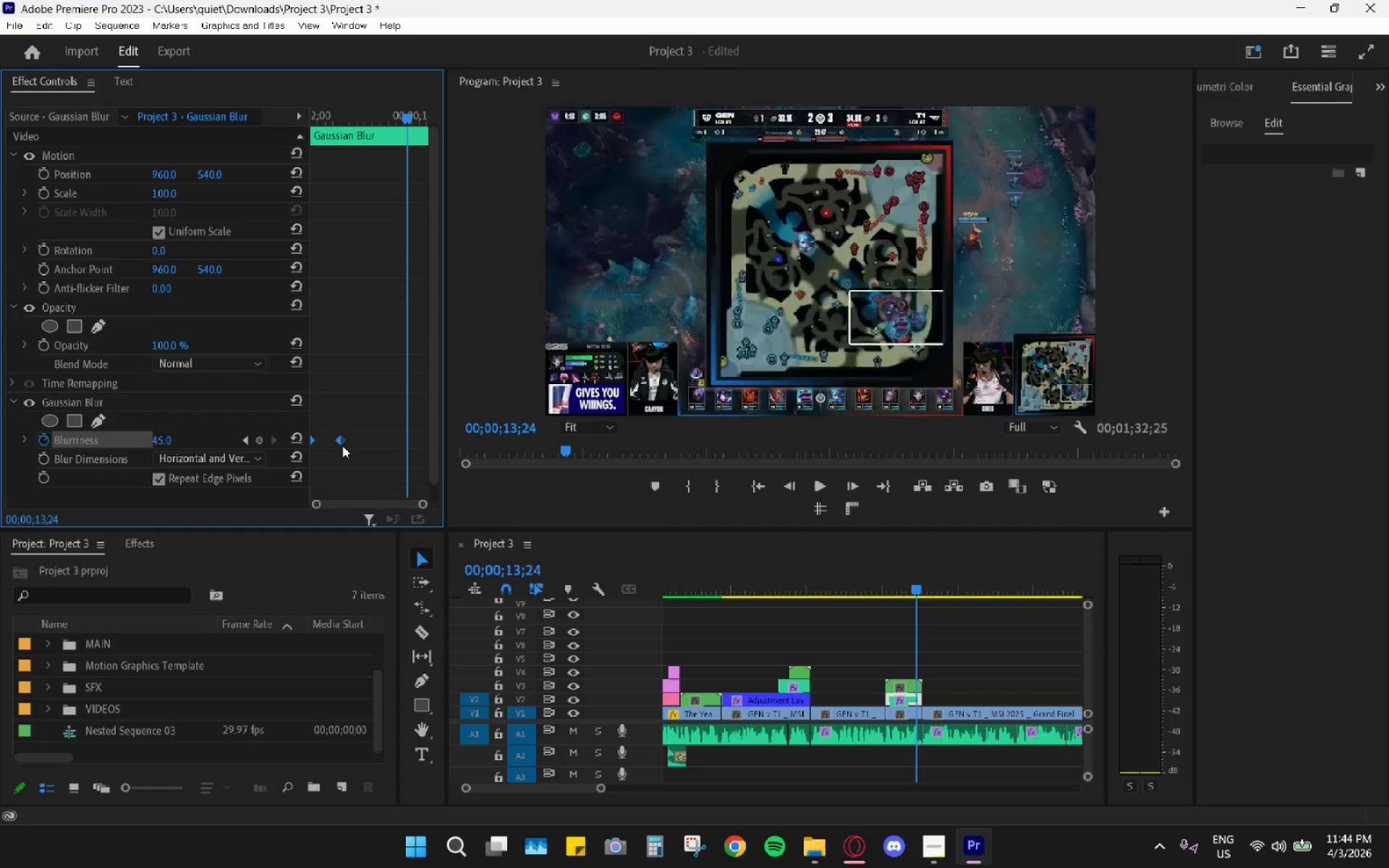 
key(Control+Z)
 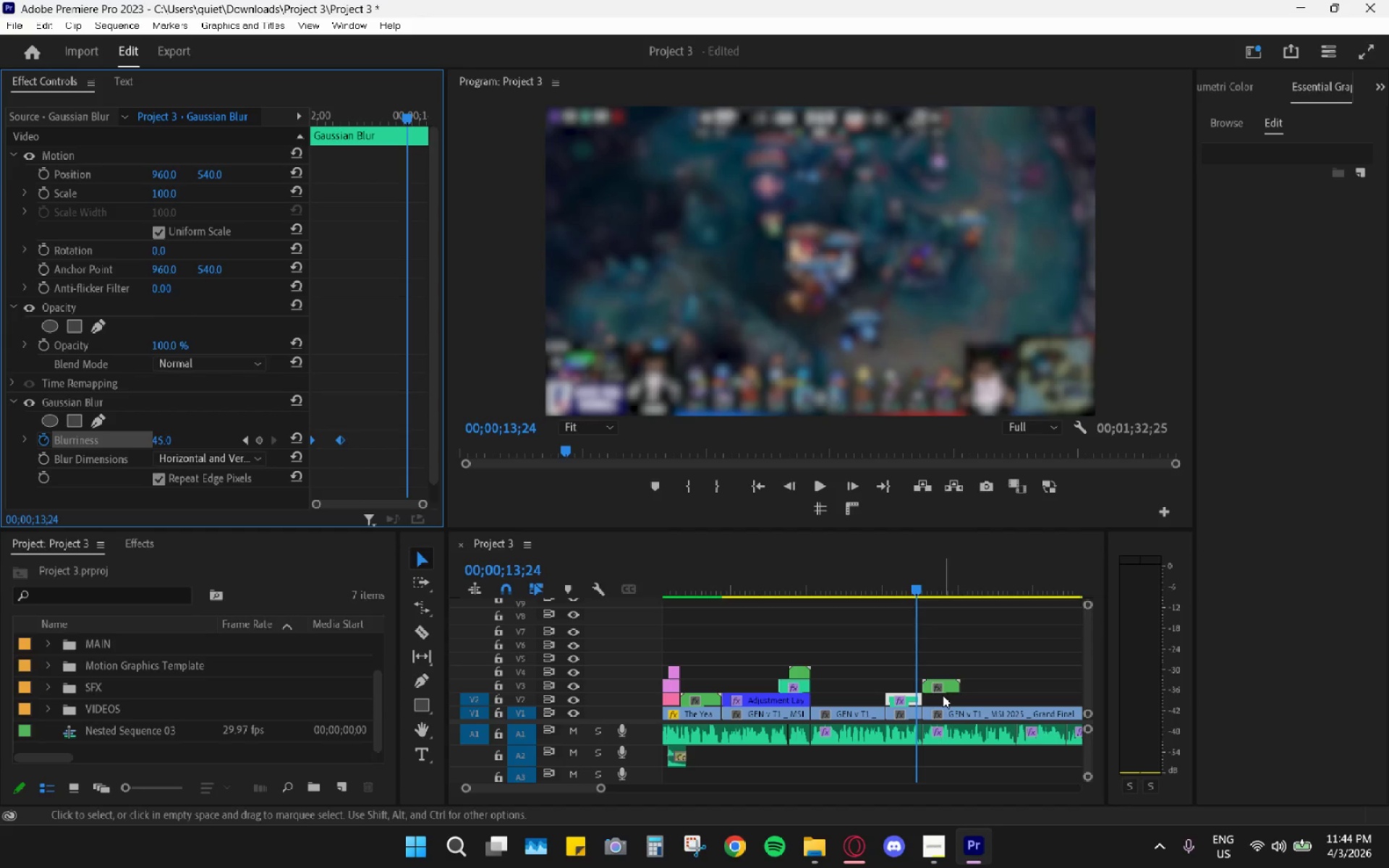 
left_click_drag(start_coordinate=[953, 684], to_coordinate=[931, 685])
 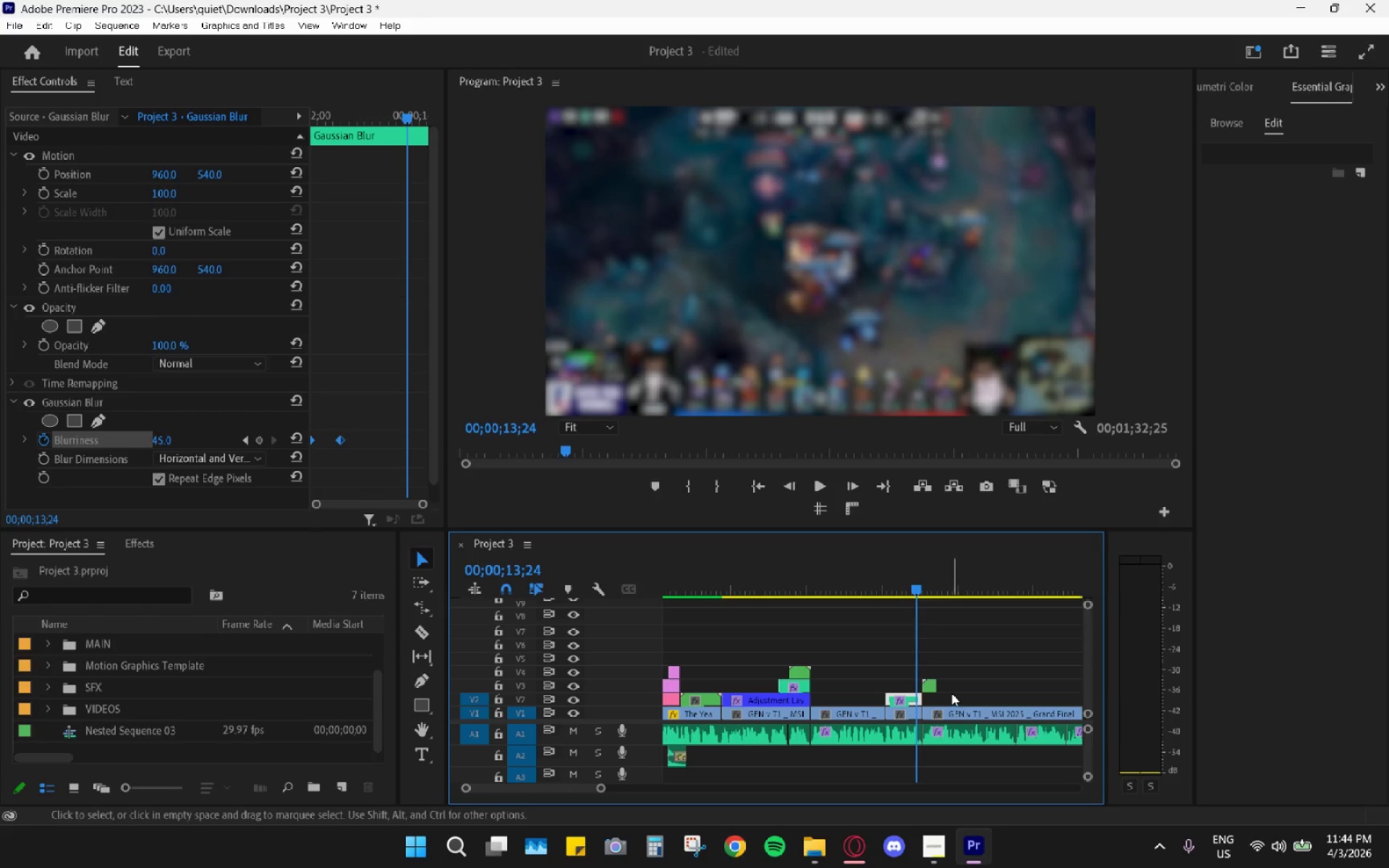 
key(Control+Z)
 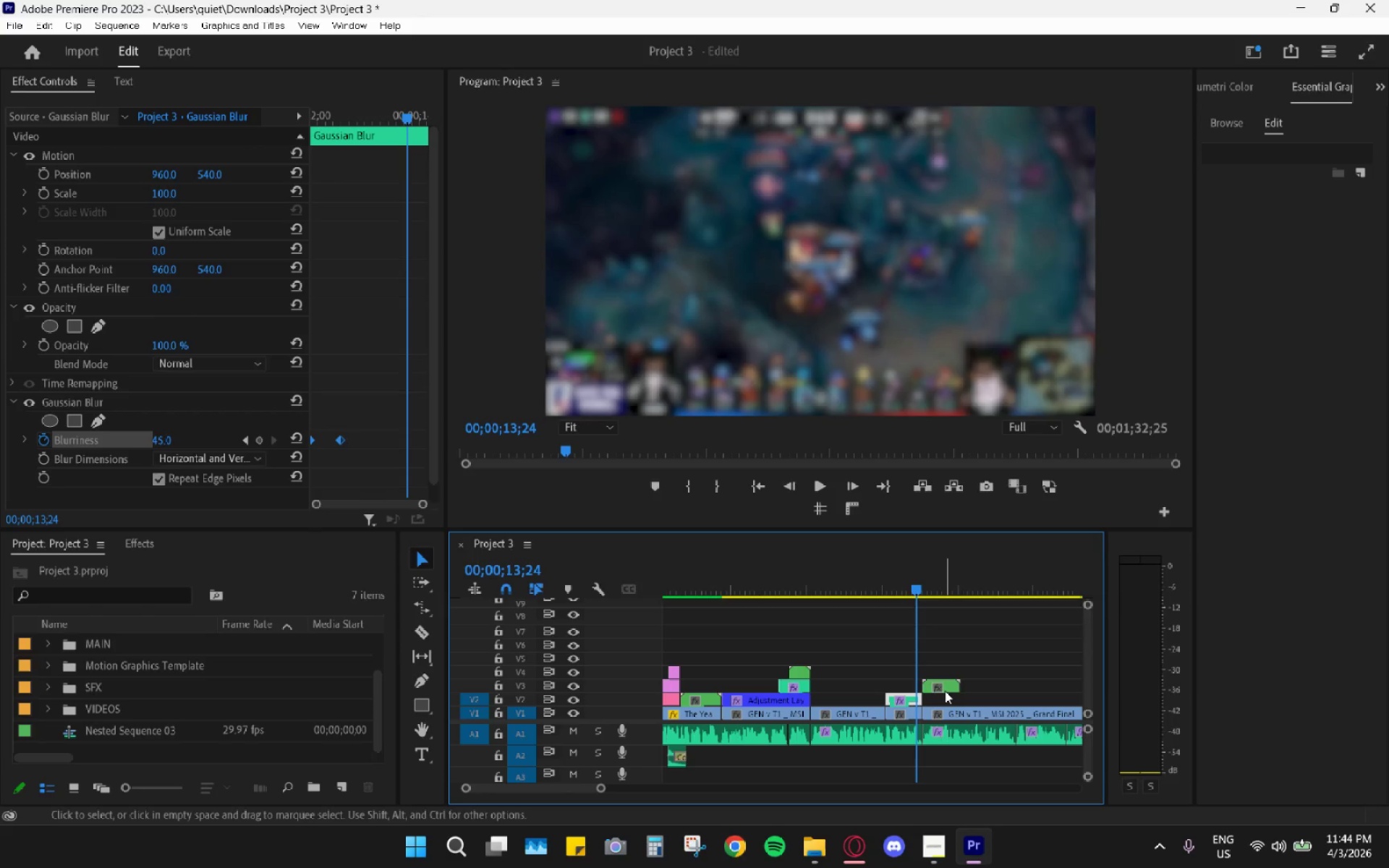 
left_click_drag(start_coordinate=[951, 686], to_coordinate=[914, 680])
 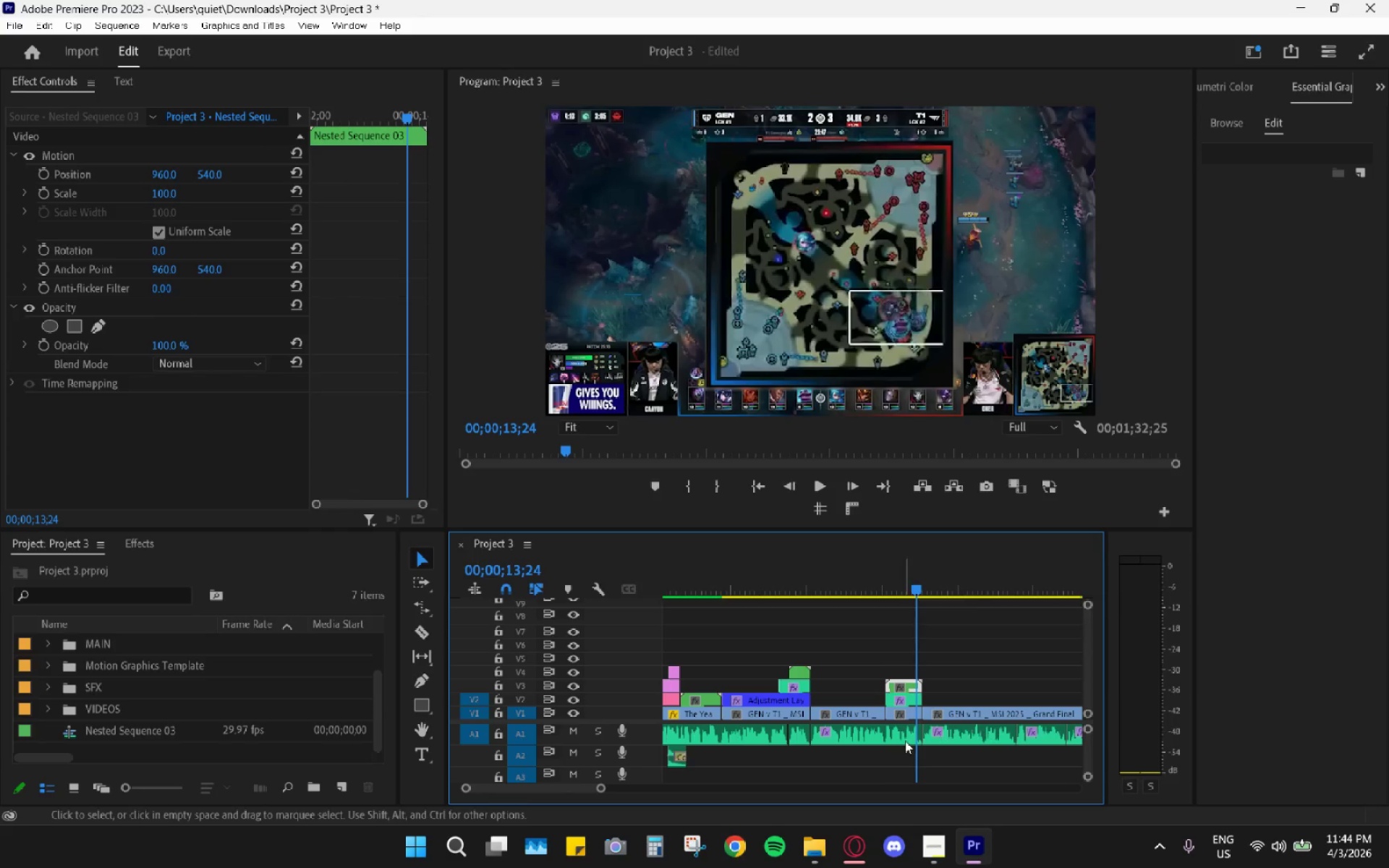 
left_click([913, 699])
 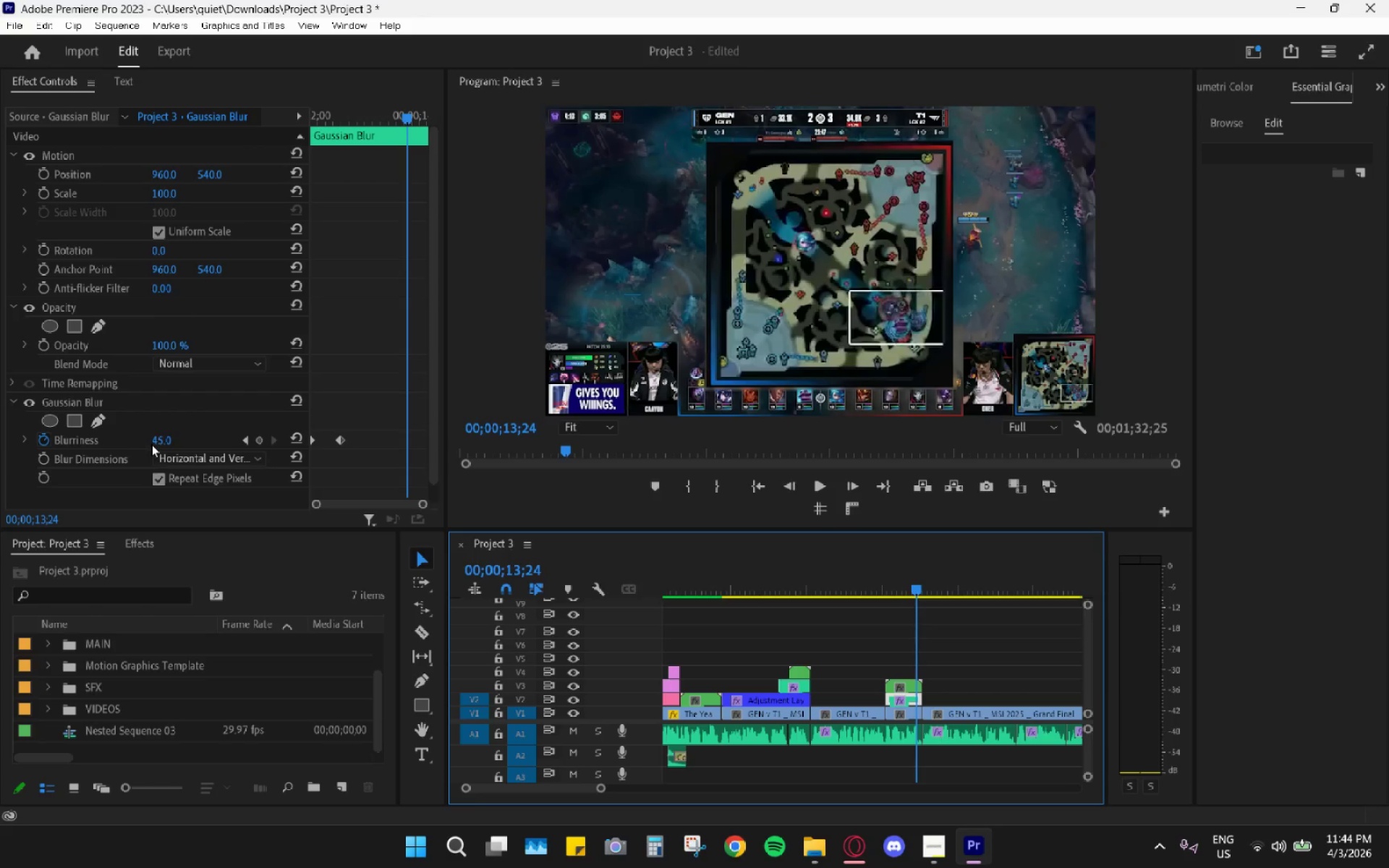 
left_click_drag(start_coordinate=[157, 442], to_coordinate=[876, 421])
 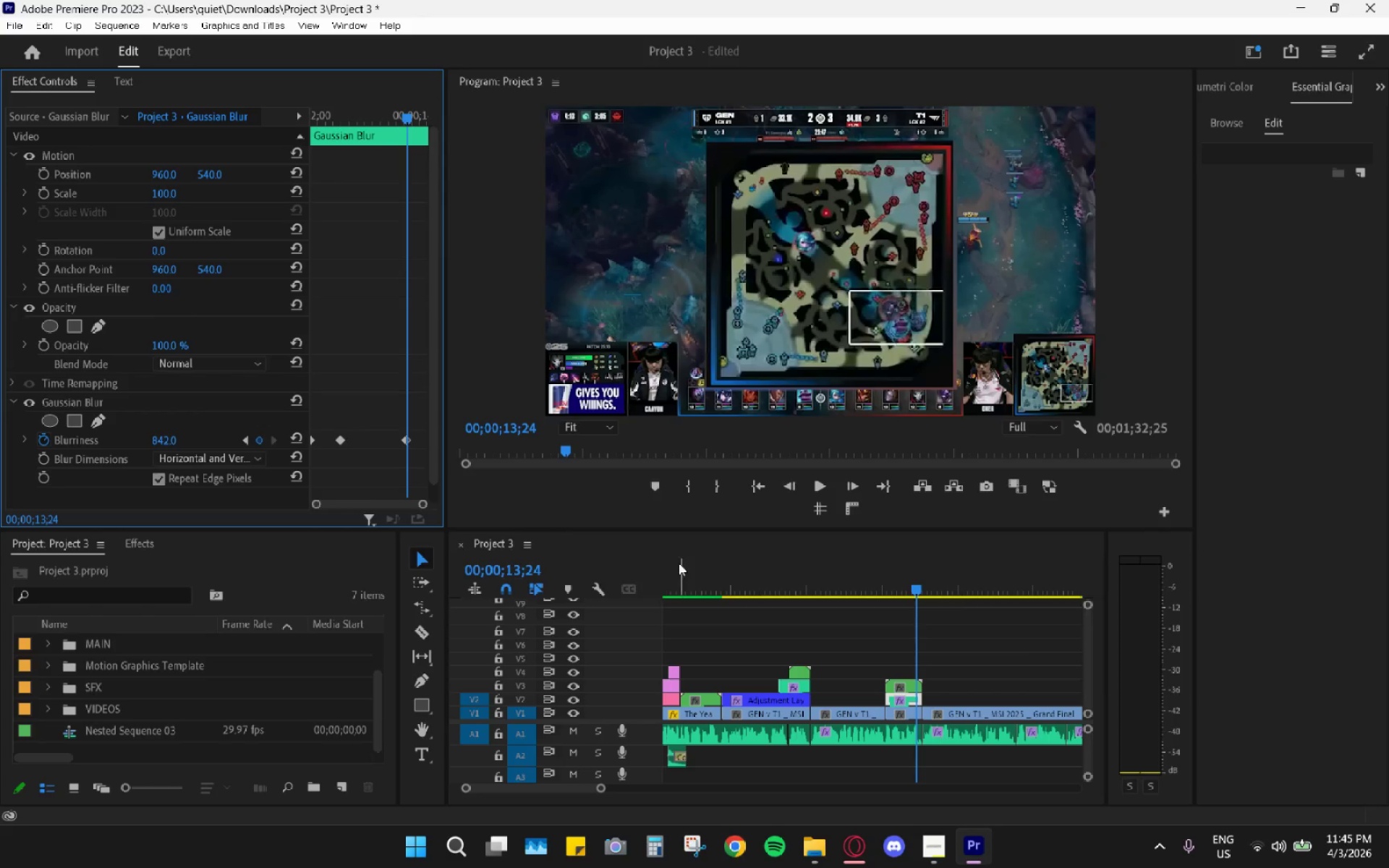 
right_click([876, 421])
 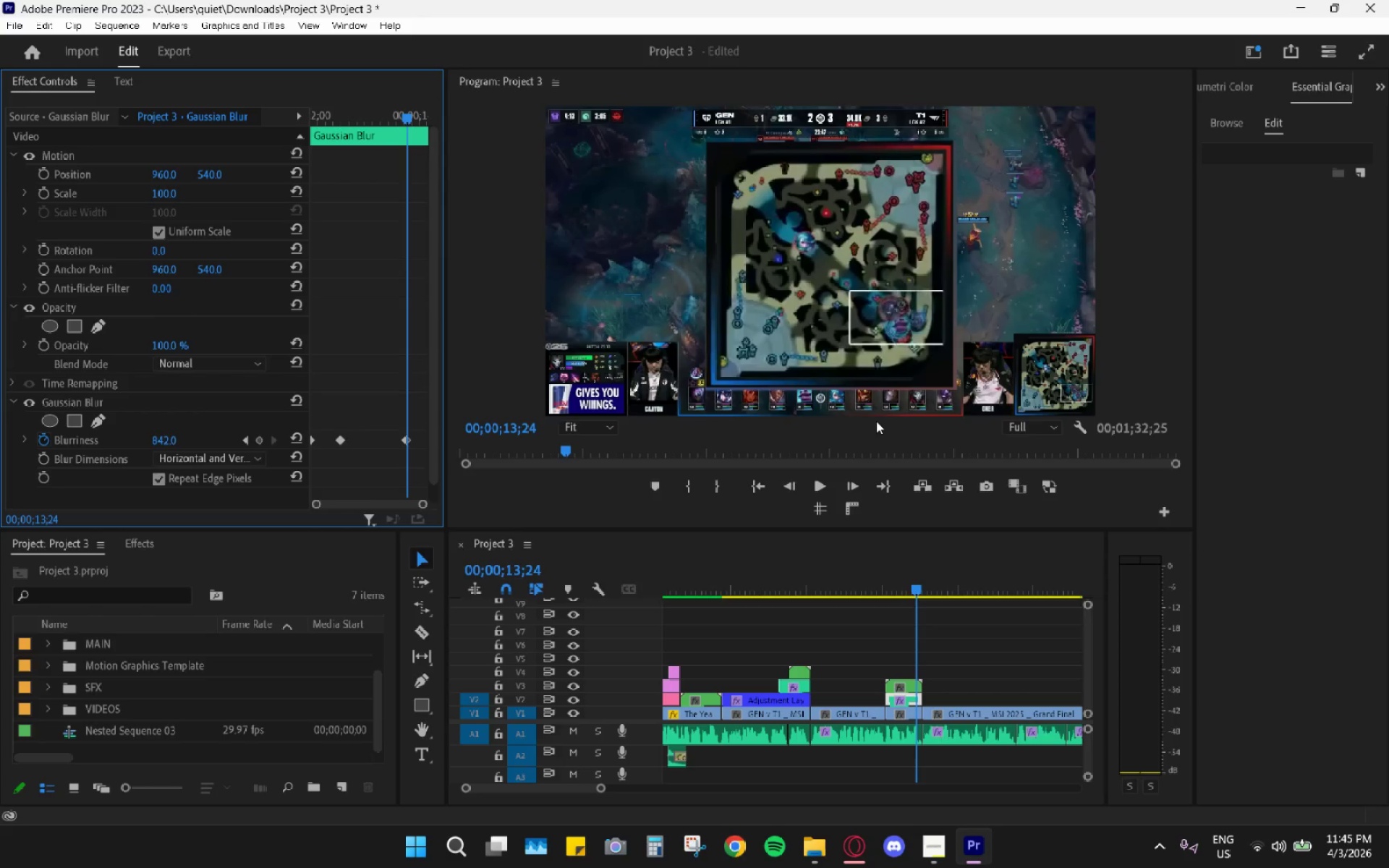 
left_click([876, 421])
 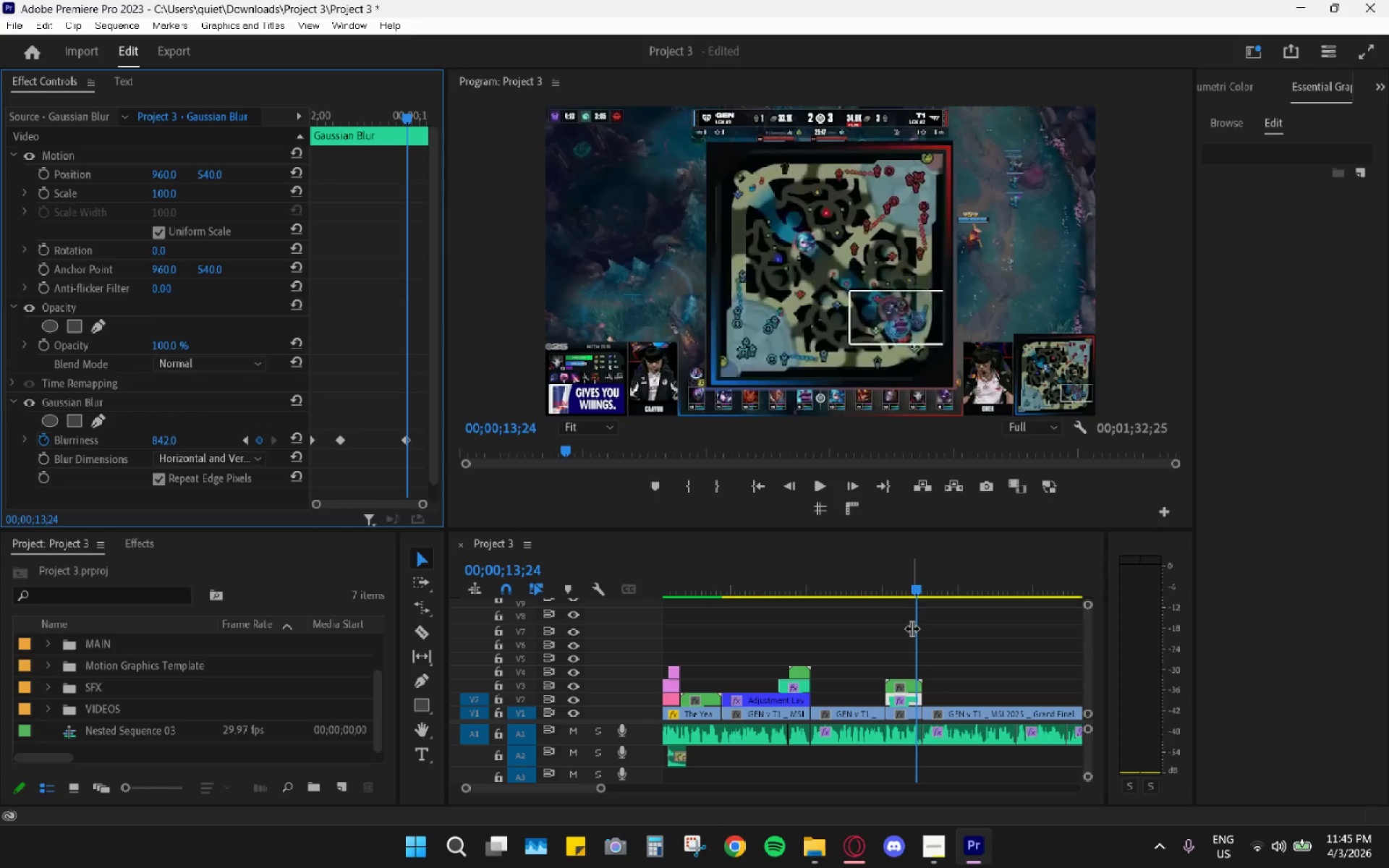 
key(Control+Z)
 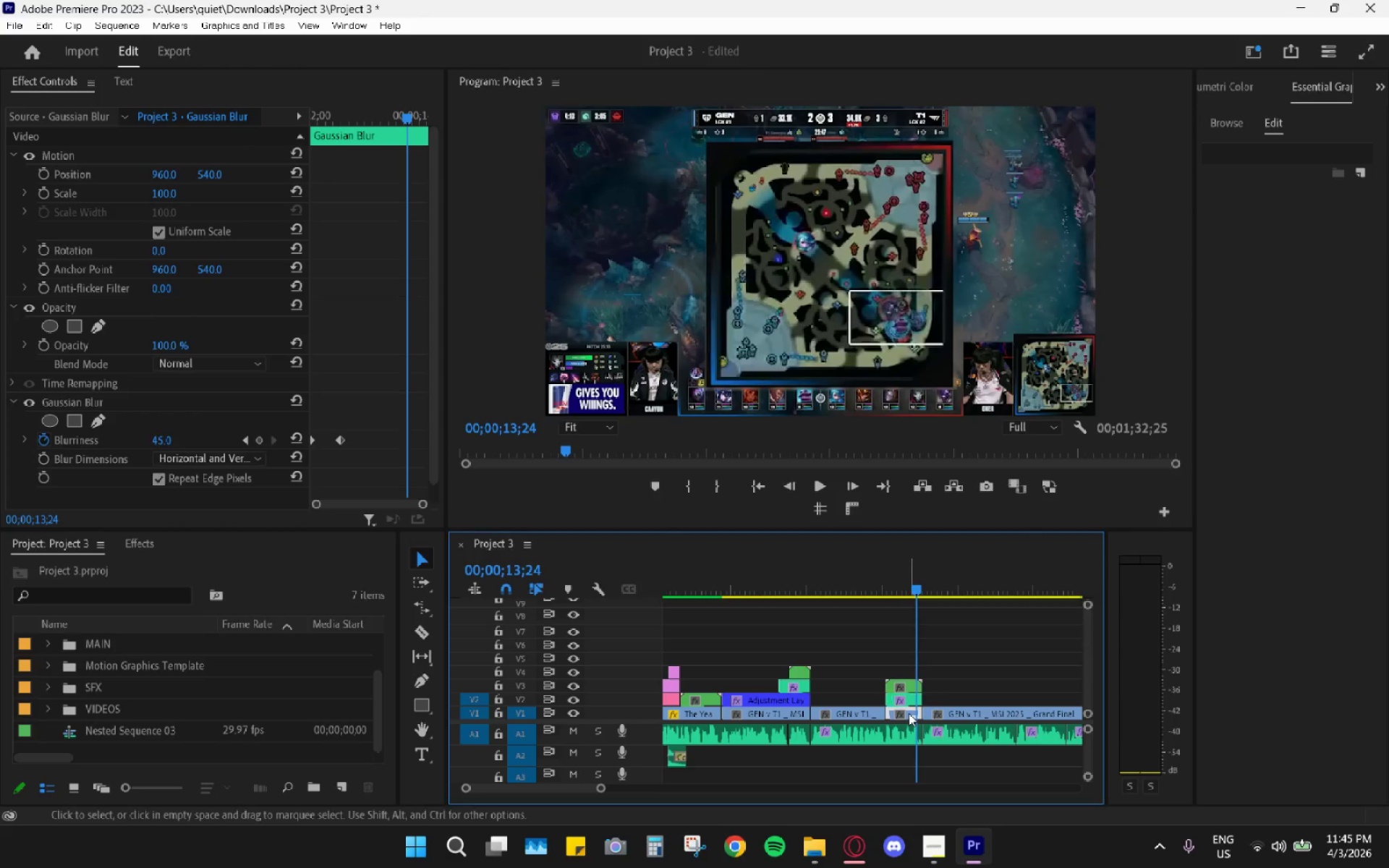 
key(Control+E)
 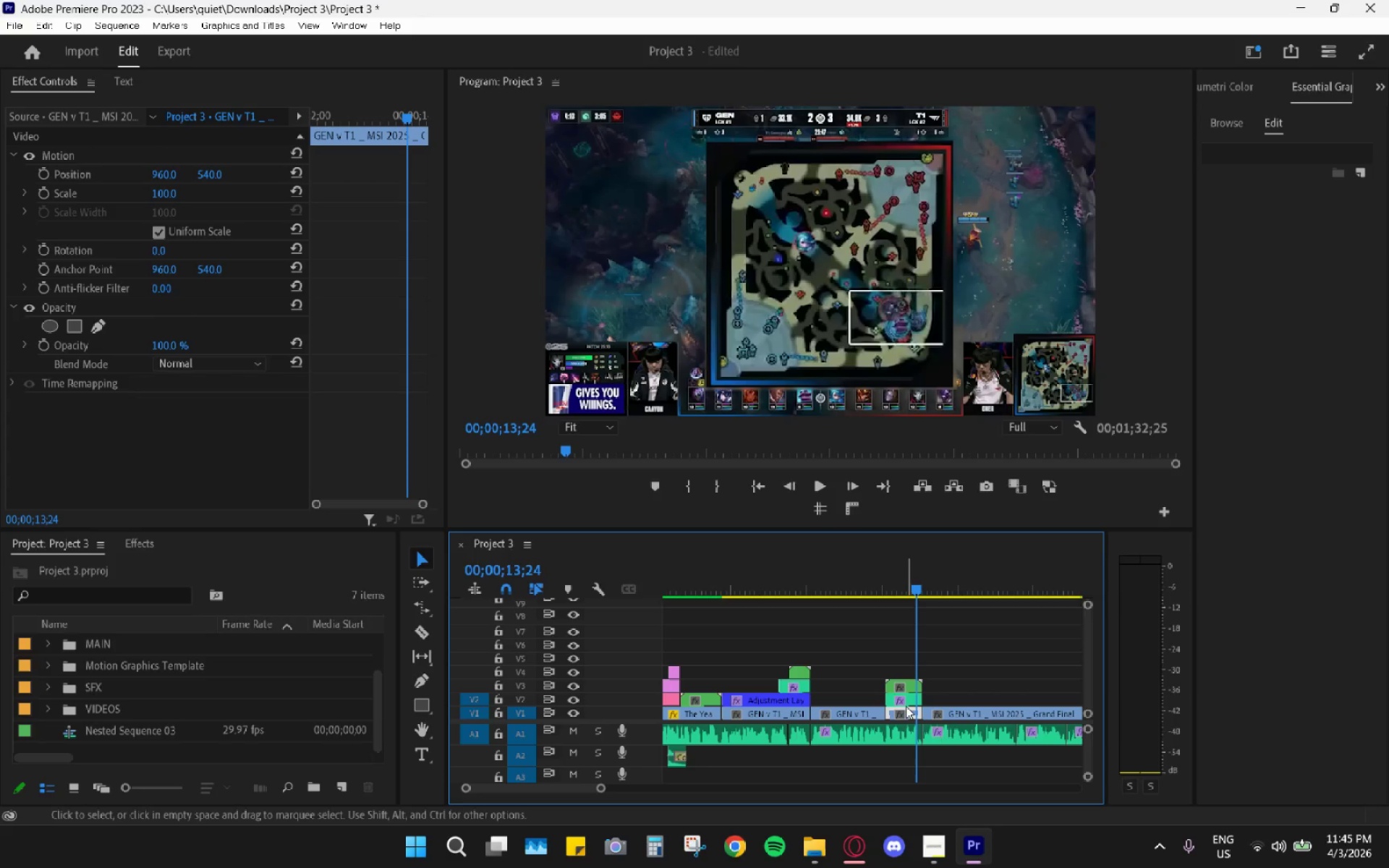 
type(EEEEEE)
 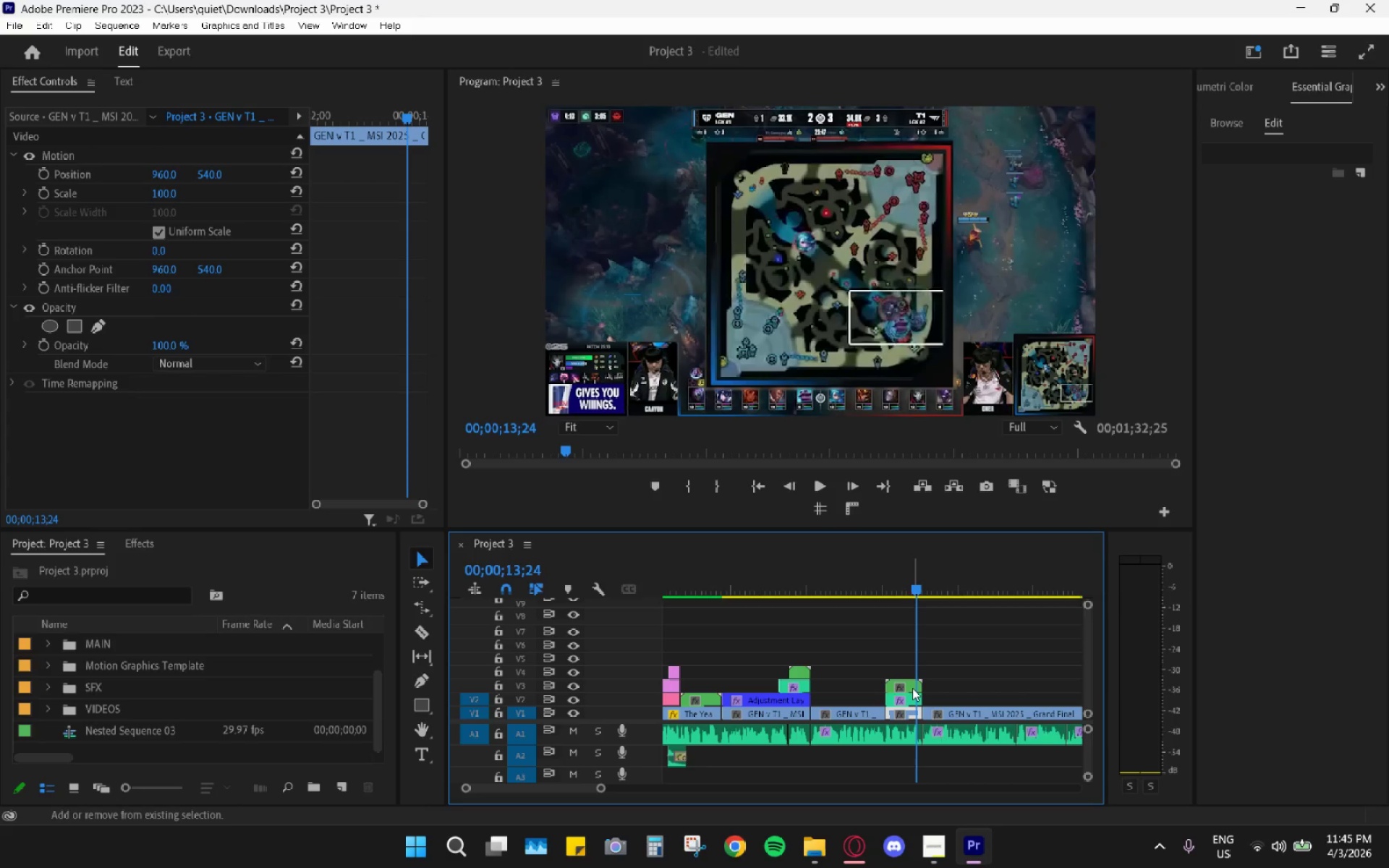 
type(EE)
 